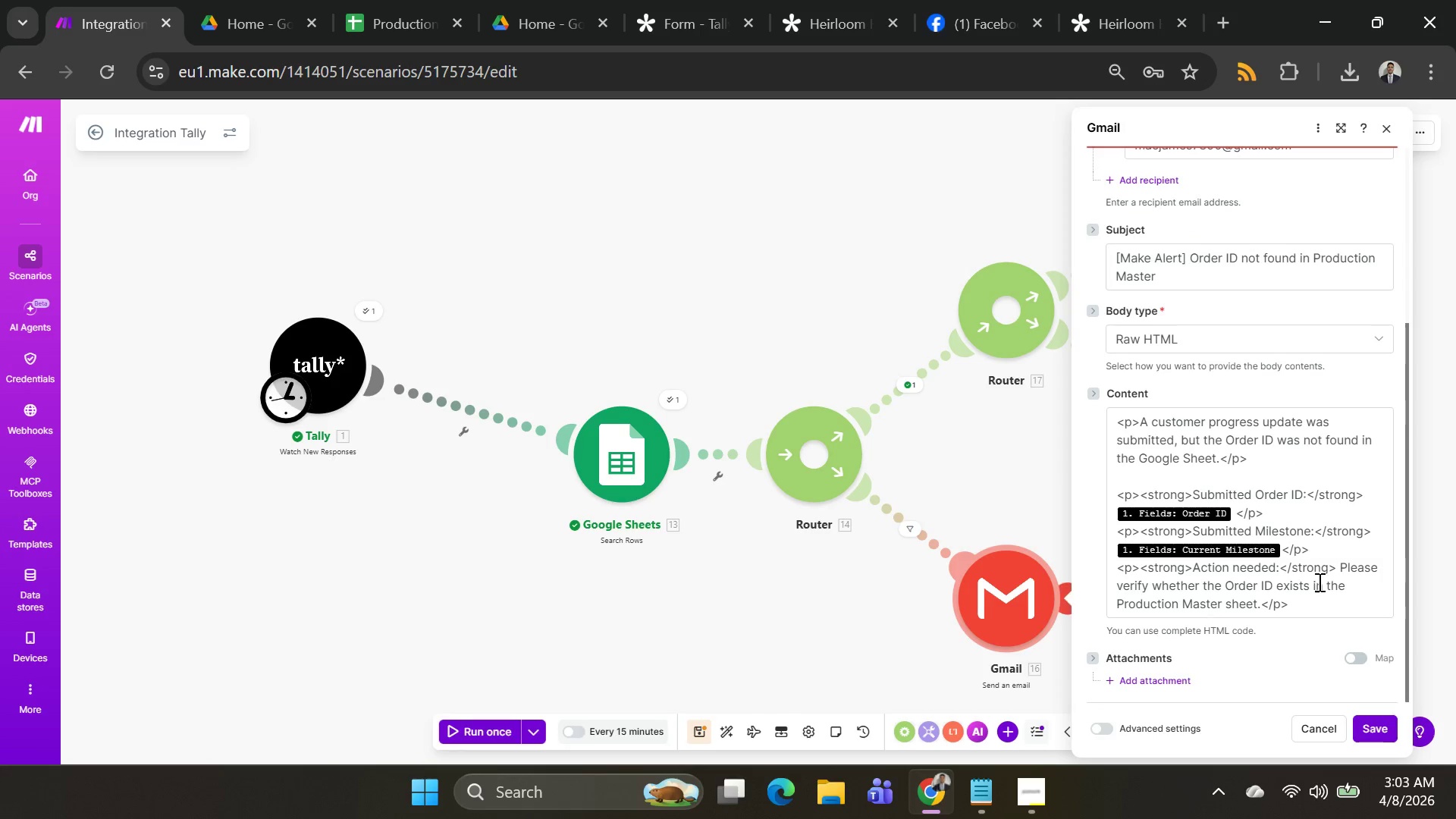 
scroll: coordinate [1338, 595], scroll_direction: down, amount: 4.0
 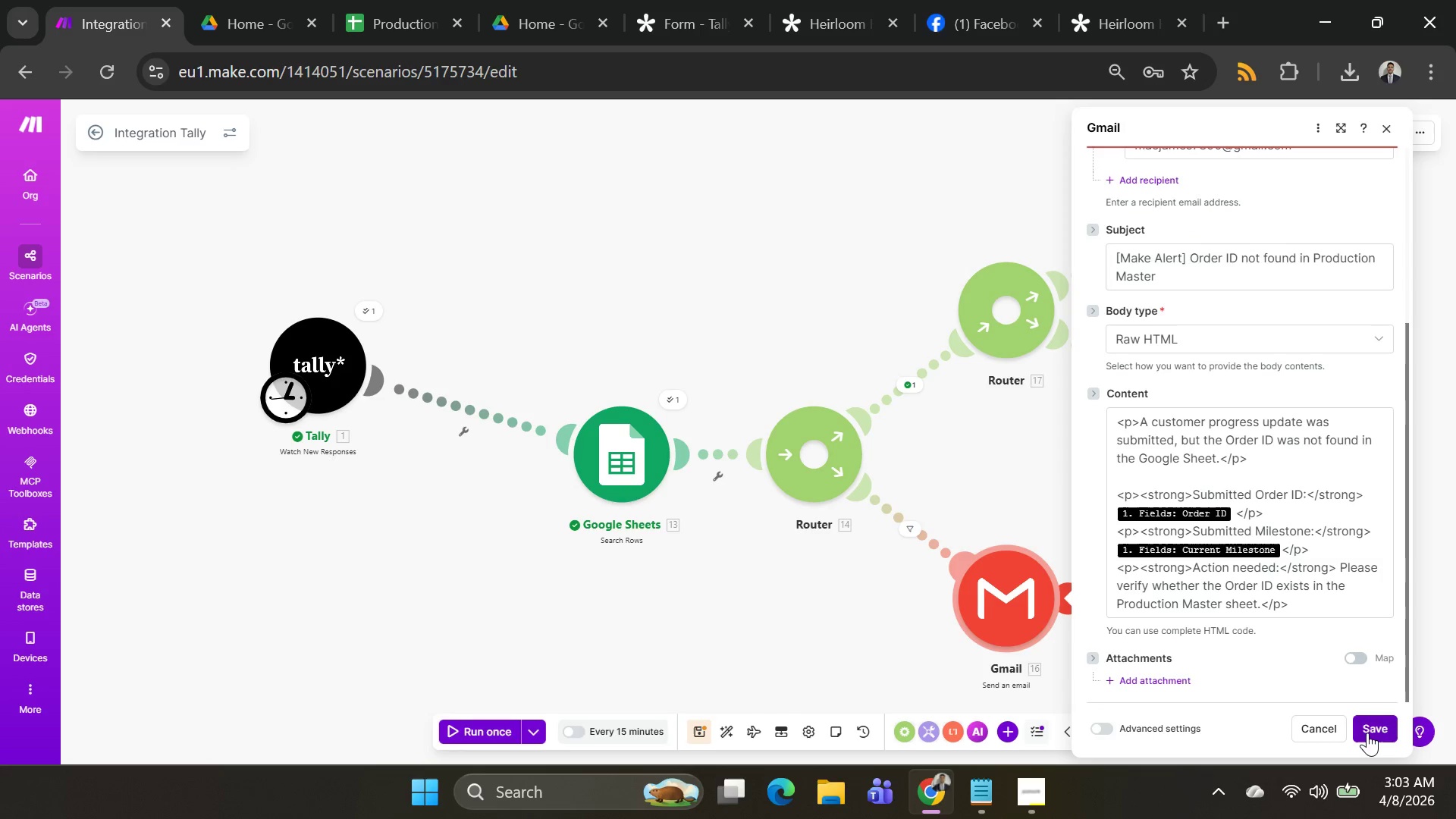 
left_click([1367, 733])
 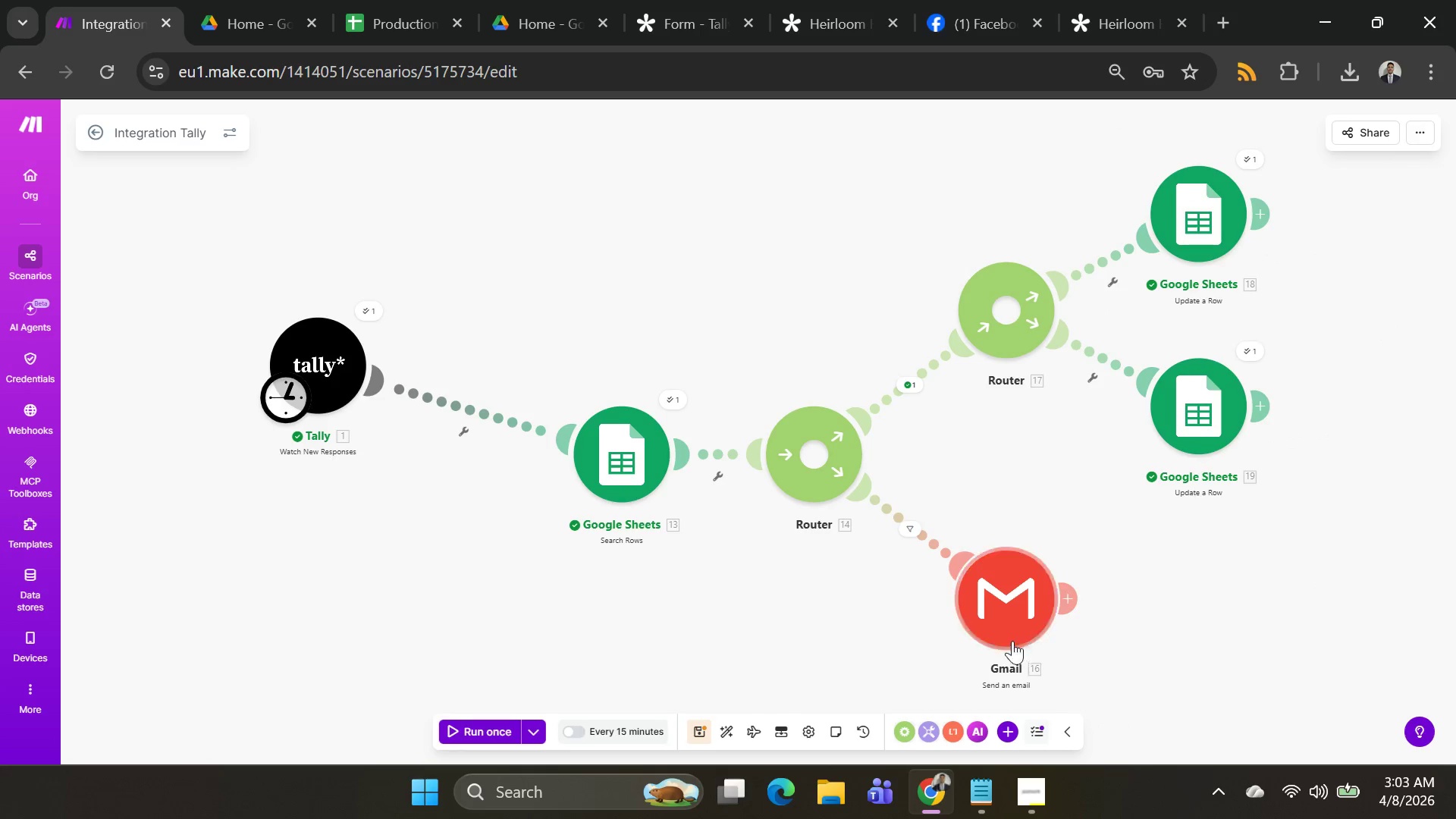 
right_click([1012, 608])
 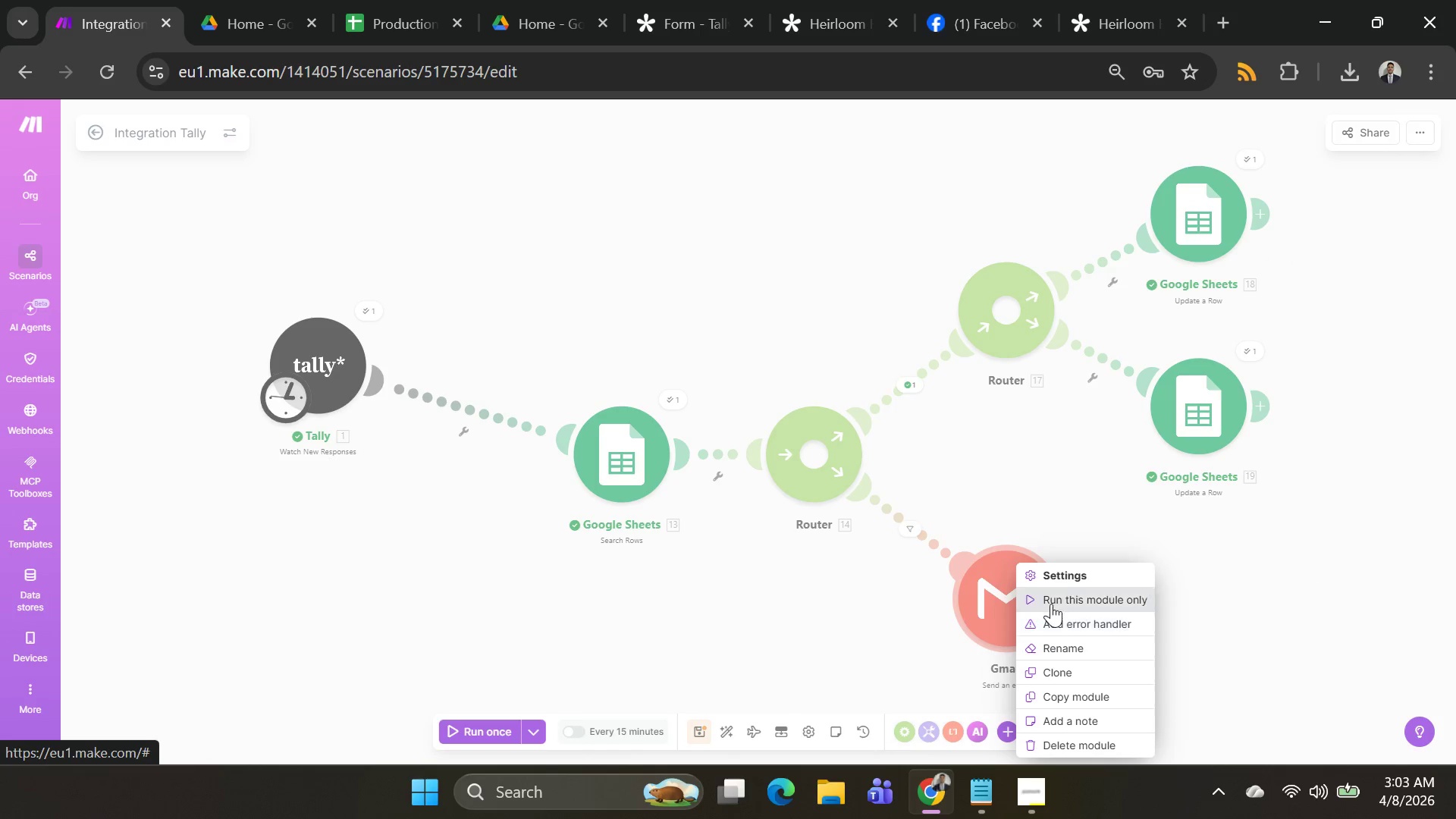 
left_click([1052, 604])
 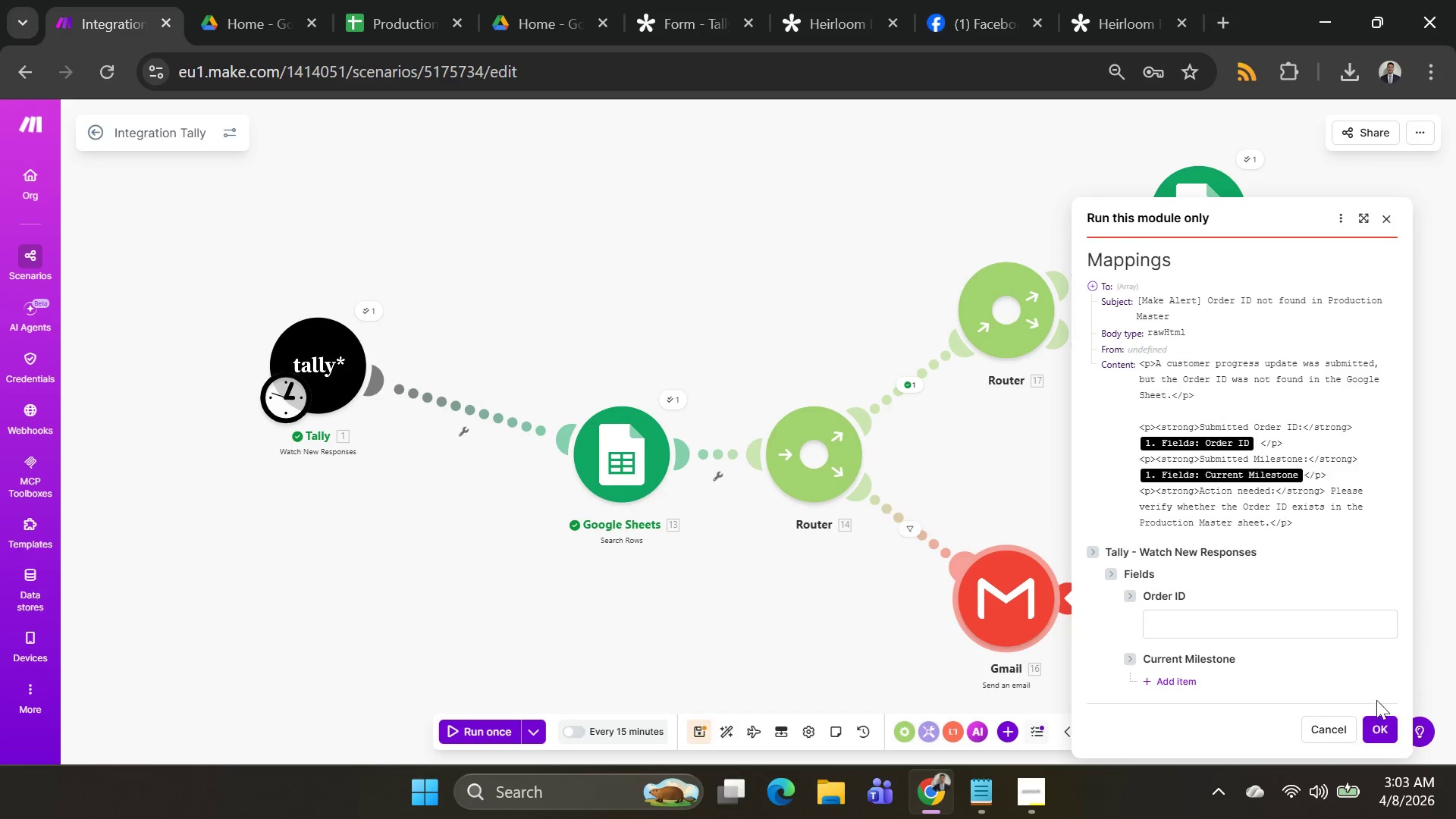 
left_click([1392, 721])
 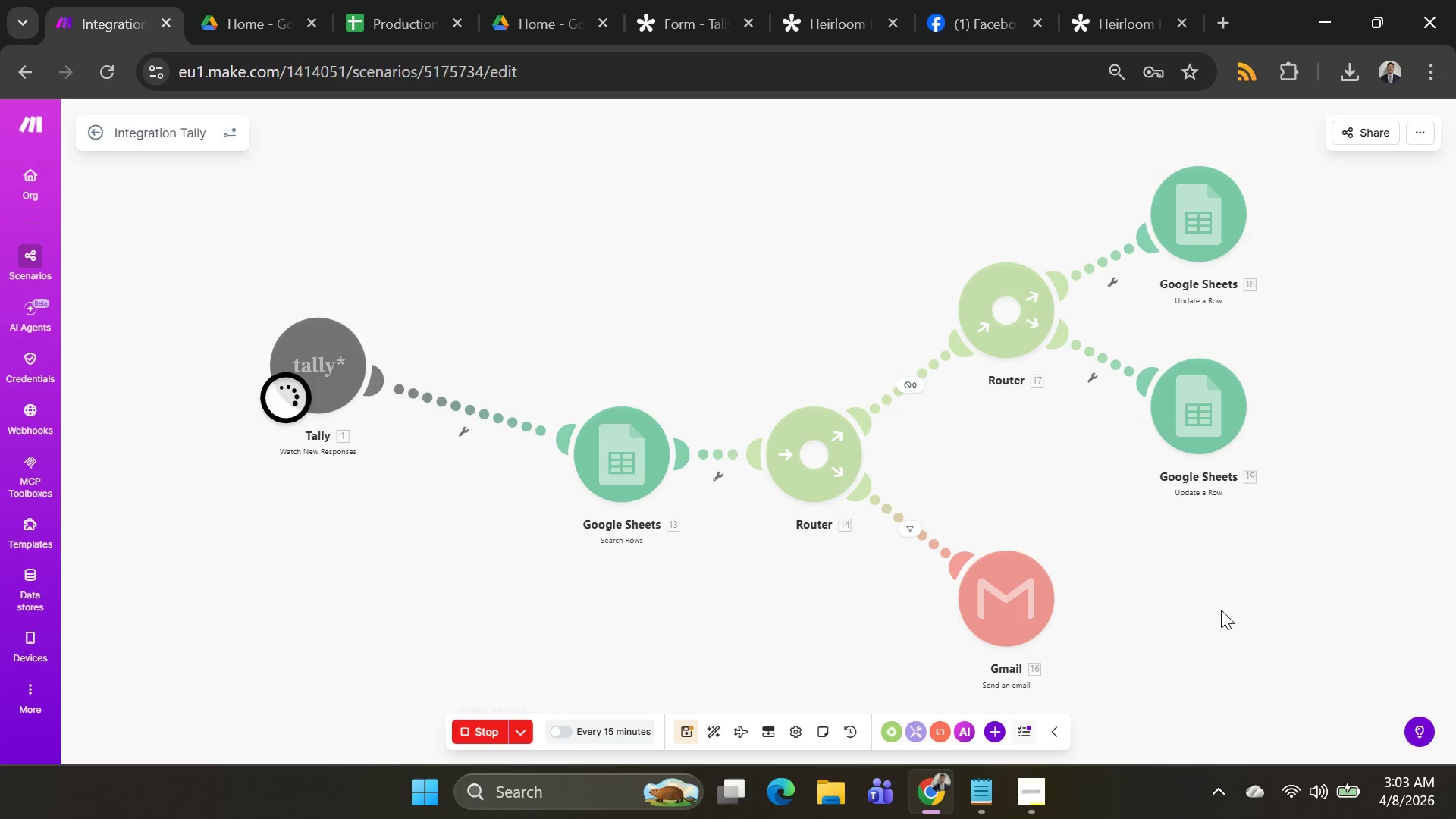 
mouse_move([1125, 541])
 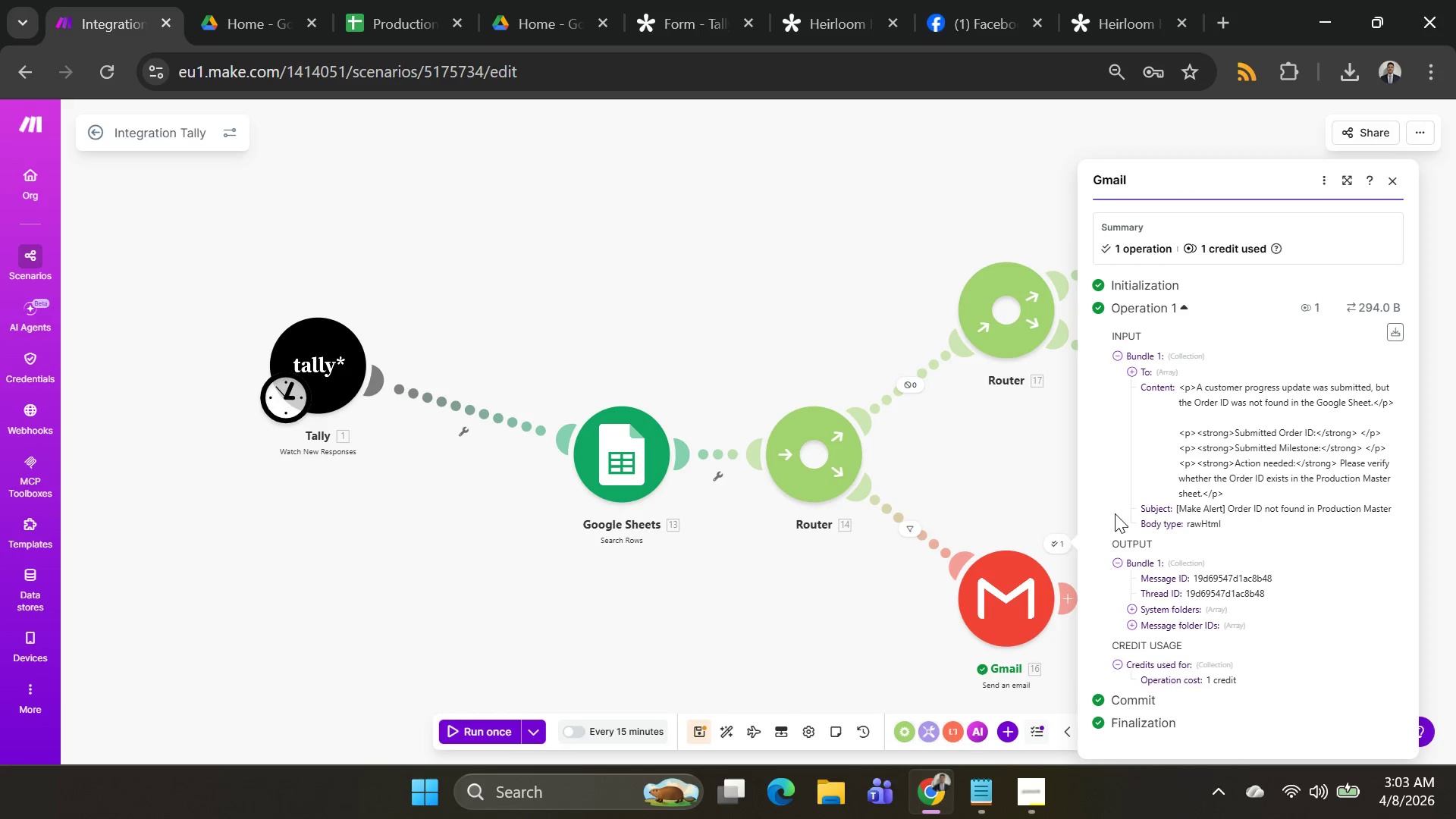 
left_click([936, 461])
 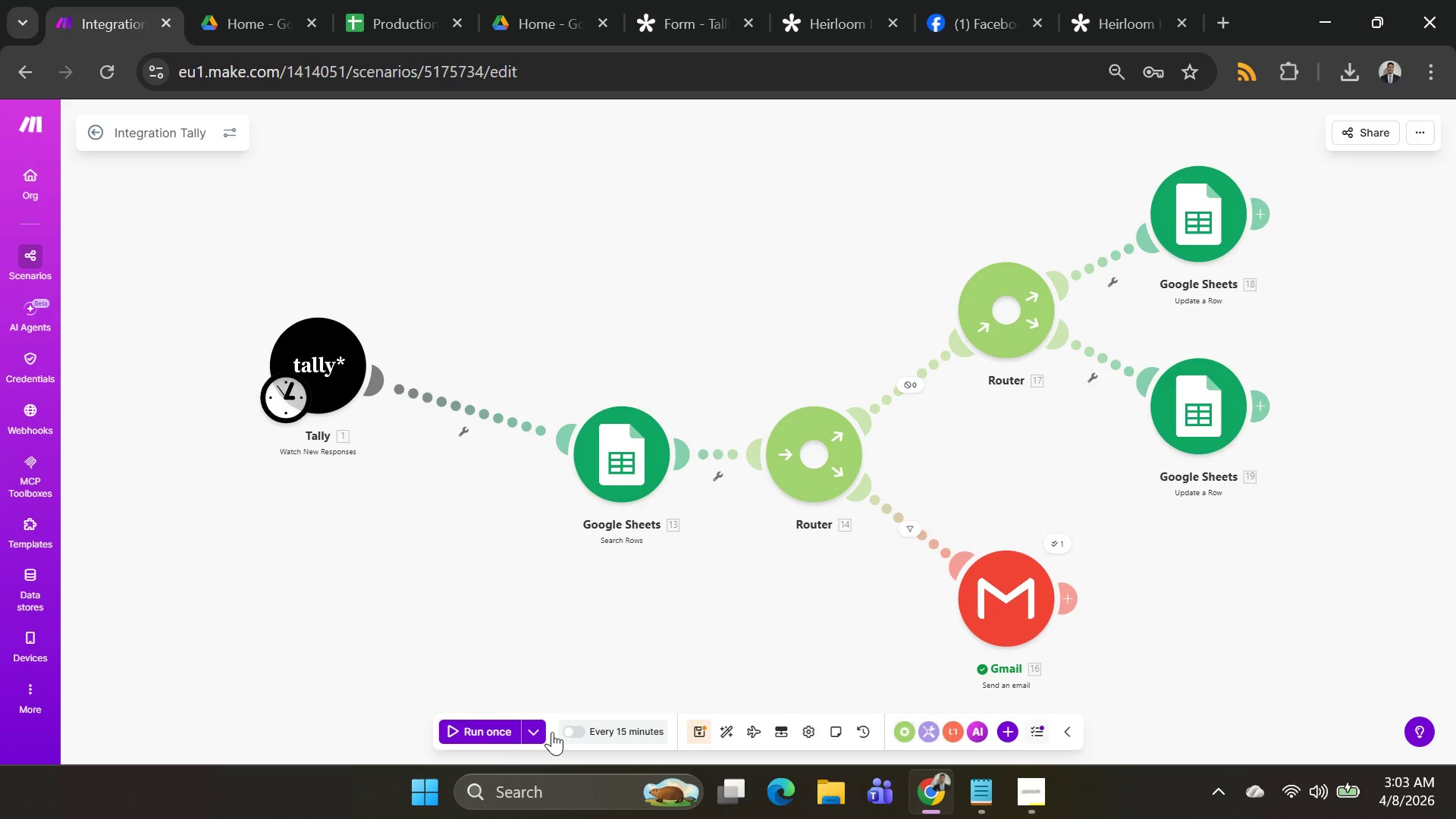 
left_click([535, 735])
 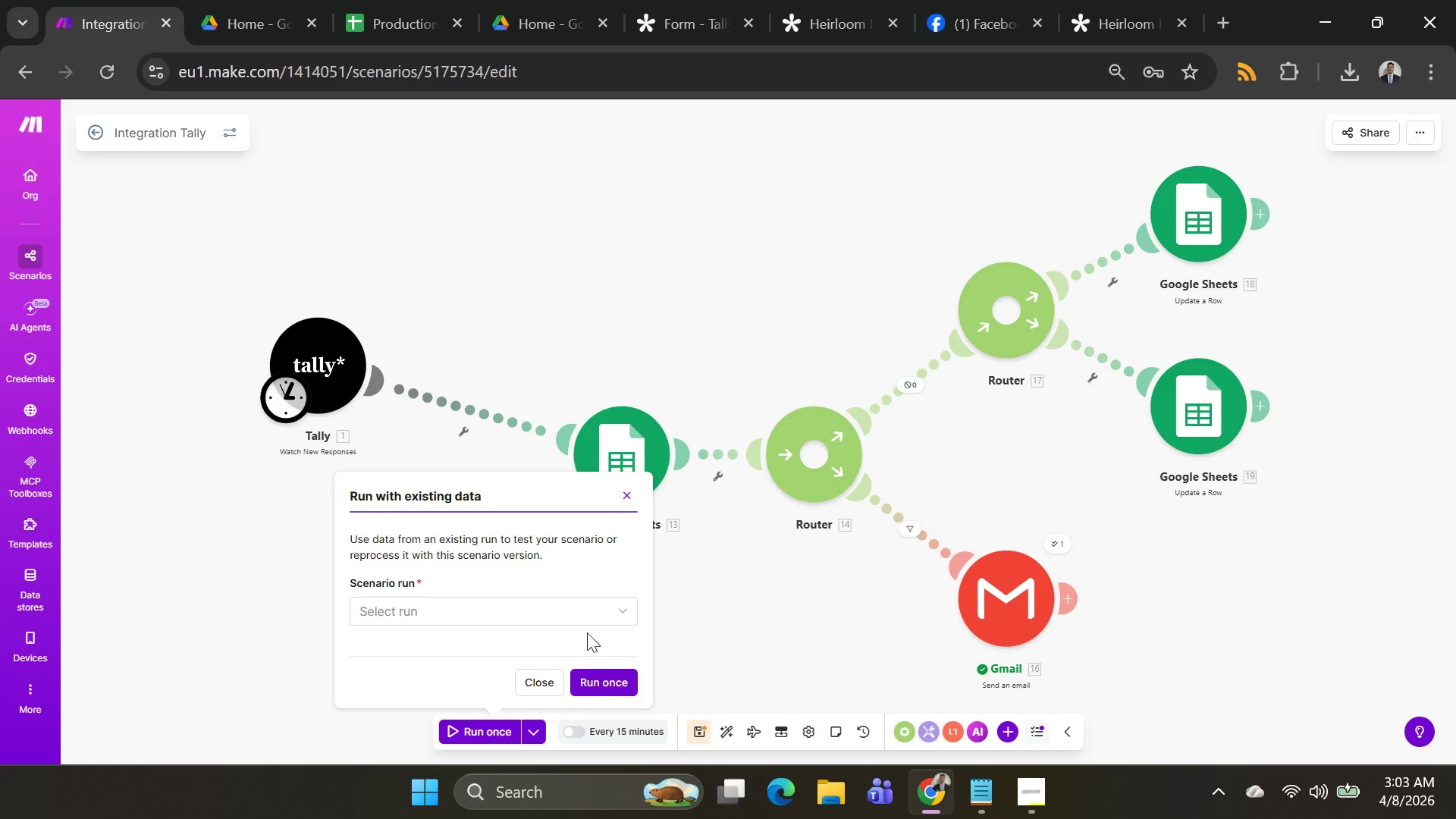 
left_click([588, 613])
 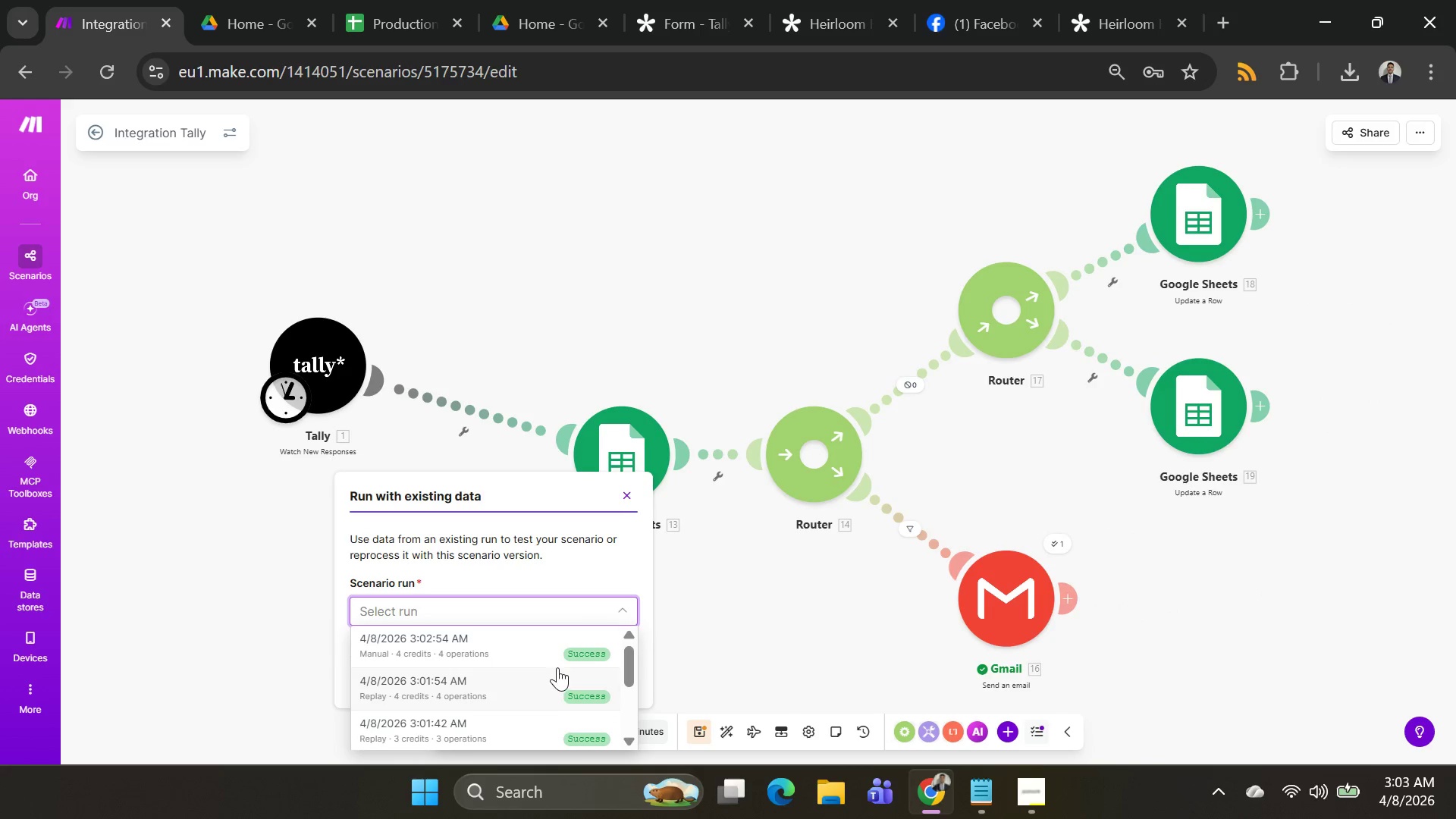 
left_click([560, 655])
 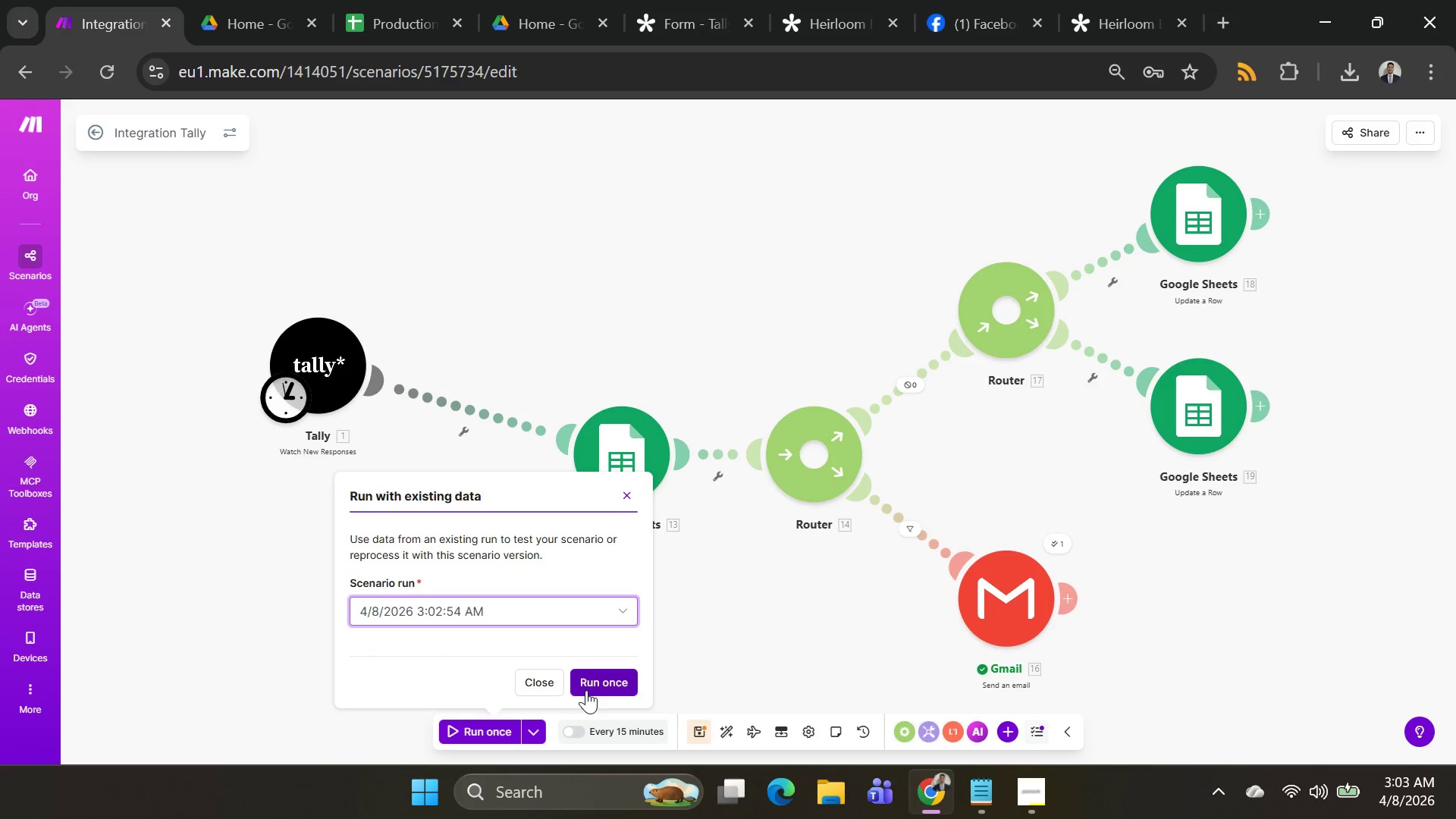 
left_click([586, 690])
 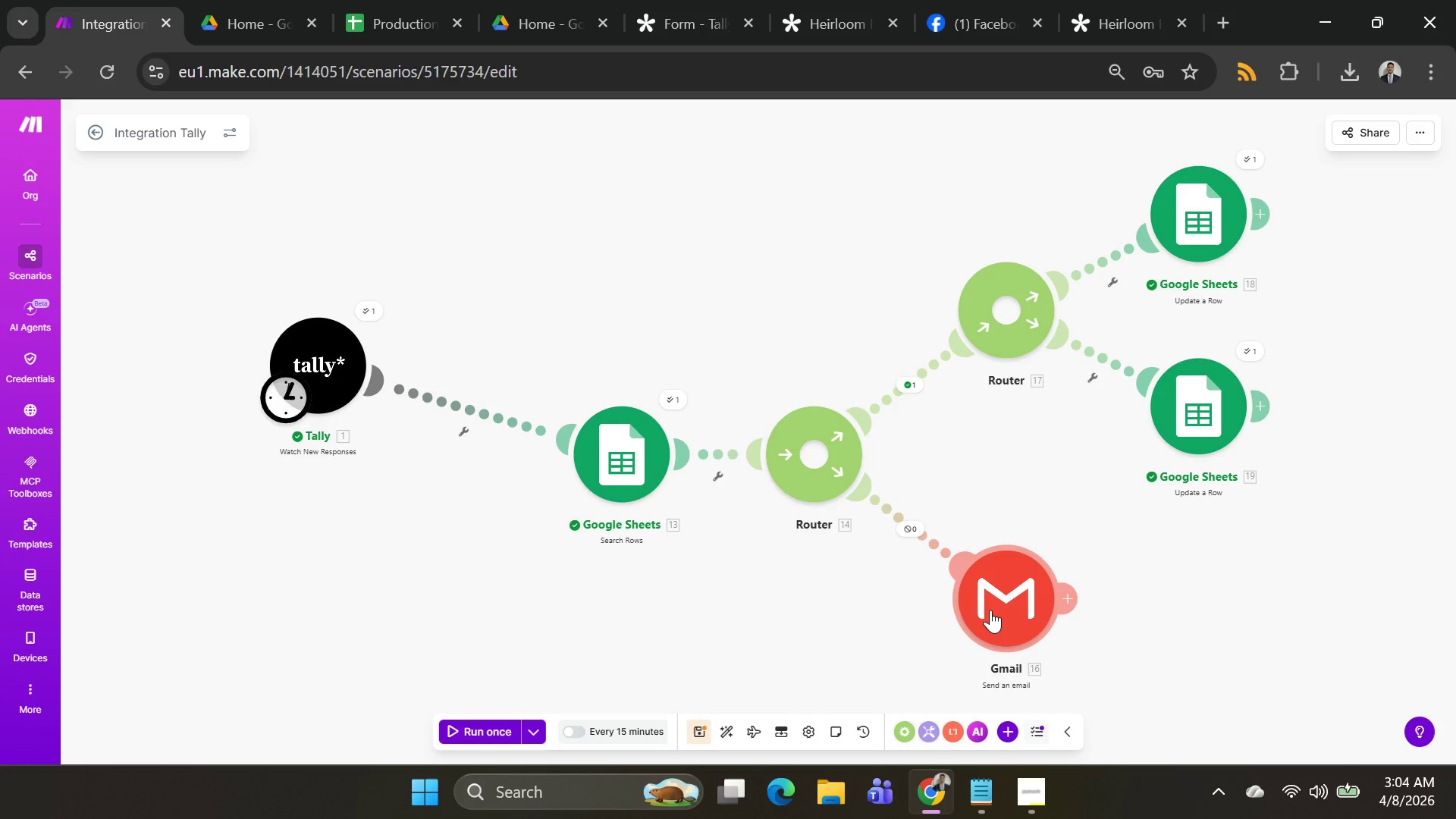 
wait(6.06)
 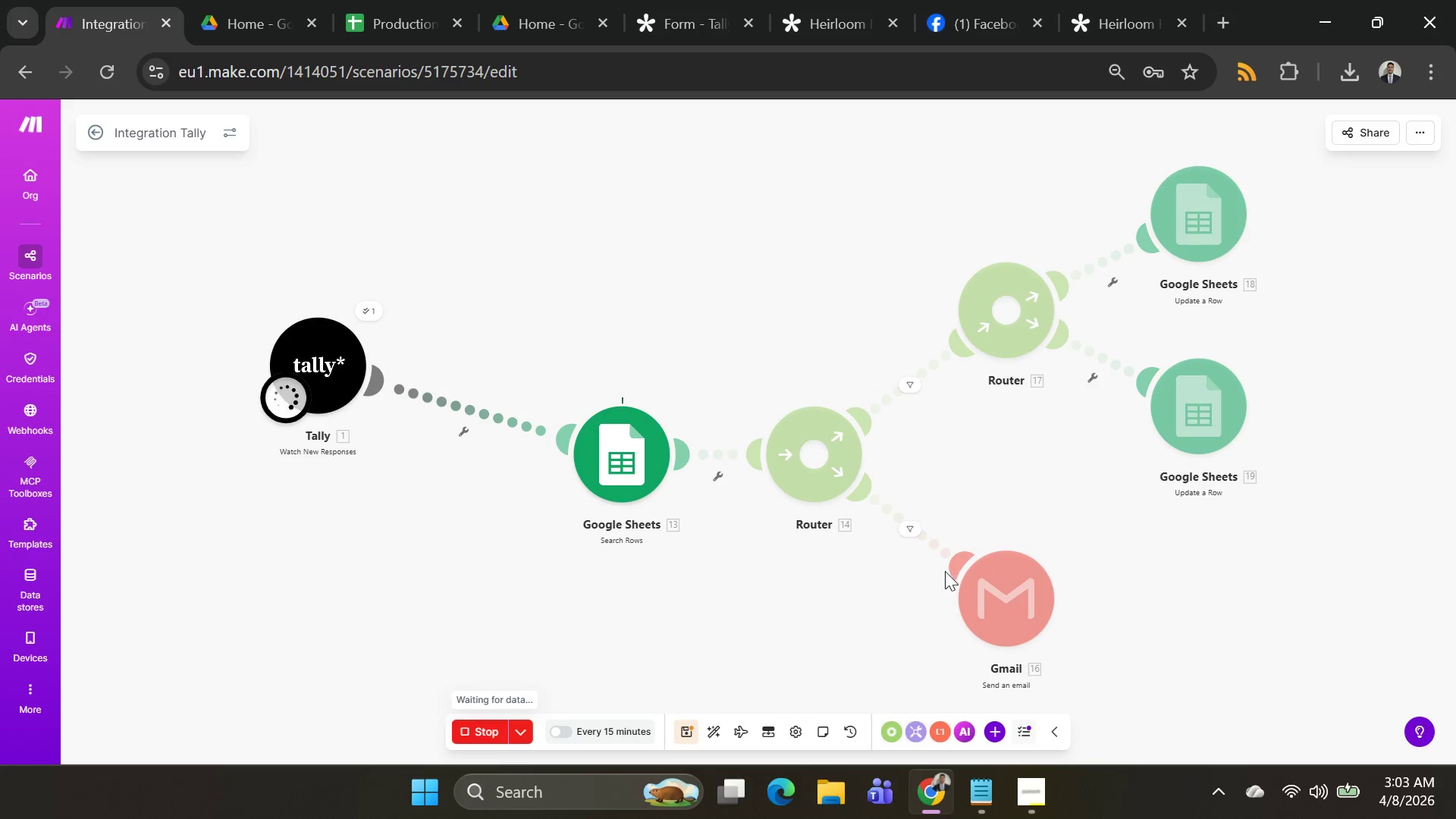 
left_click([990, 595])
 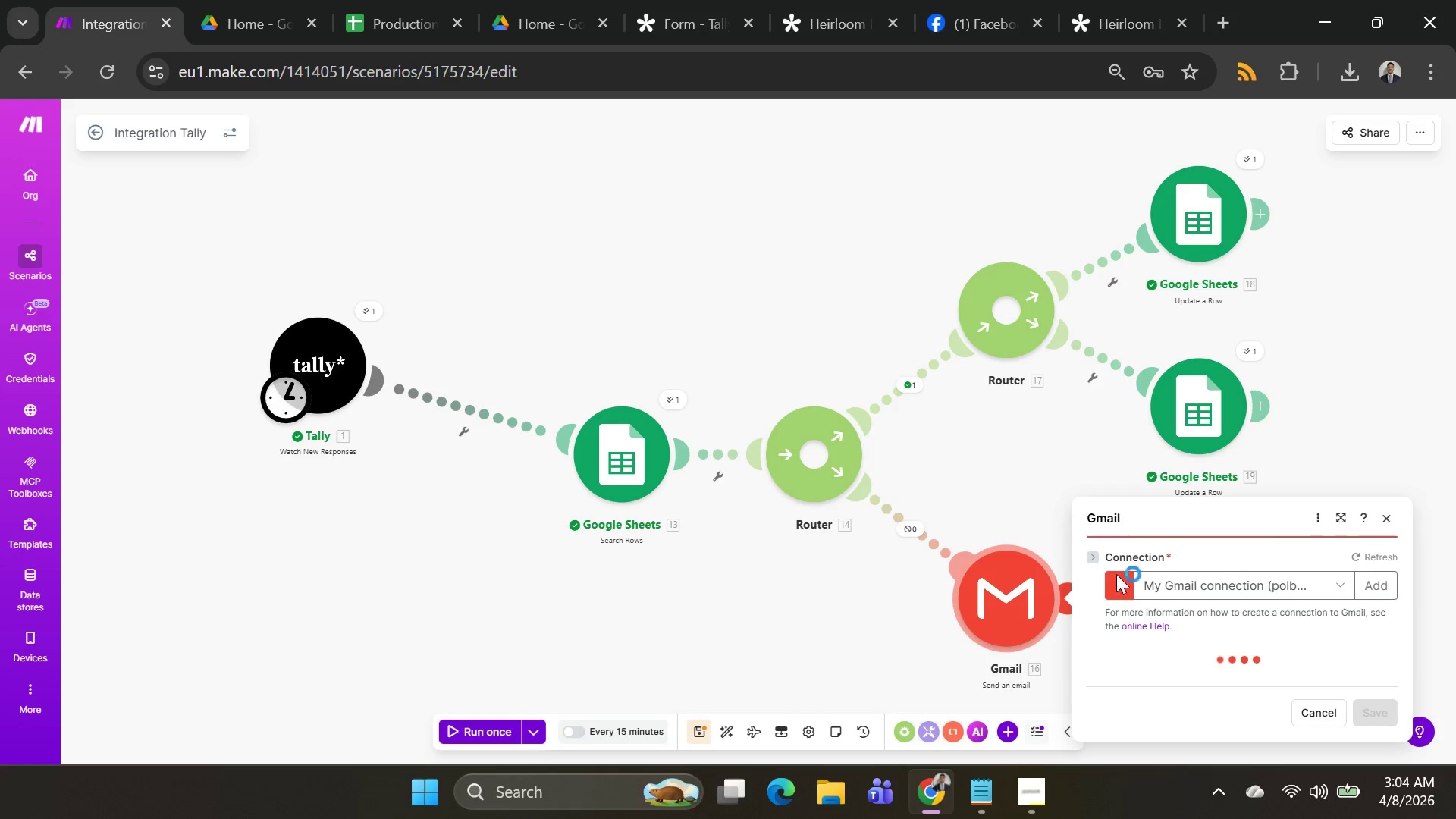 
scroll: coordinate [1278, 576], scroll_direction: down, amount: 12.0
 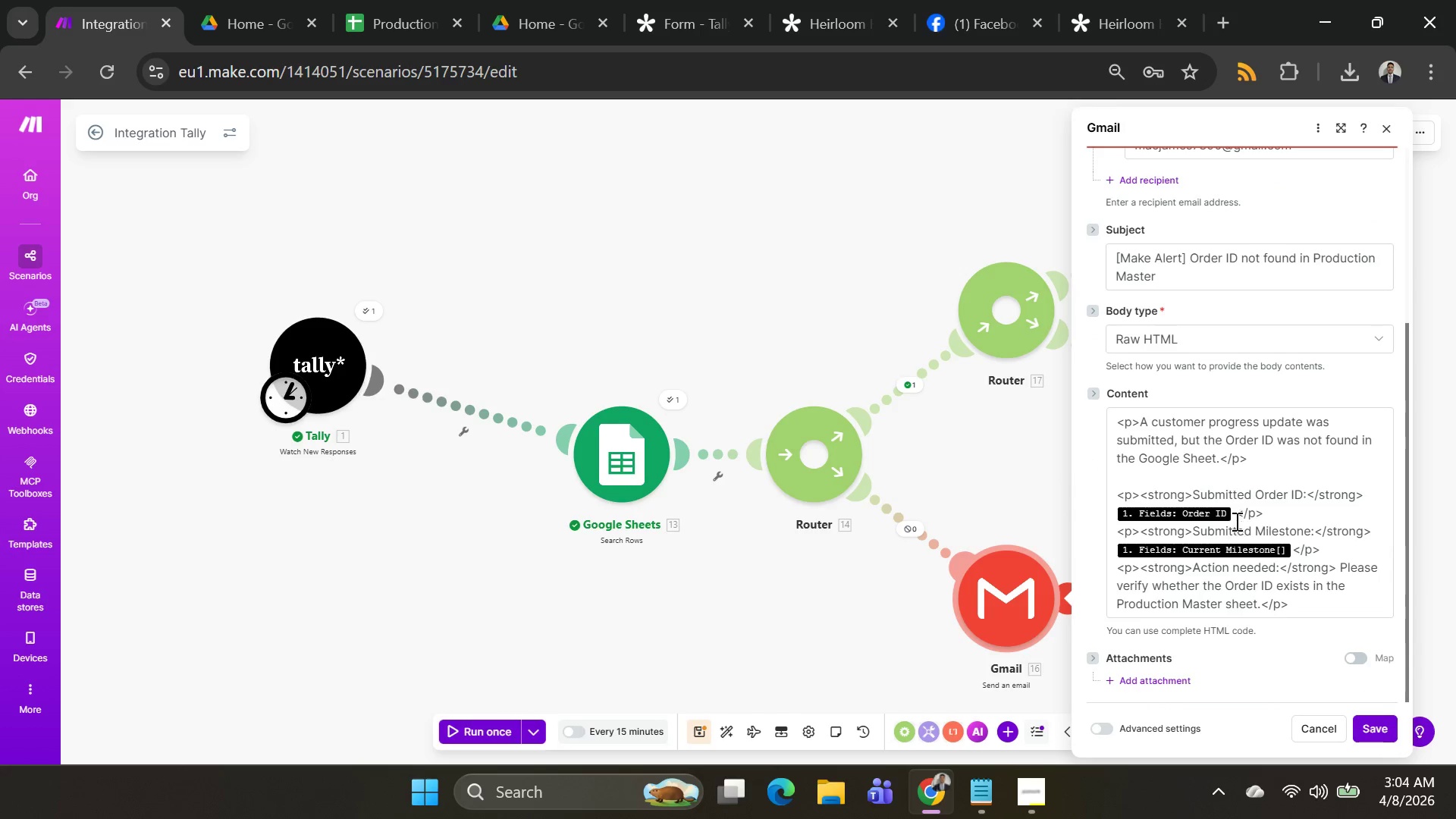 
left_click([1235, 515])
 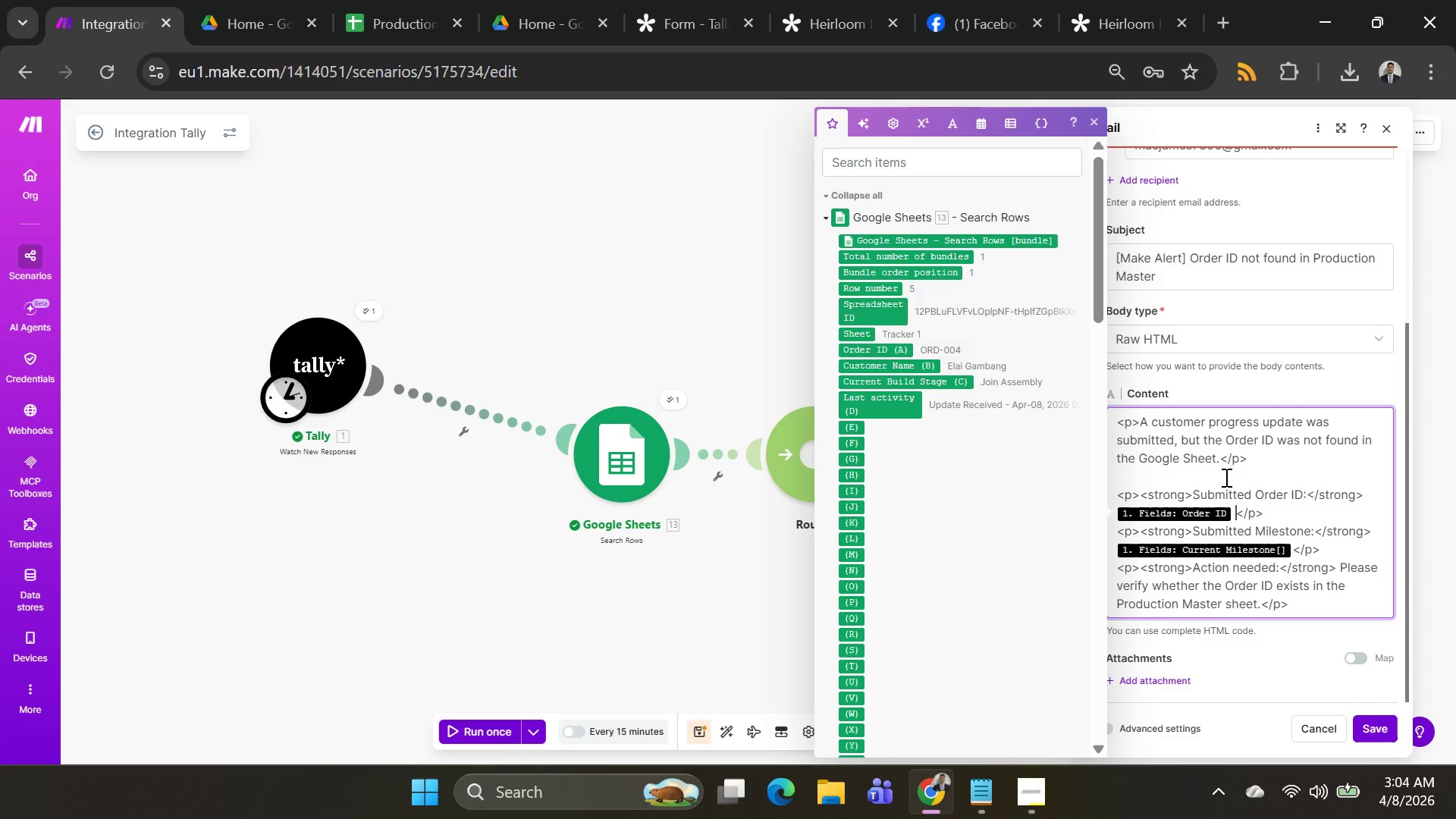 
key(Backspace)
 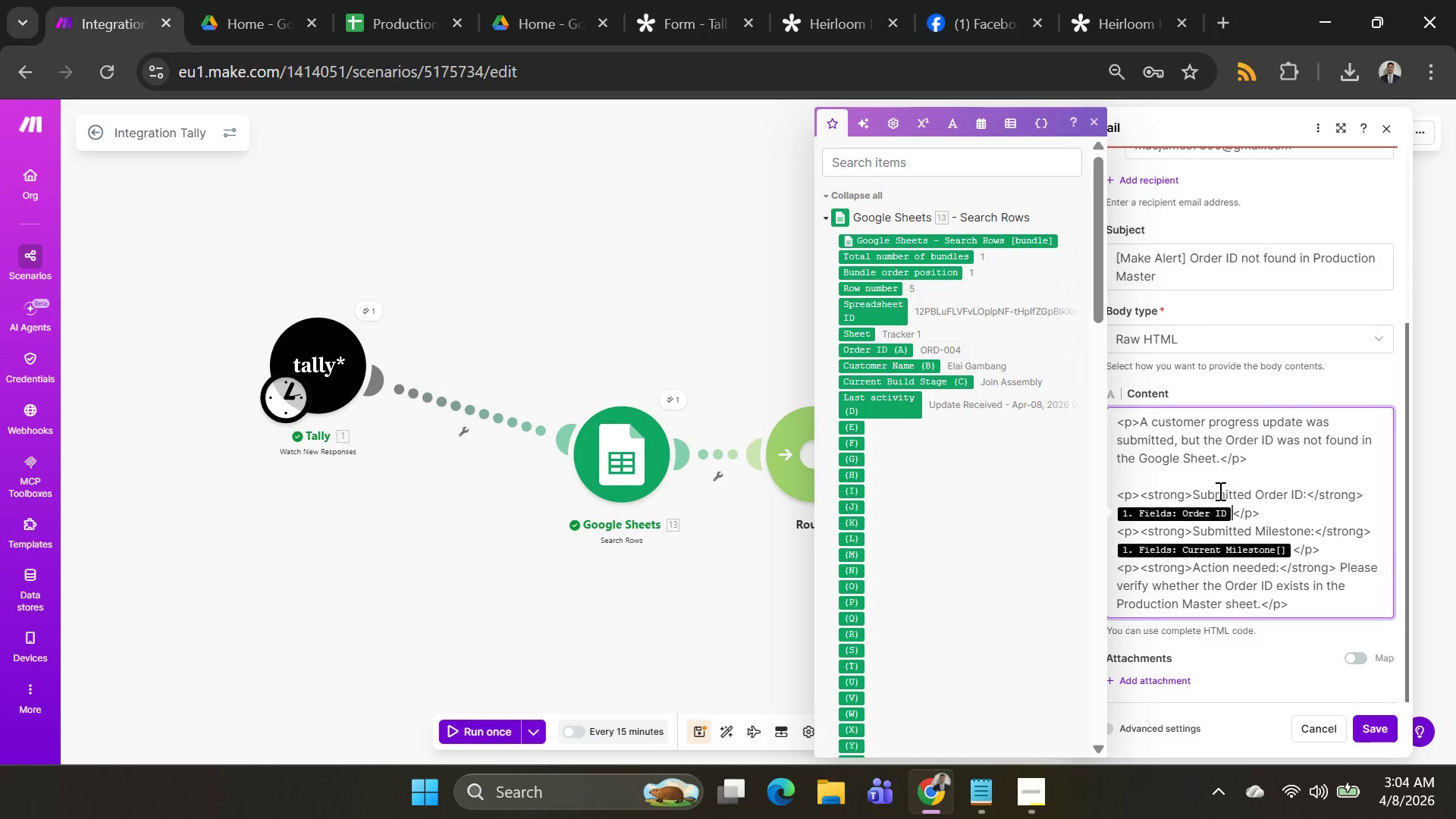 
key(Backspace)
 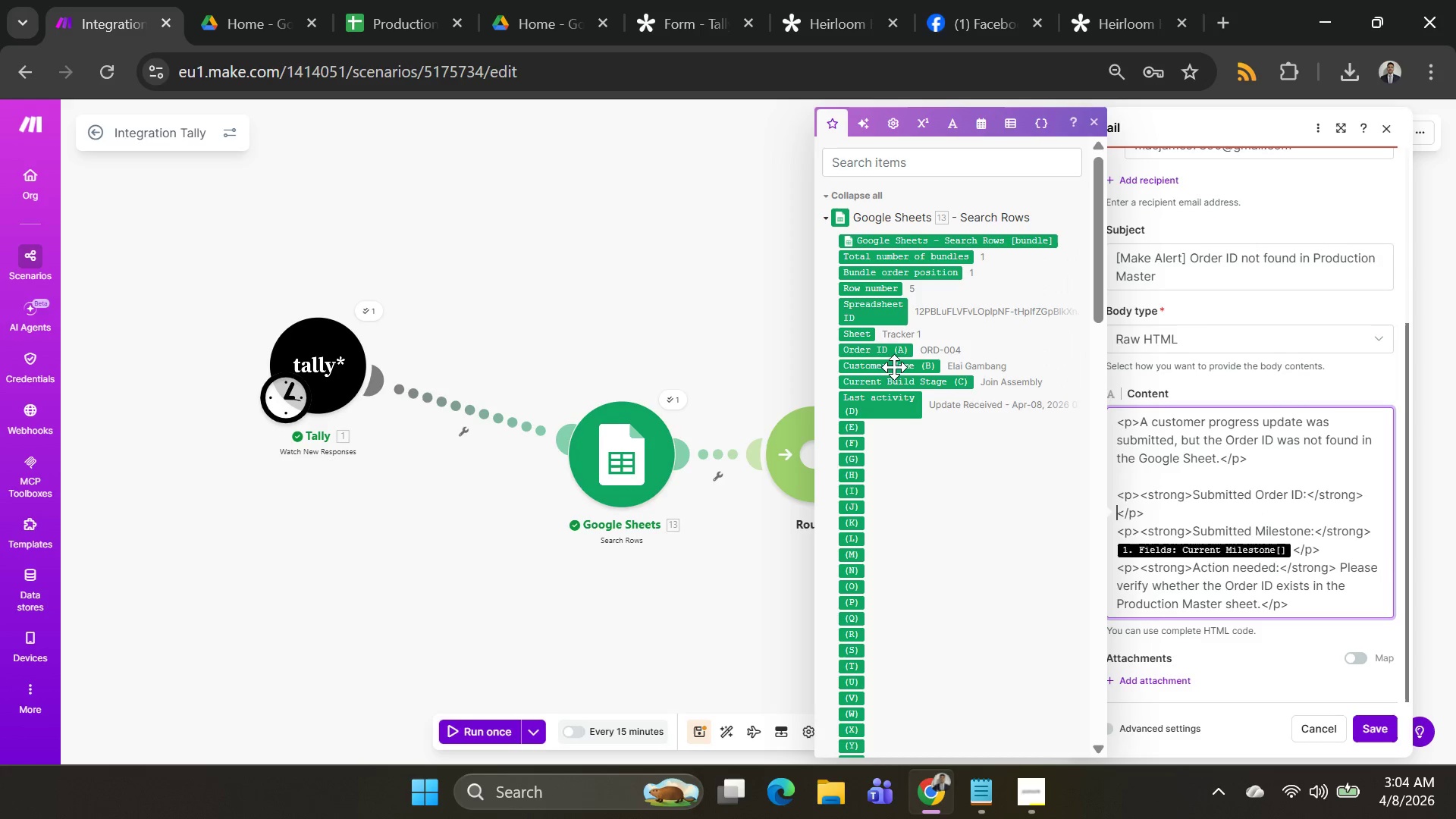 
left_click([894, 347])
 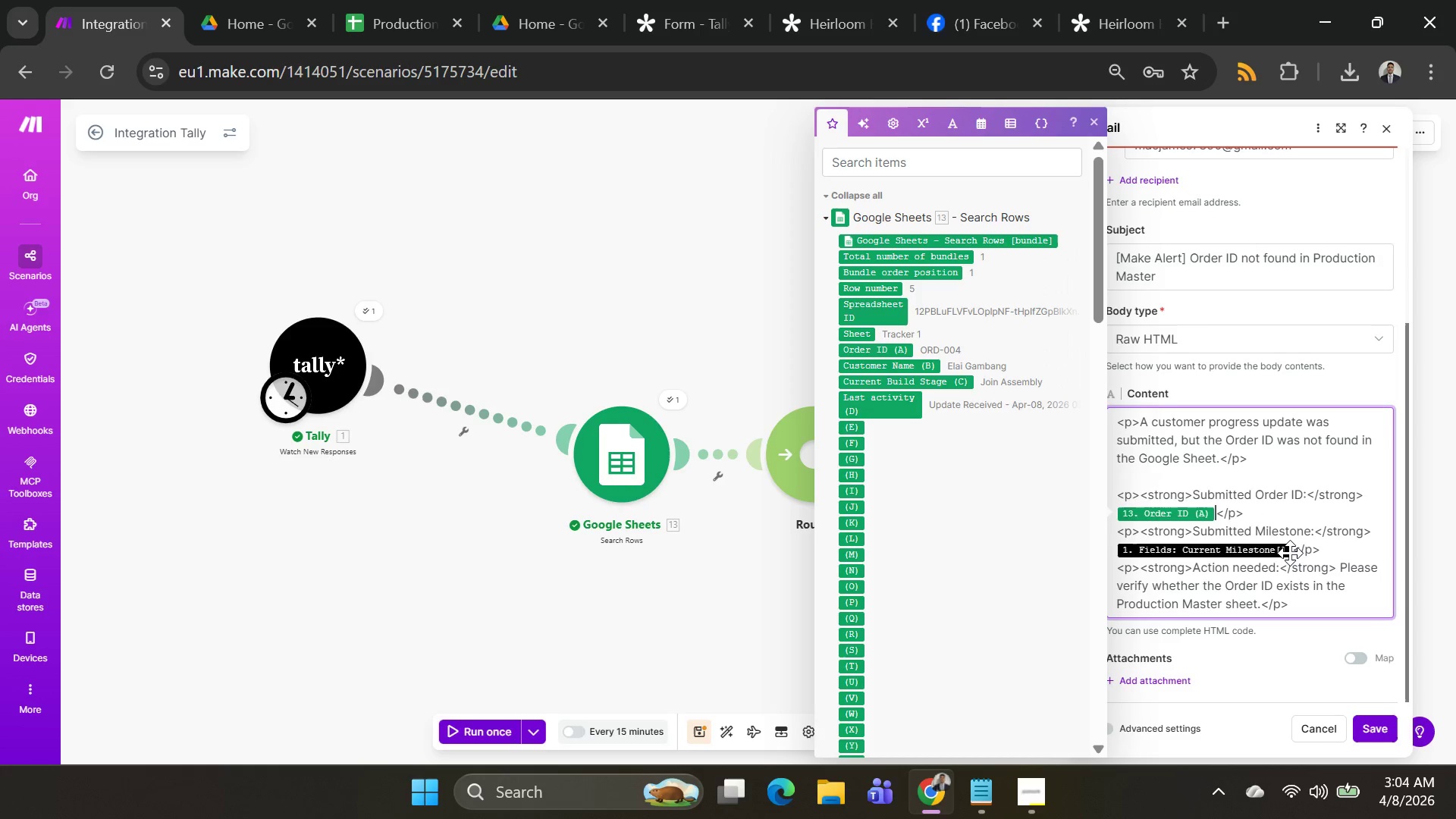 
left_click([1292, 556])
 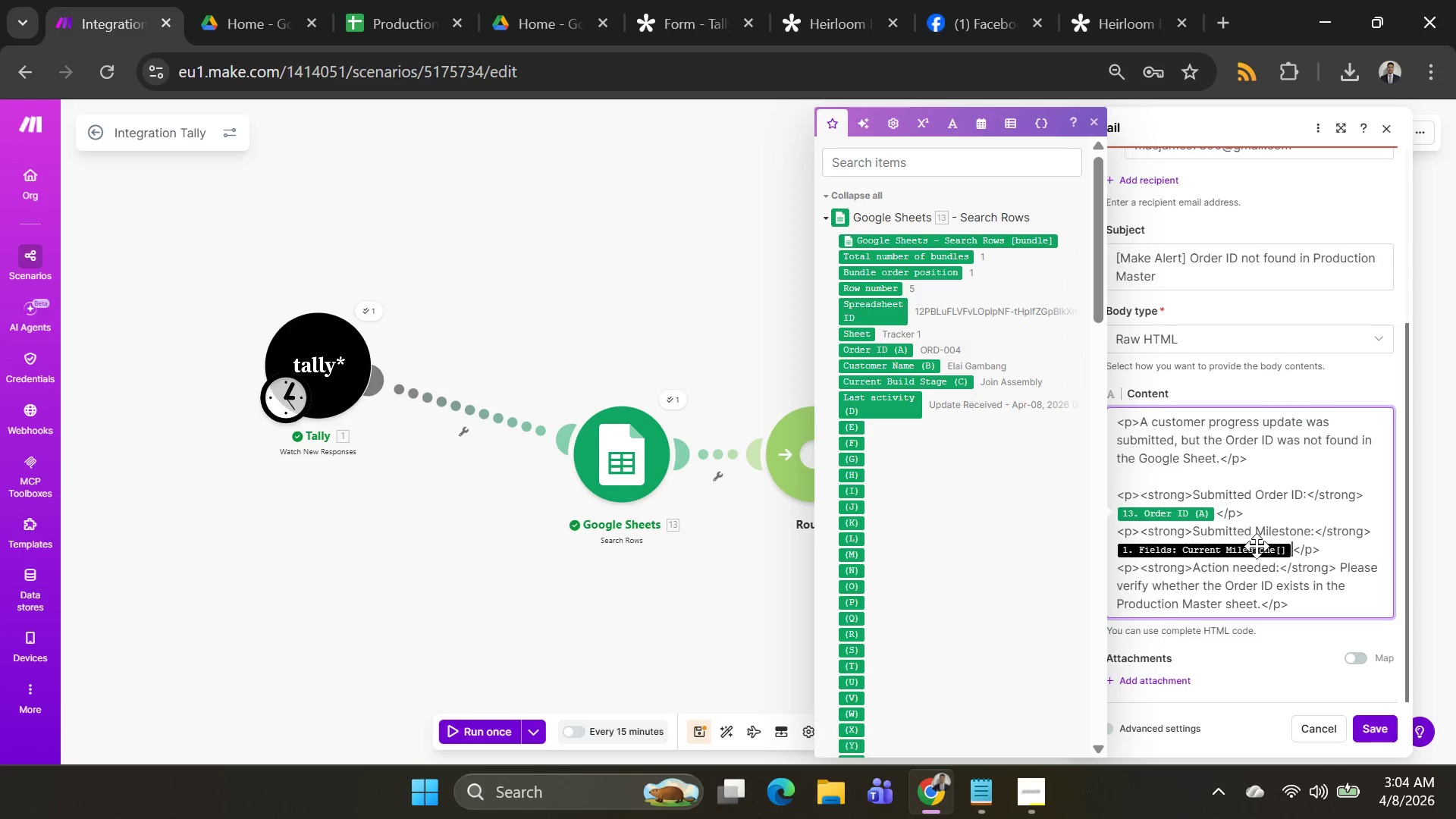 
key(Backspace)
 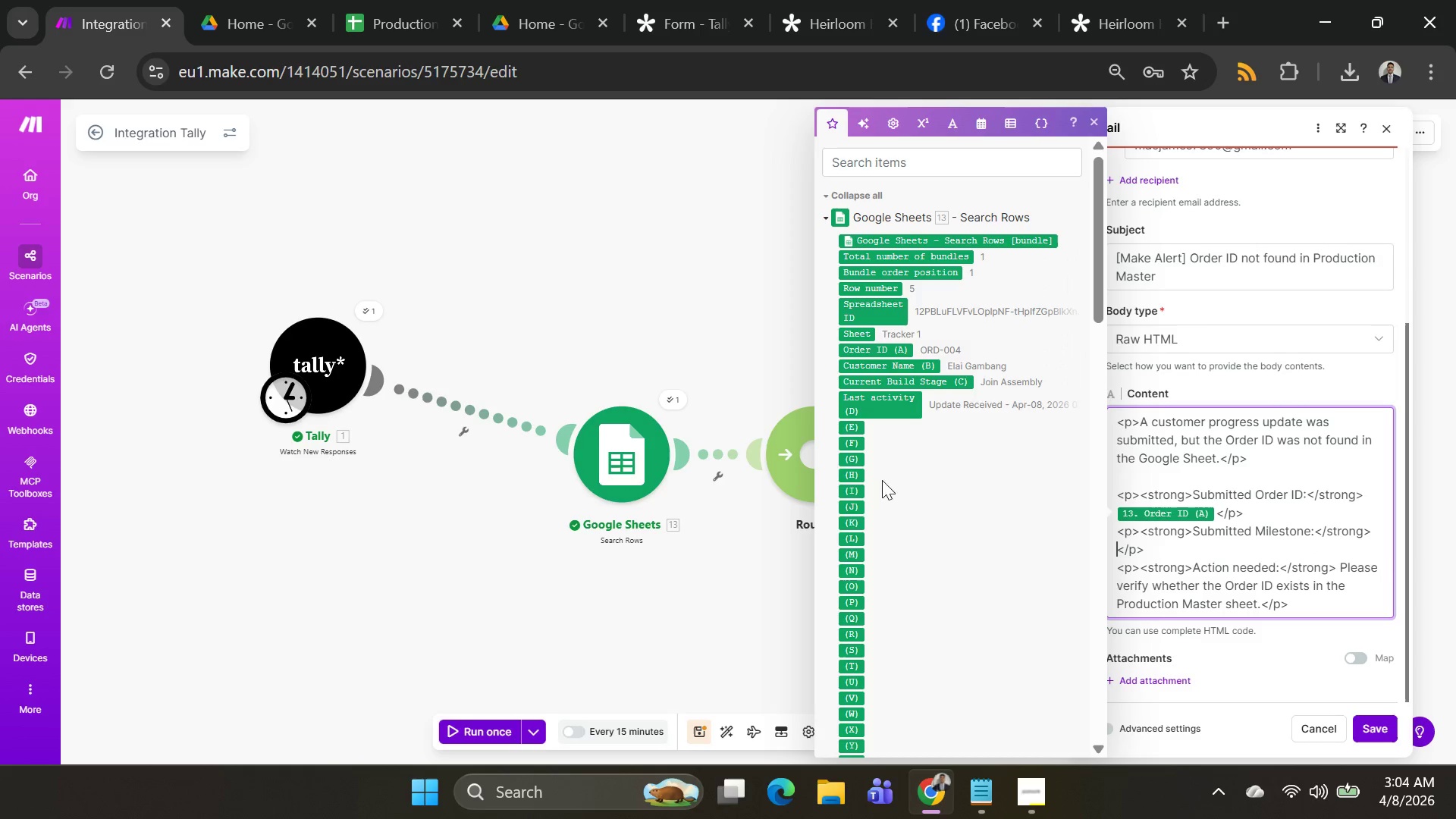 
scroll: coordinate [948, 465], scroll_direction: down, amount: 16.0
 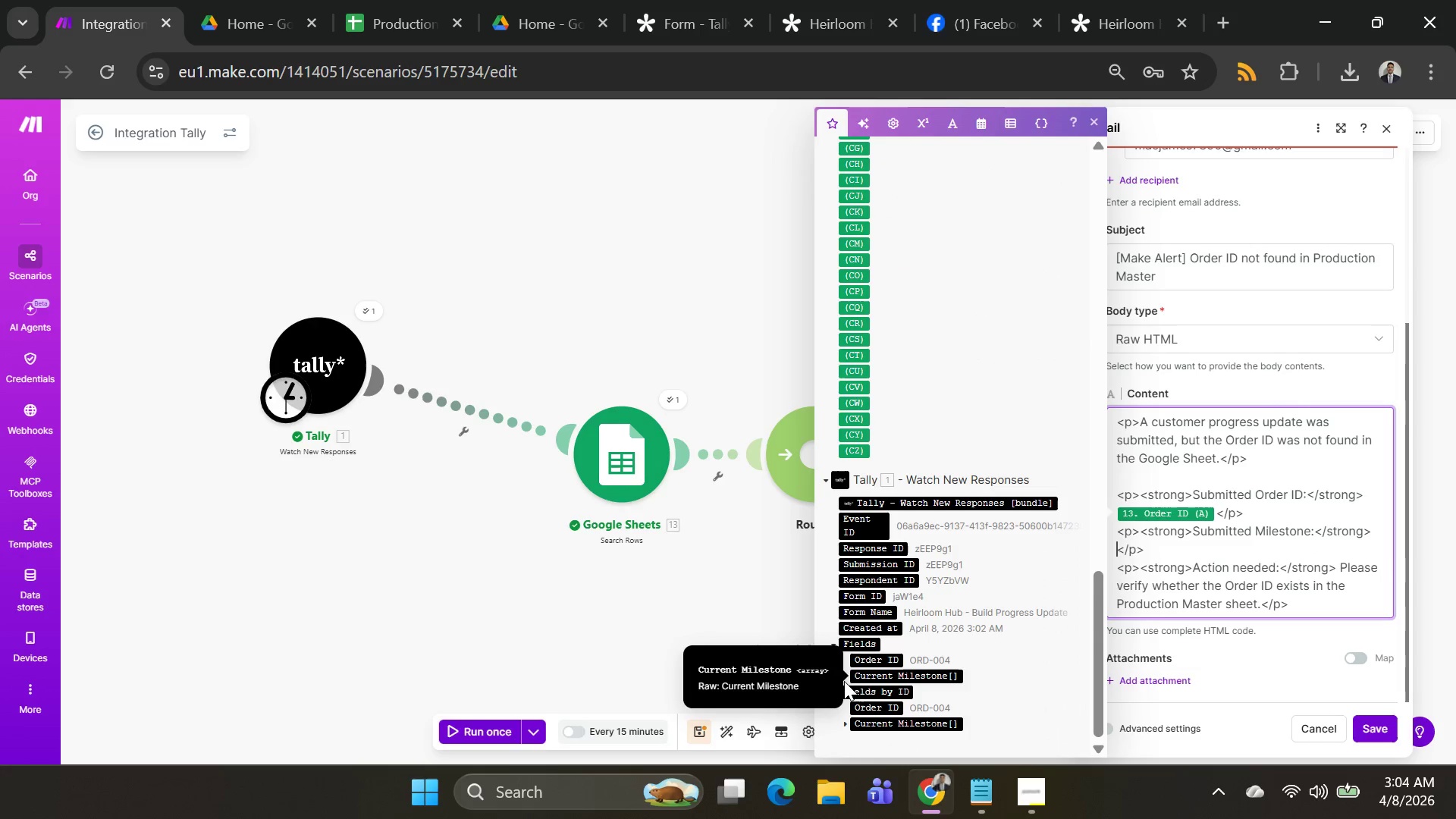 
left_click([846, 673])
 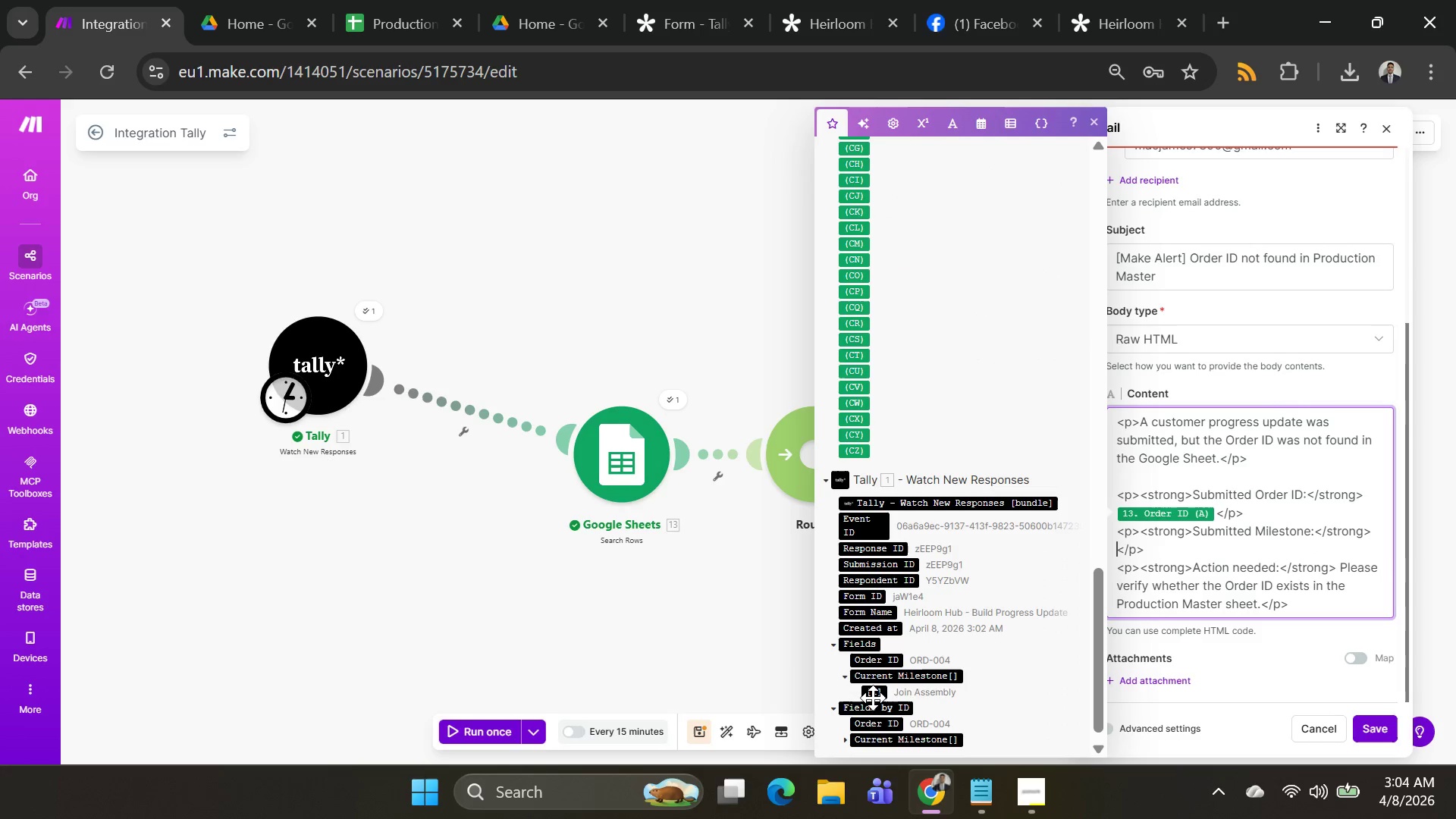 
left_click([873, 697])
 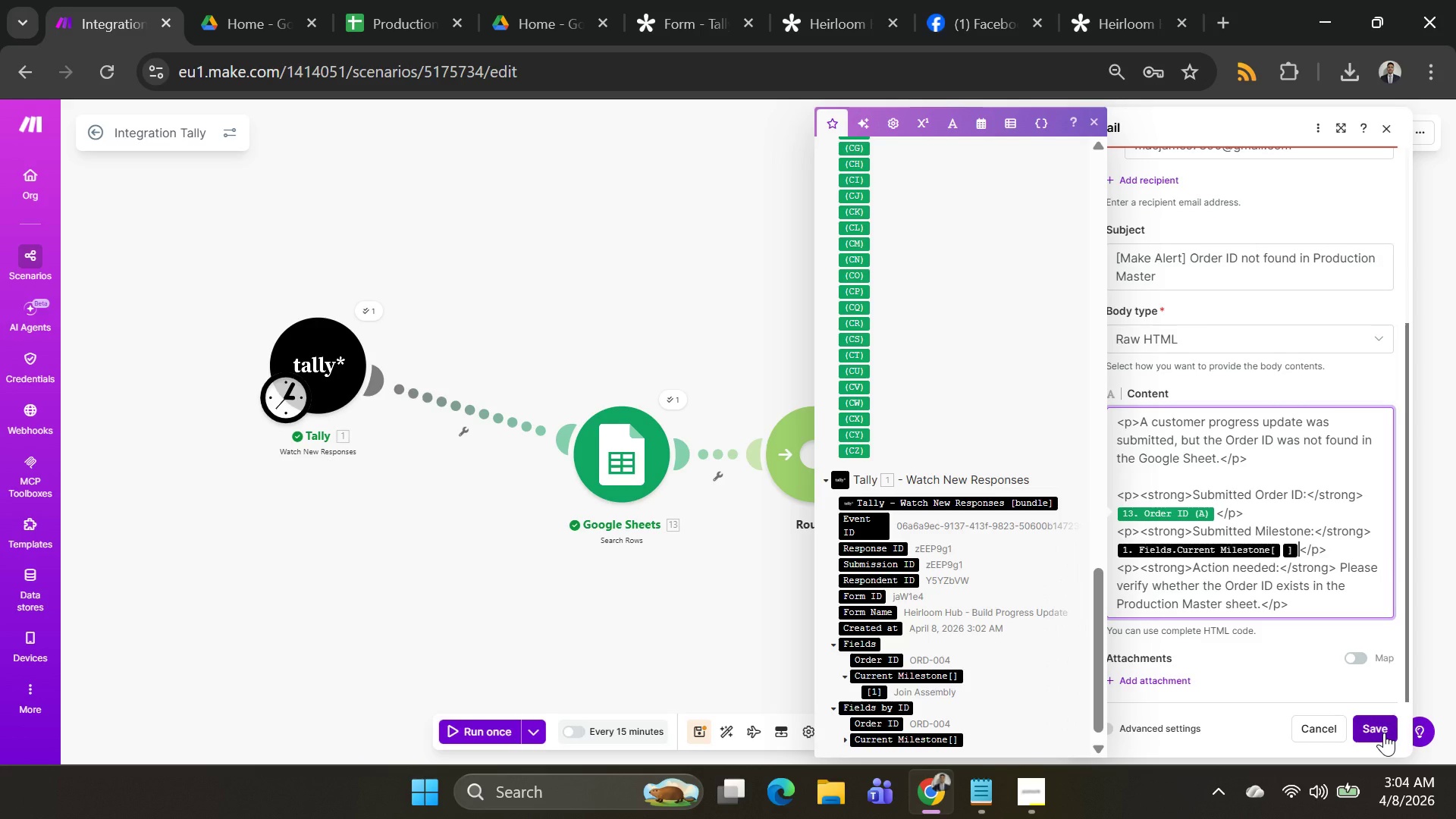 
wait(6.08)
 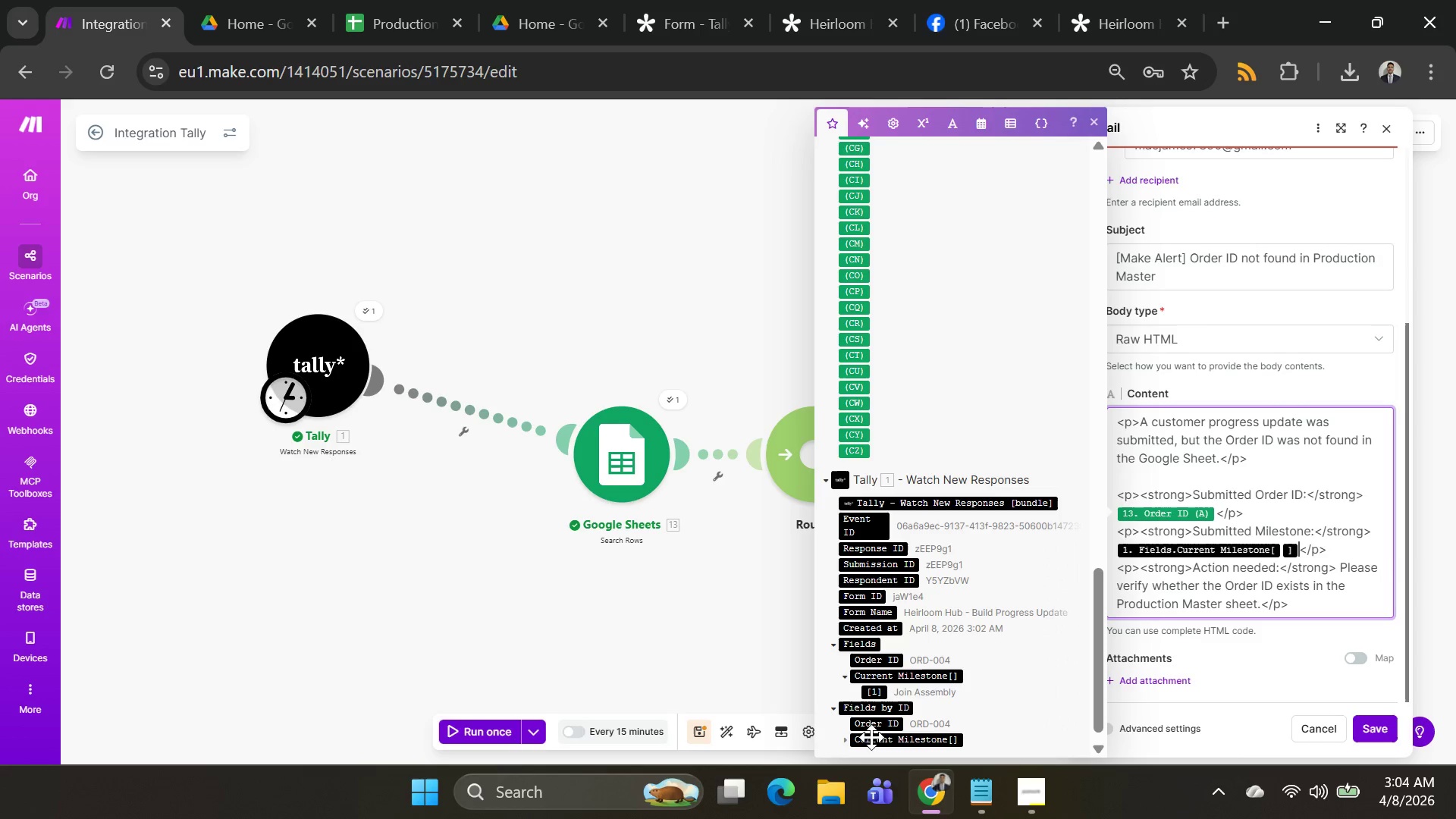 
left_click([1384, 733])
 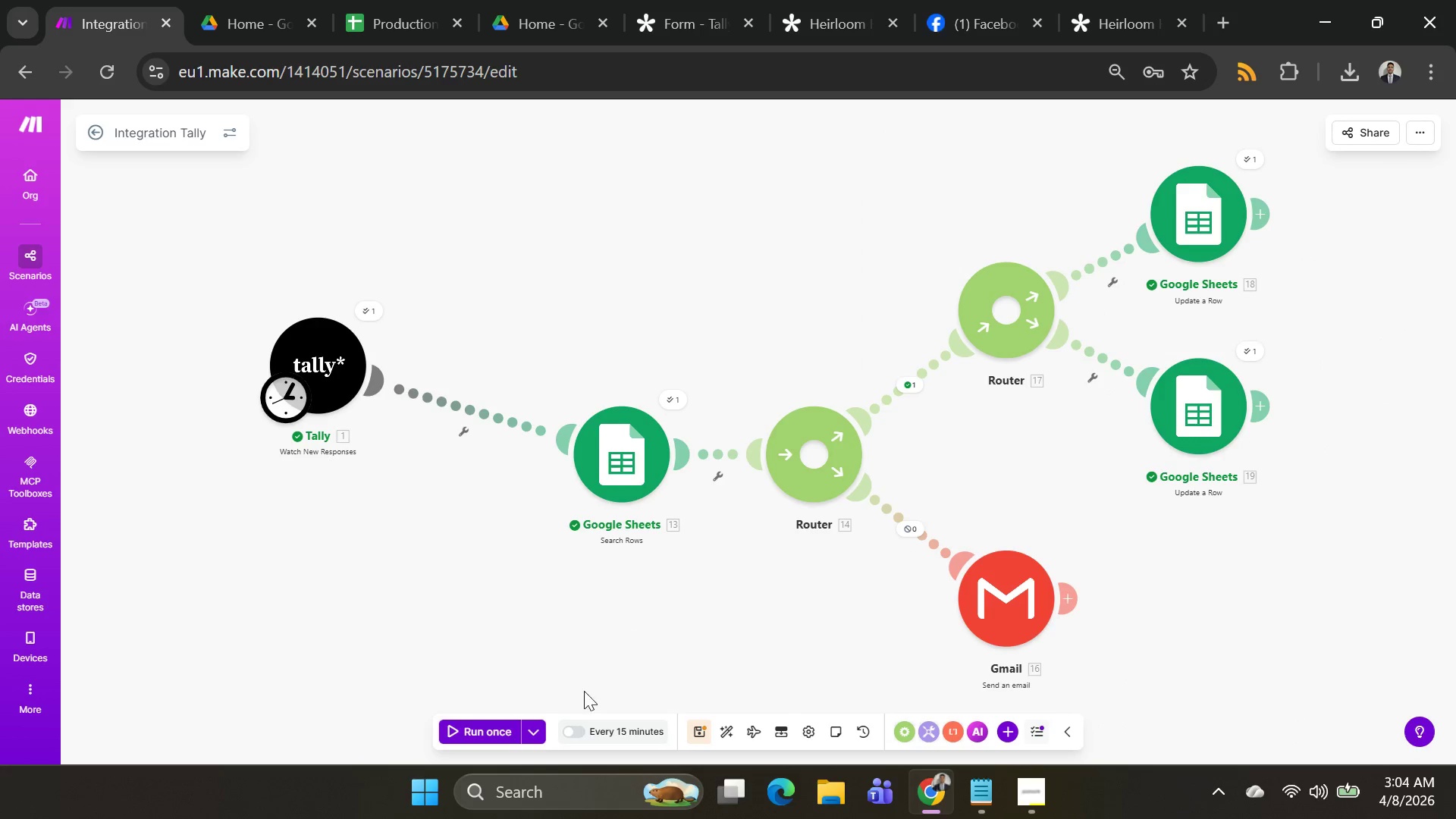 
left_click([524, 732])
 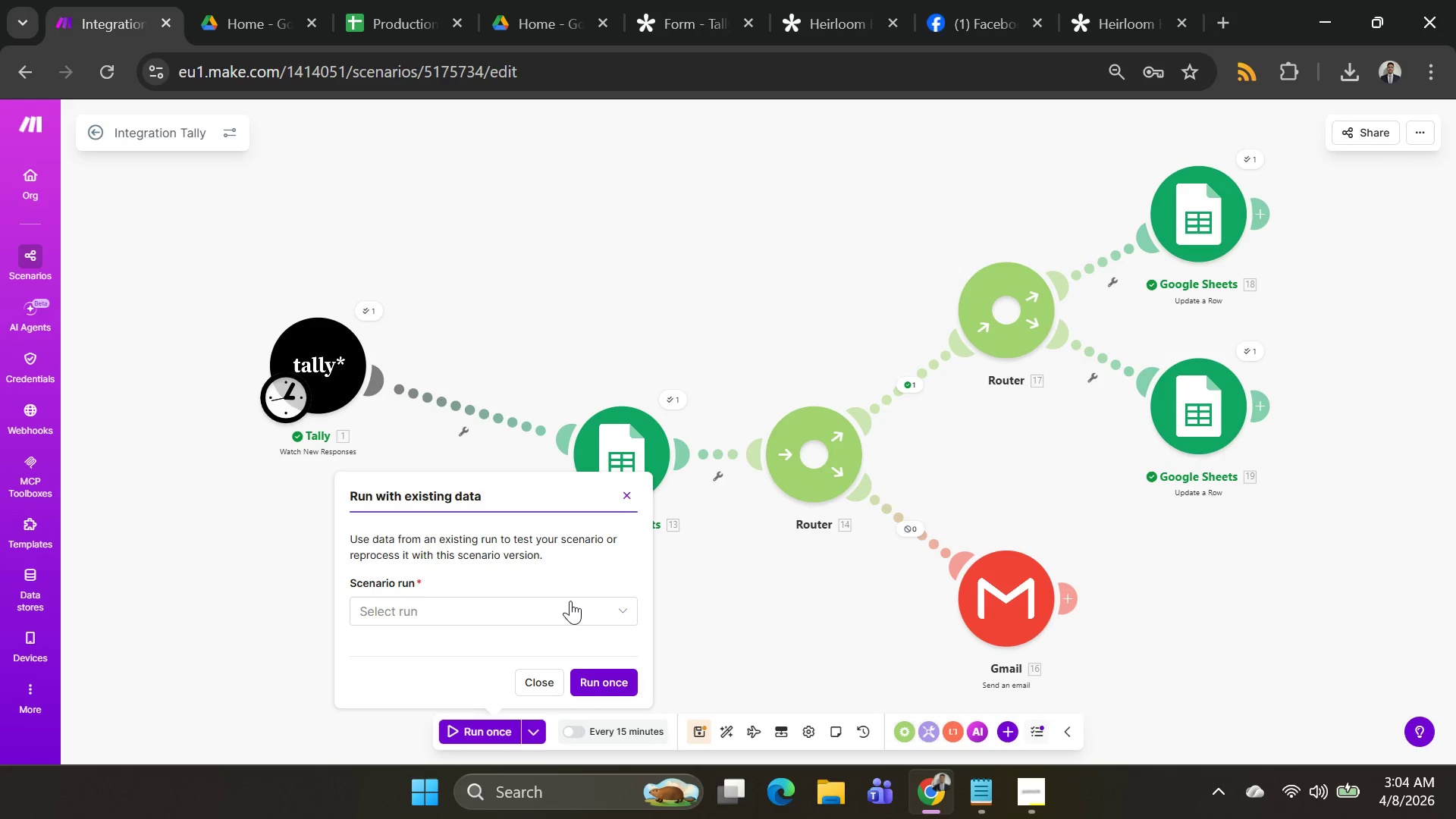 
left_click([570, 599])
 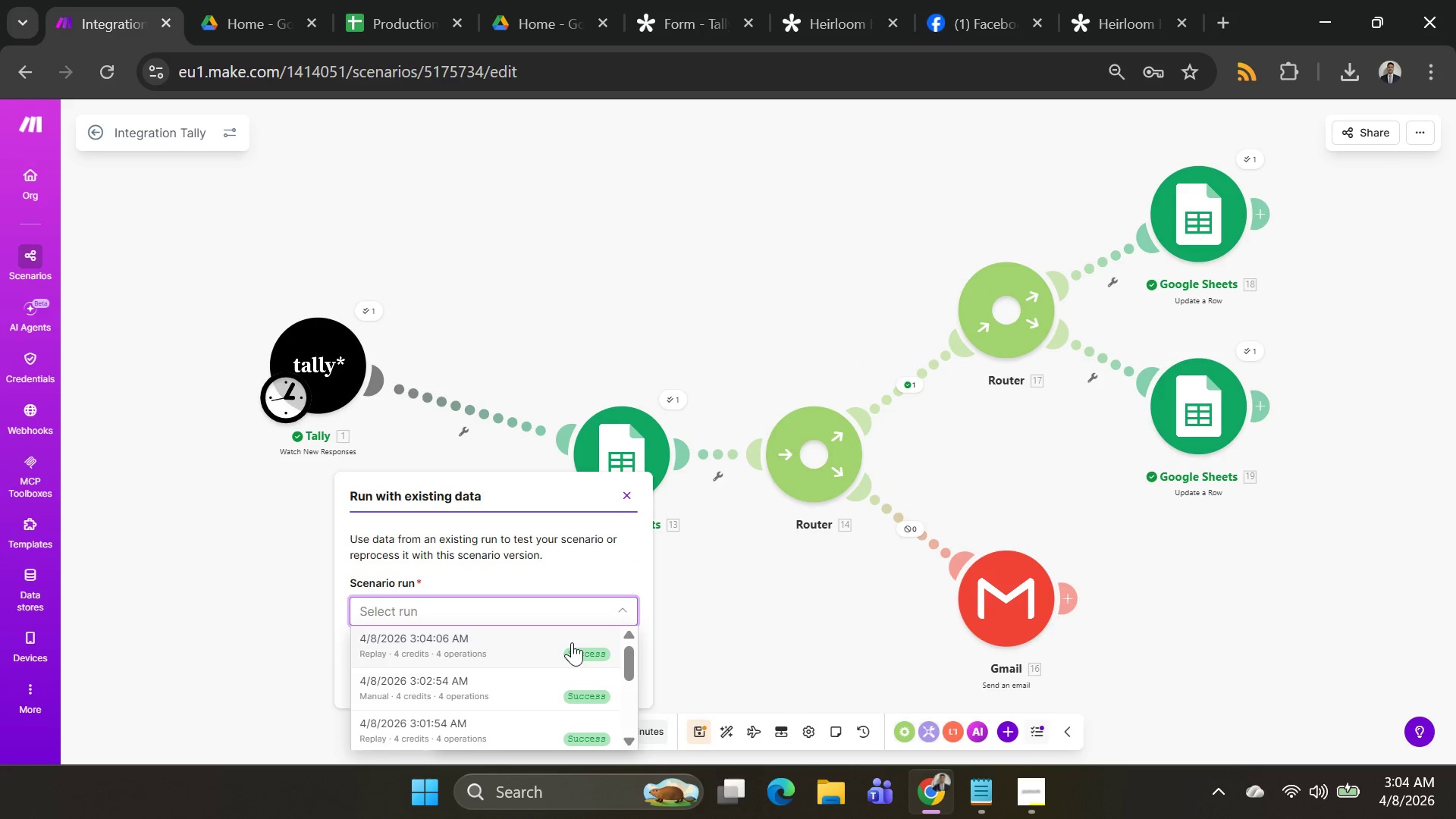 
left_click([572, 645])
 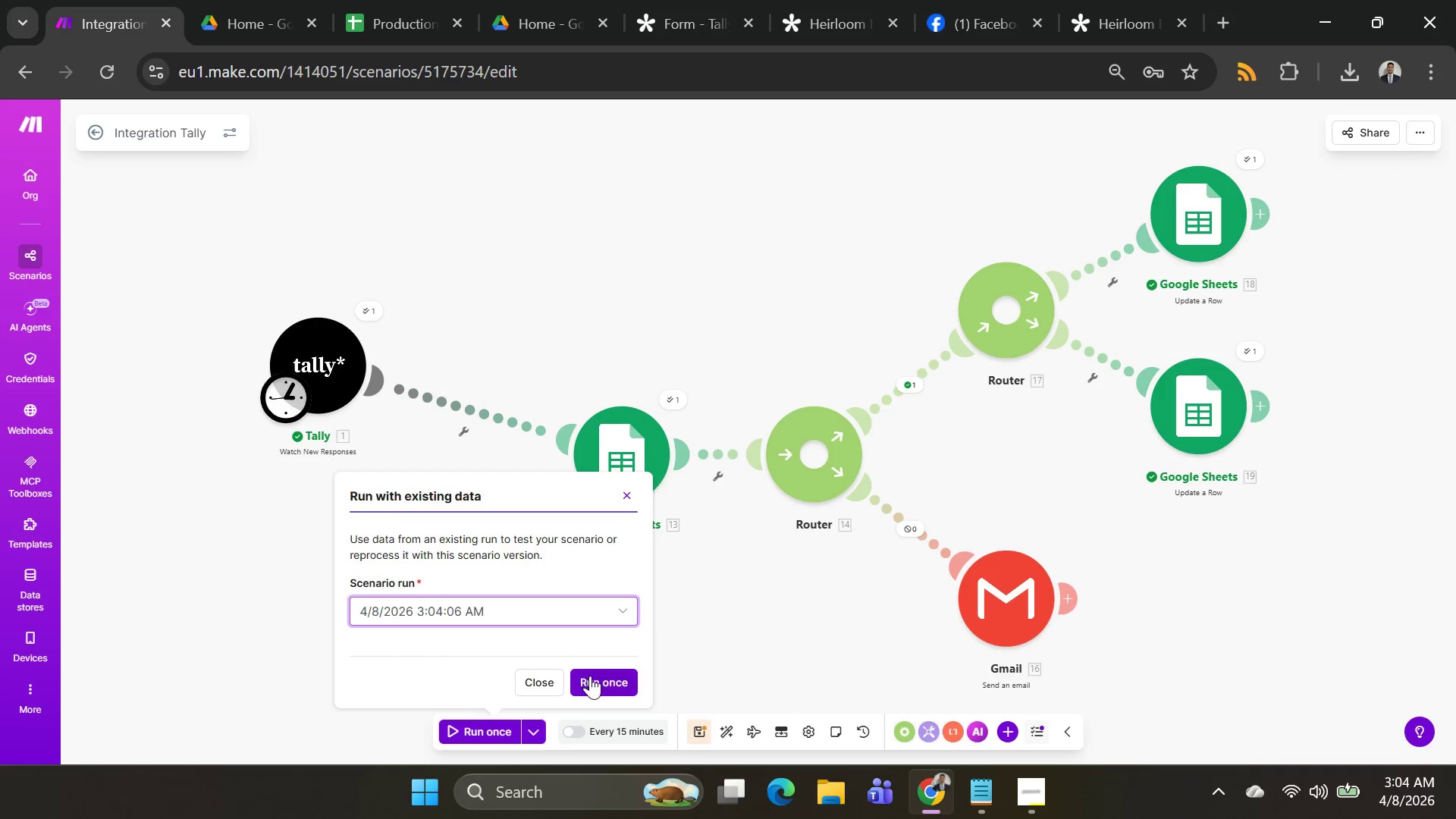 
left_click([592, 676])
 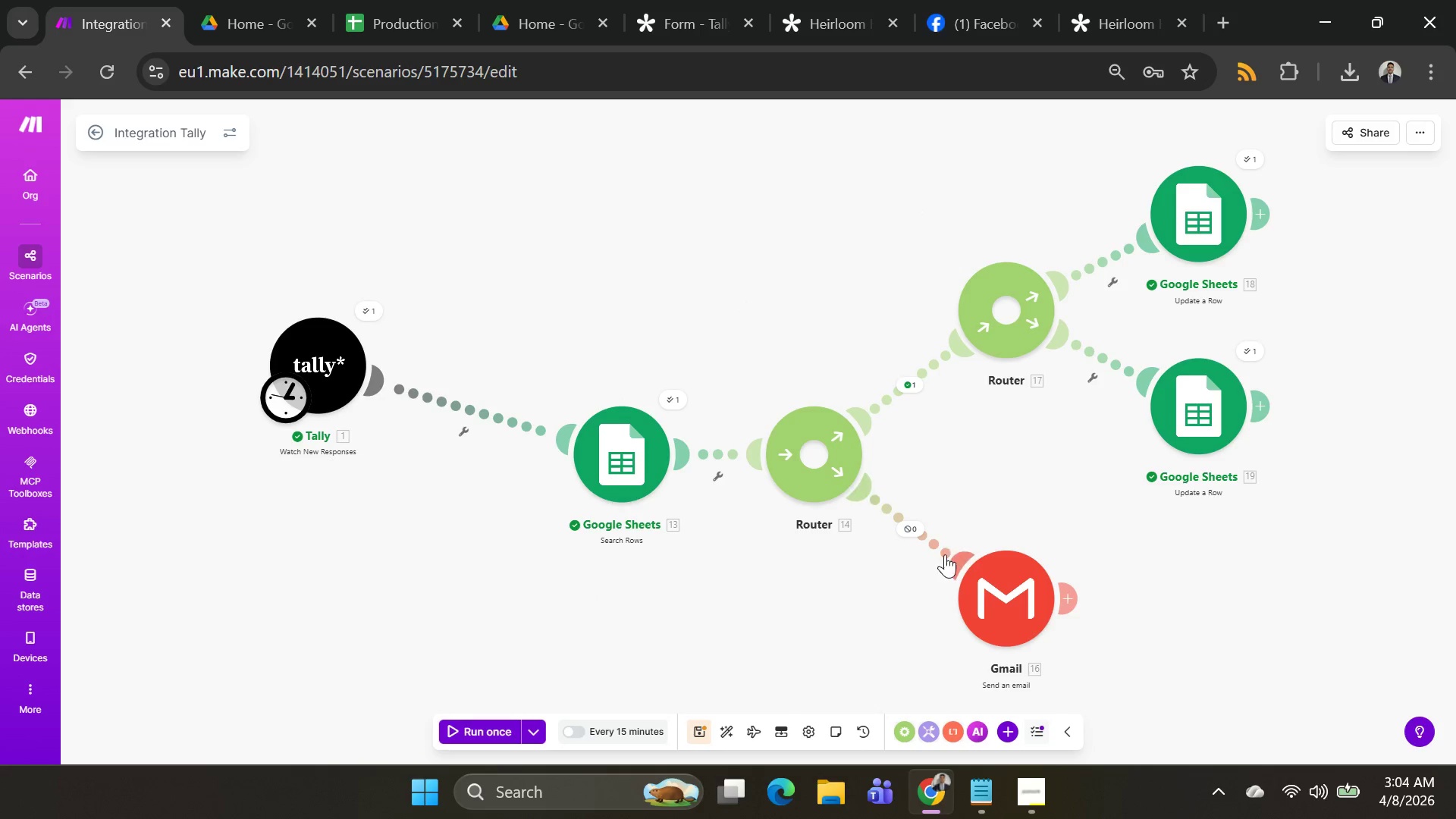 
left_click([846, 21])
 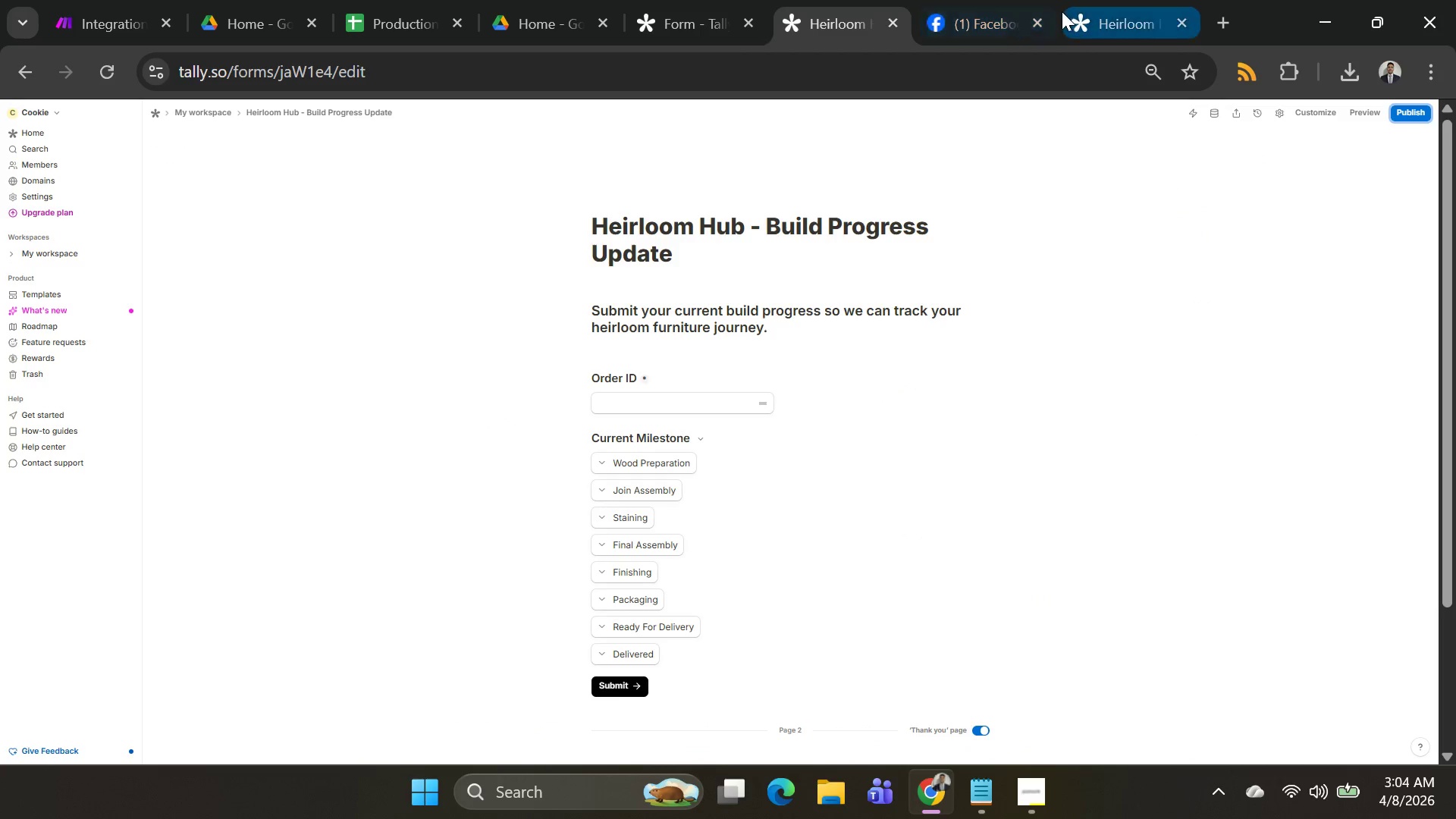 
left_click([1075, 11])
 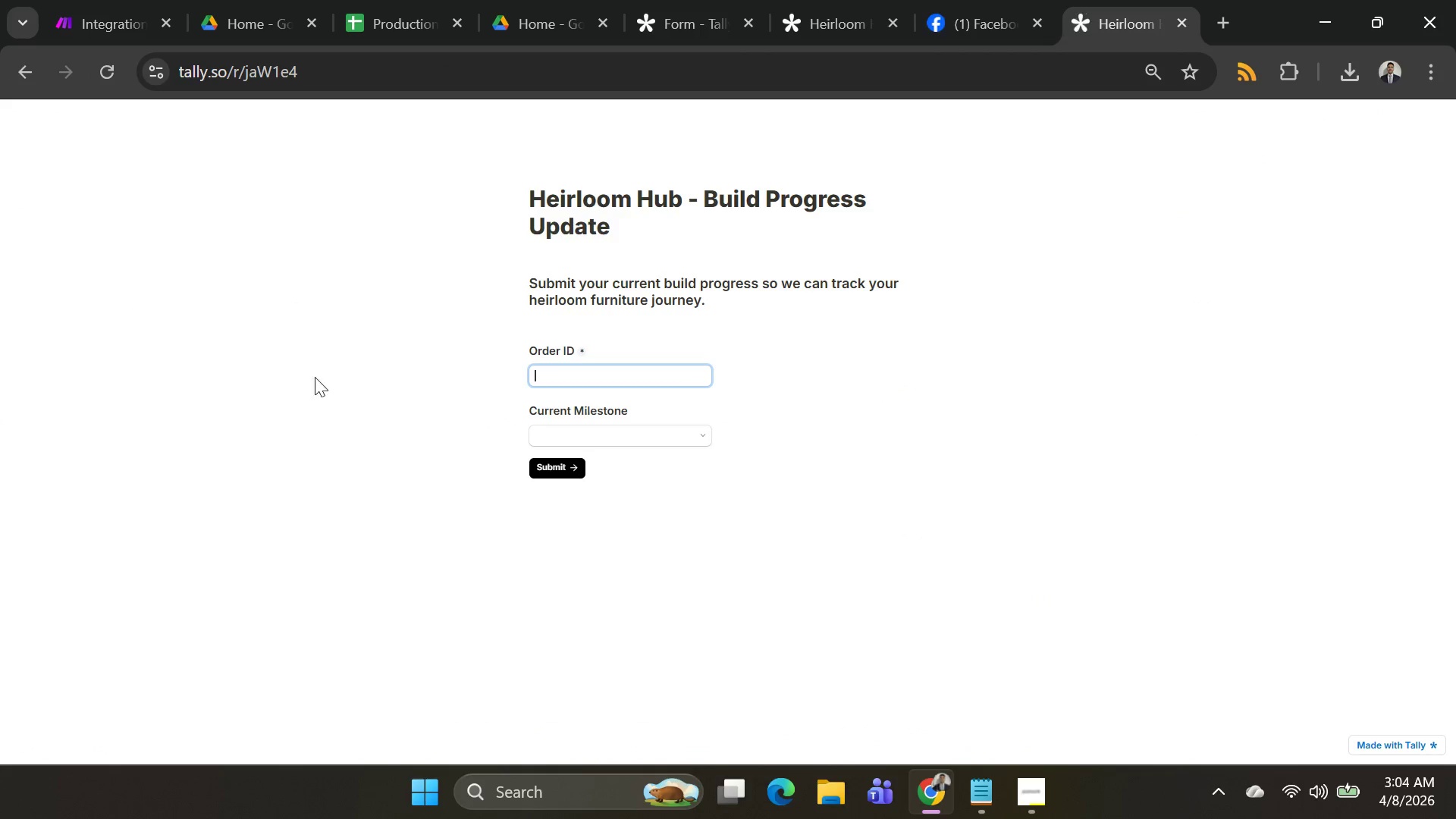 
left_click([566, 372])
 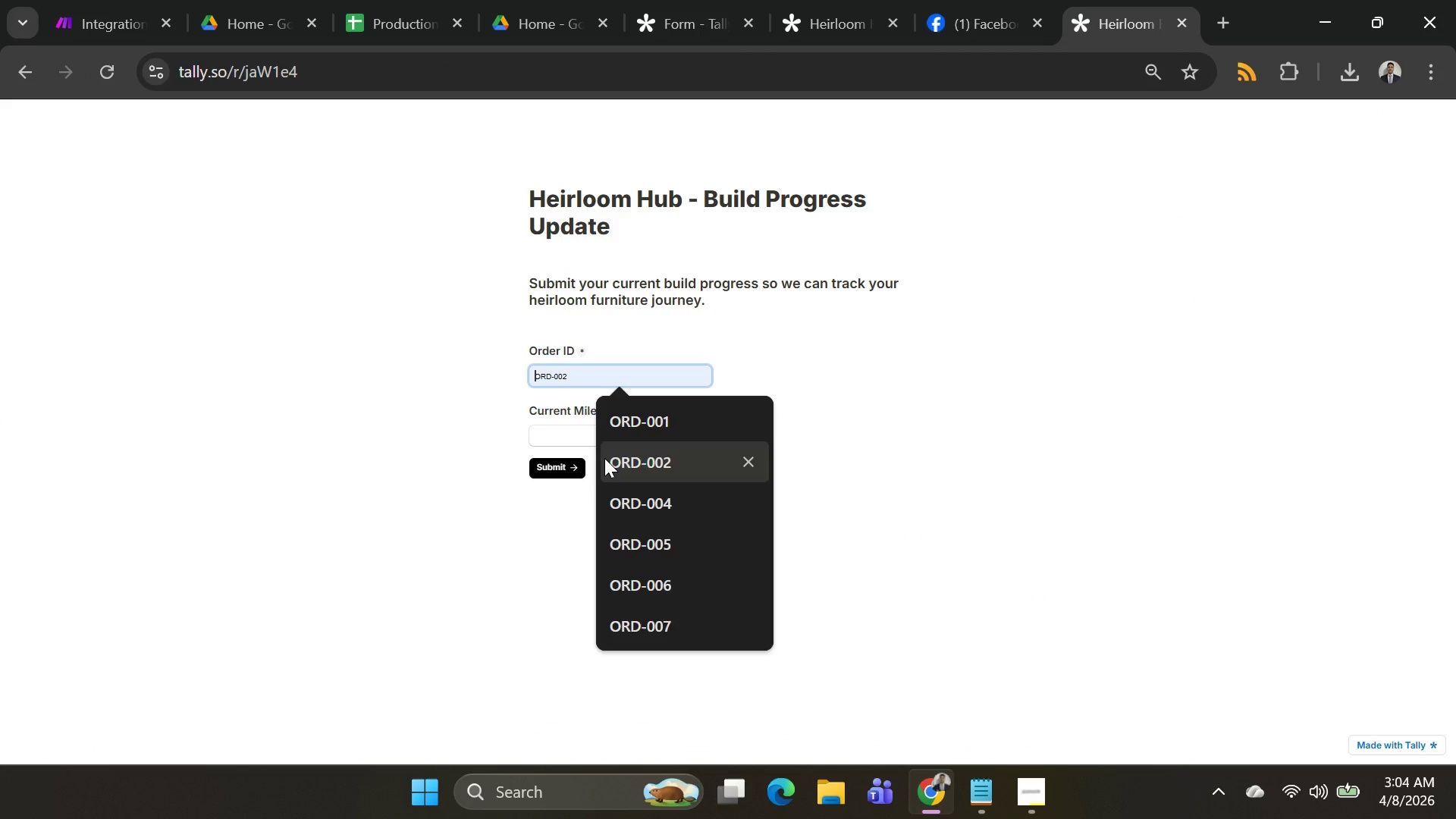 
left_click([604, 458])
 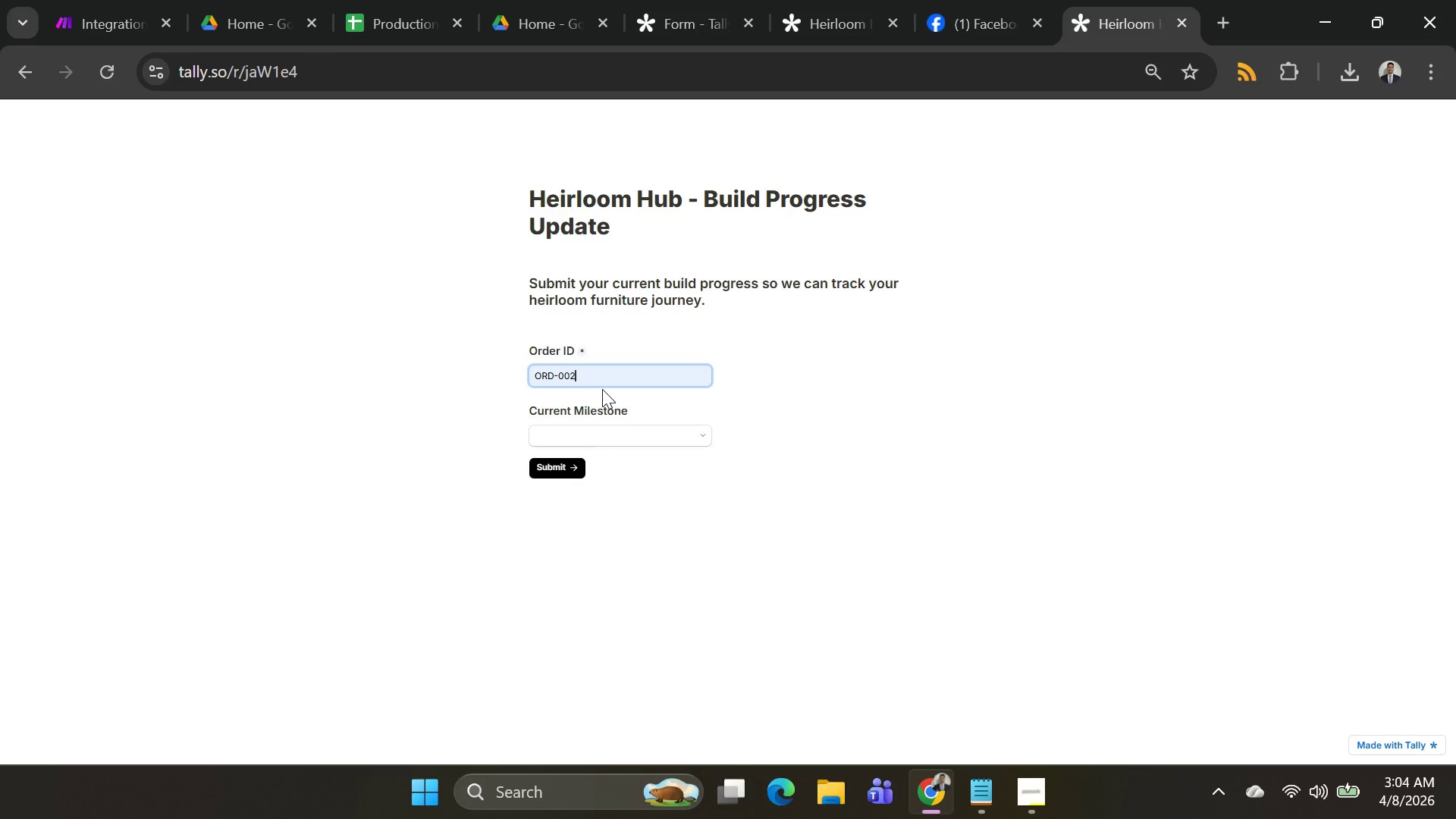 
key(Backspace)
 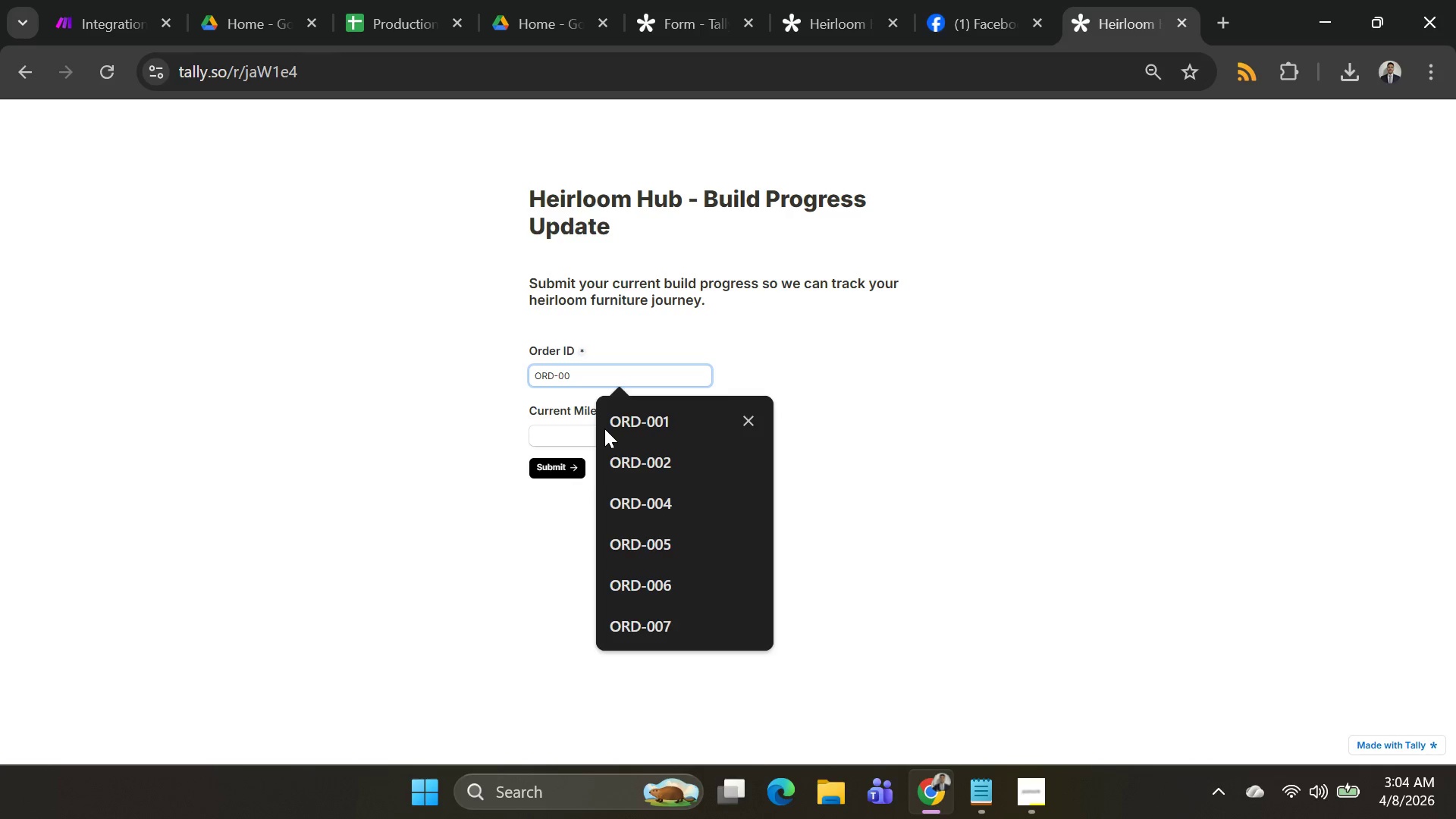 
key(Backspace)
 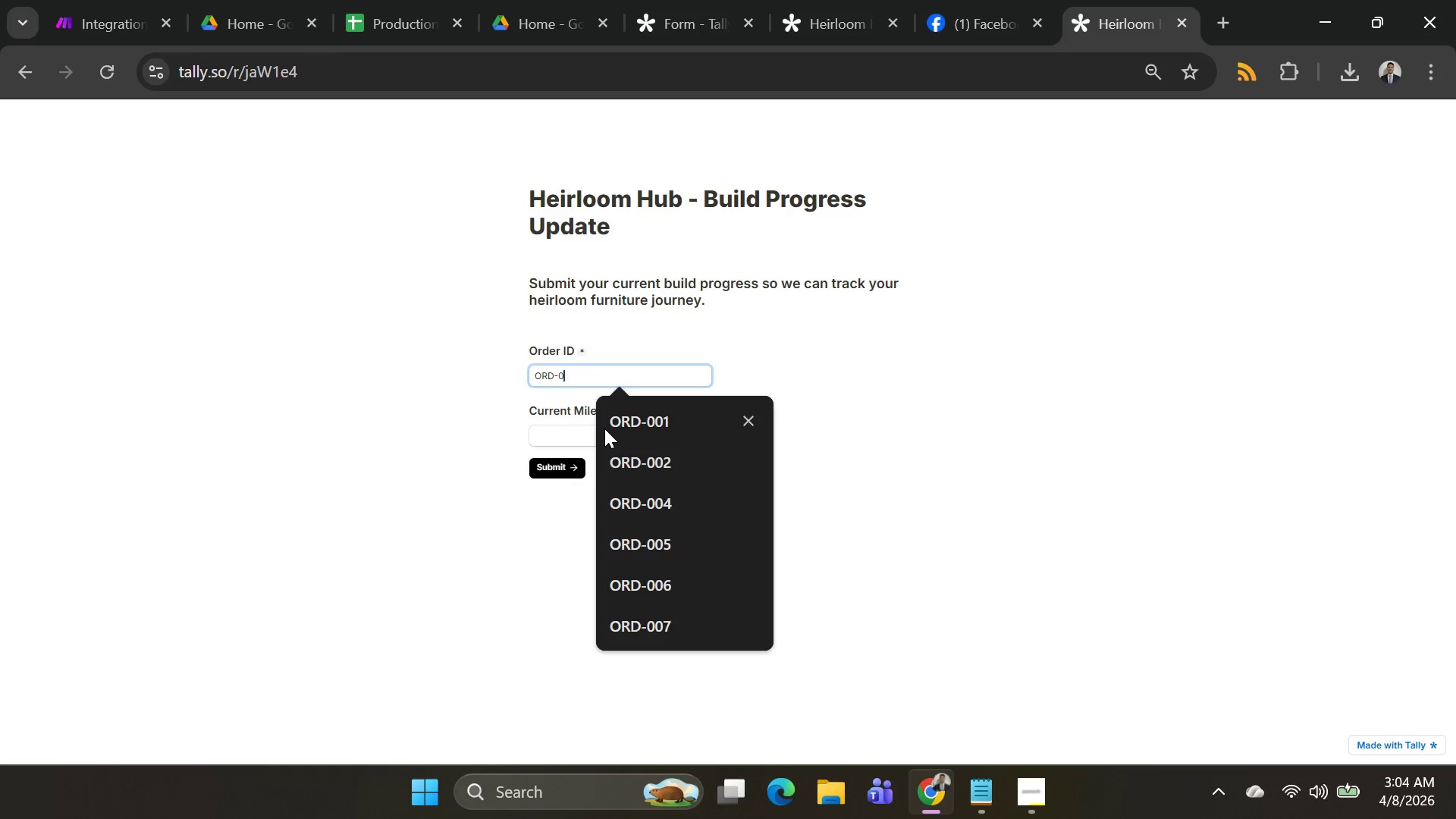 
key(Backspace)
 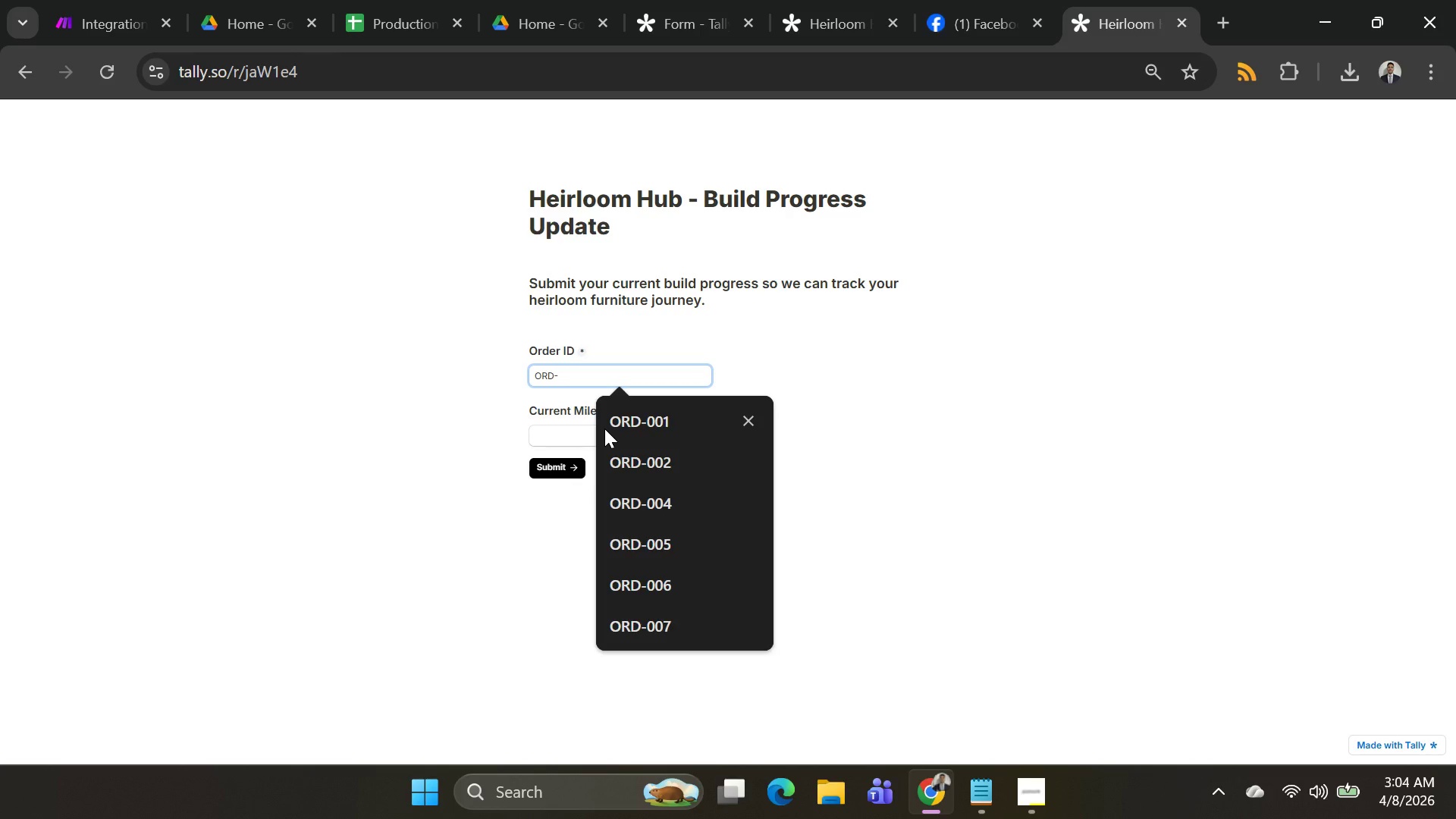 
key(9)
 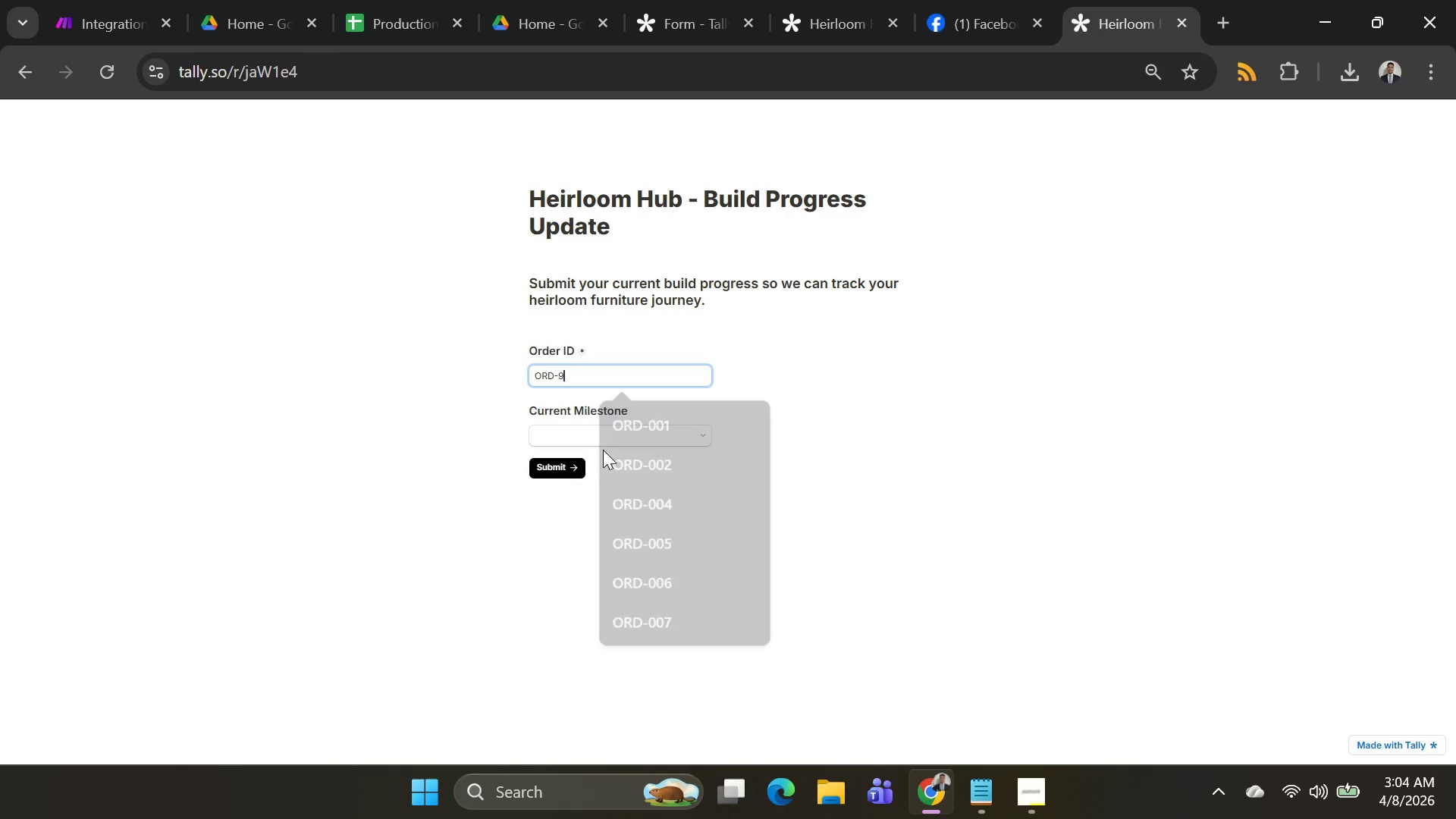 
type(99)
 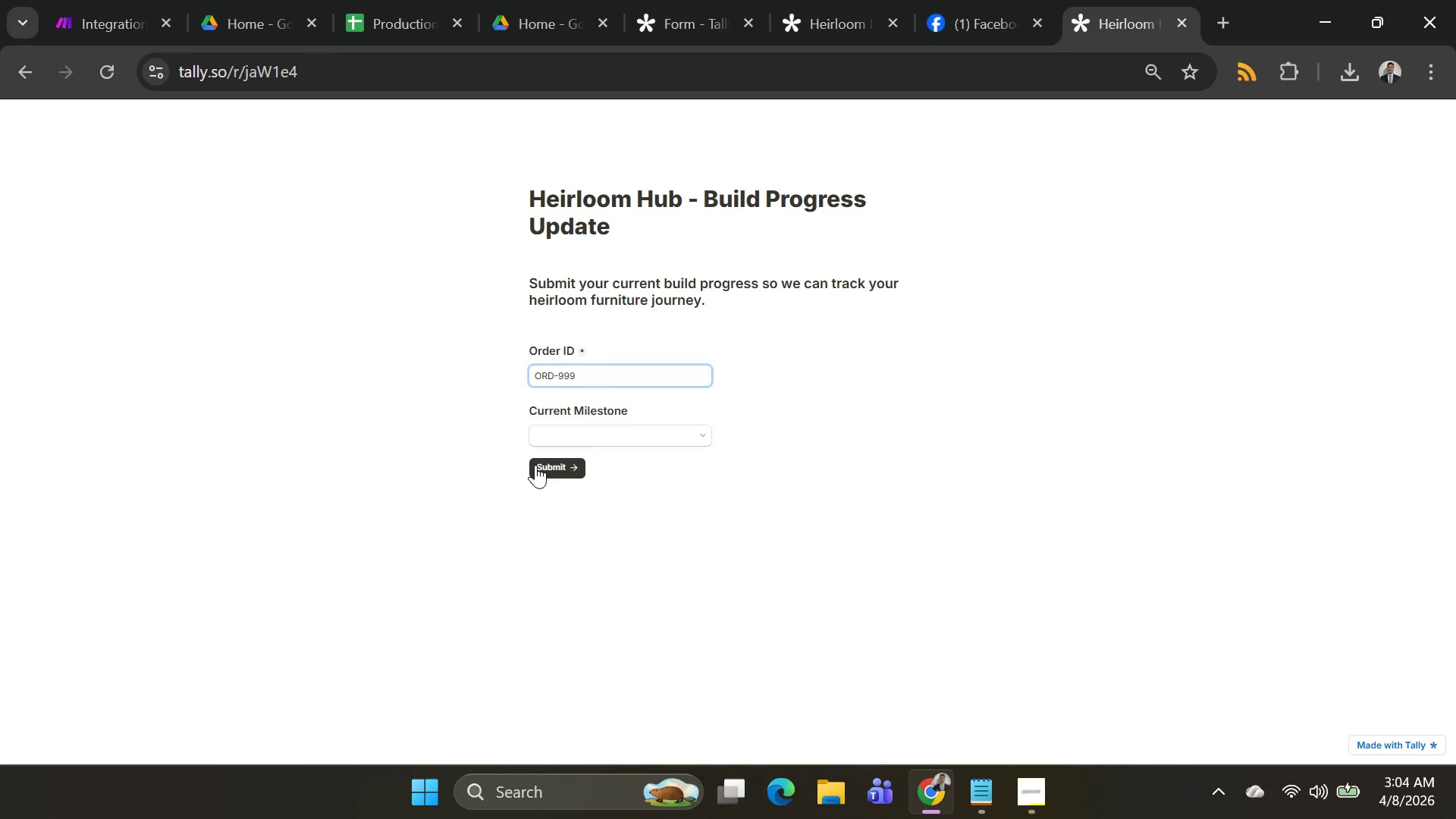 
left_click([535, 465])
 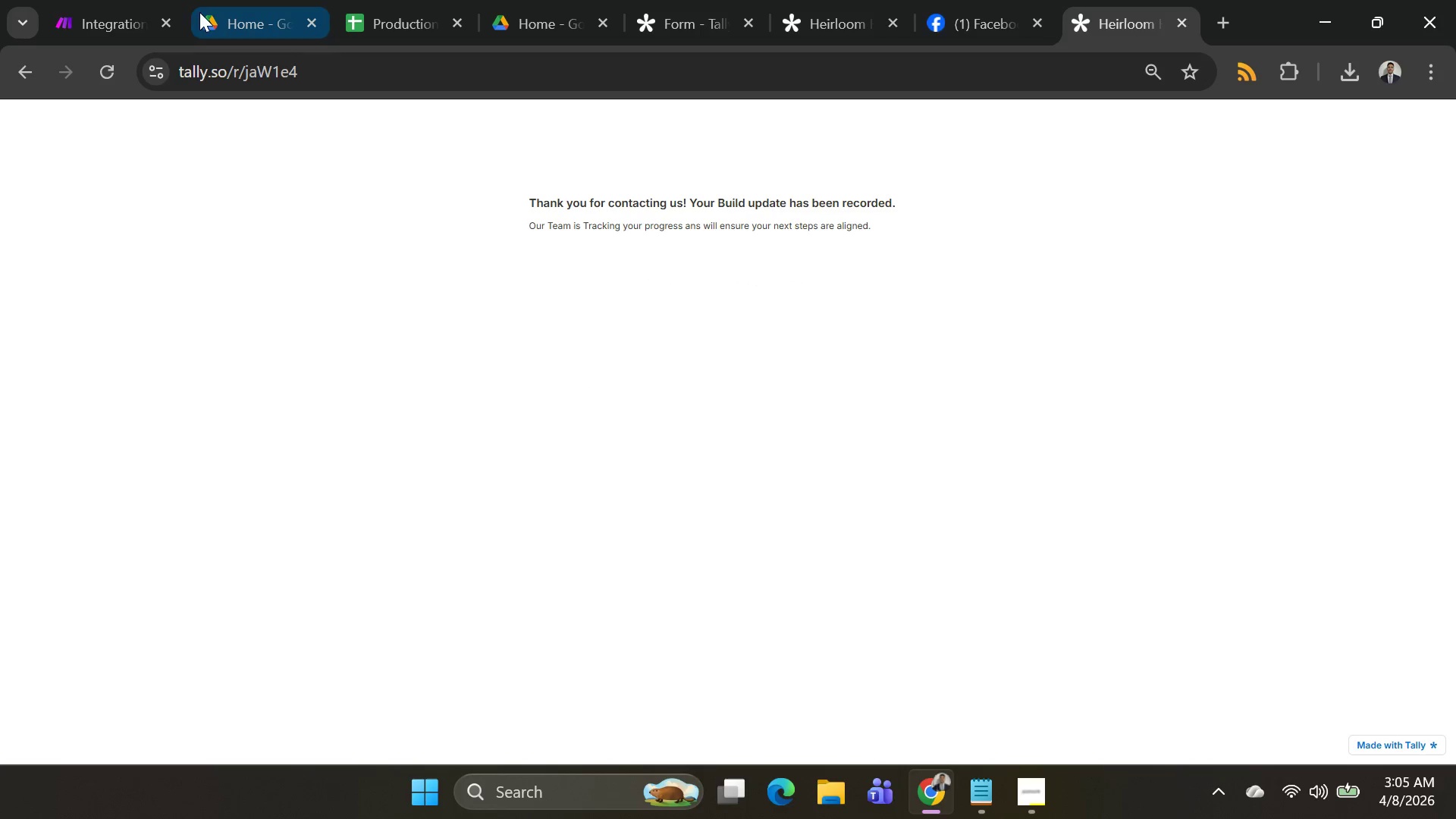 
left_click([99, 9])
 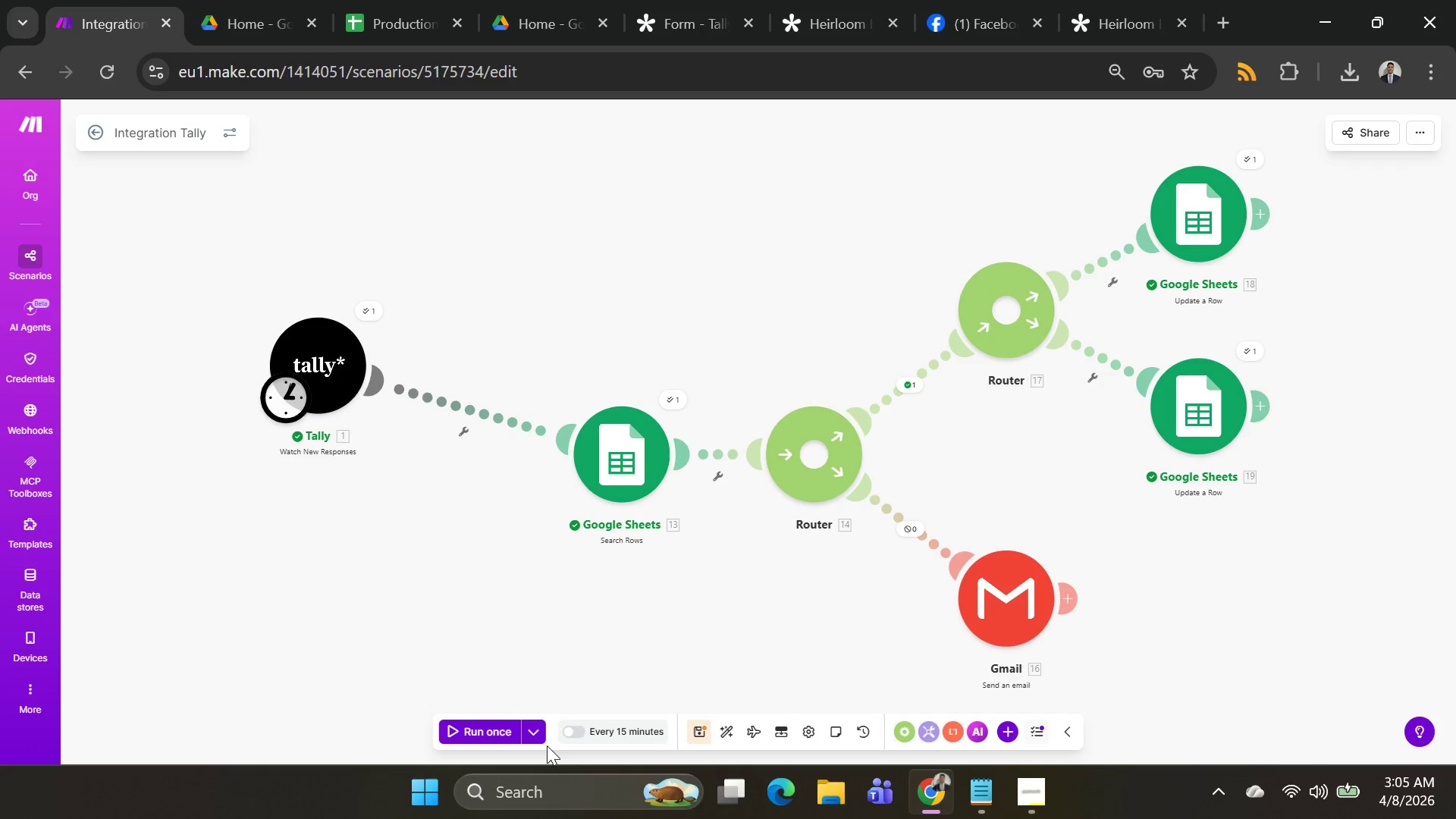 
left_click([529, 731])
 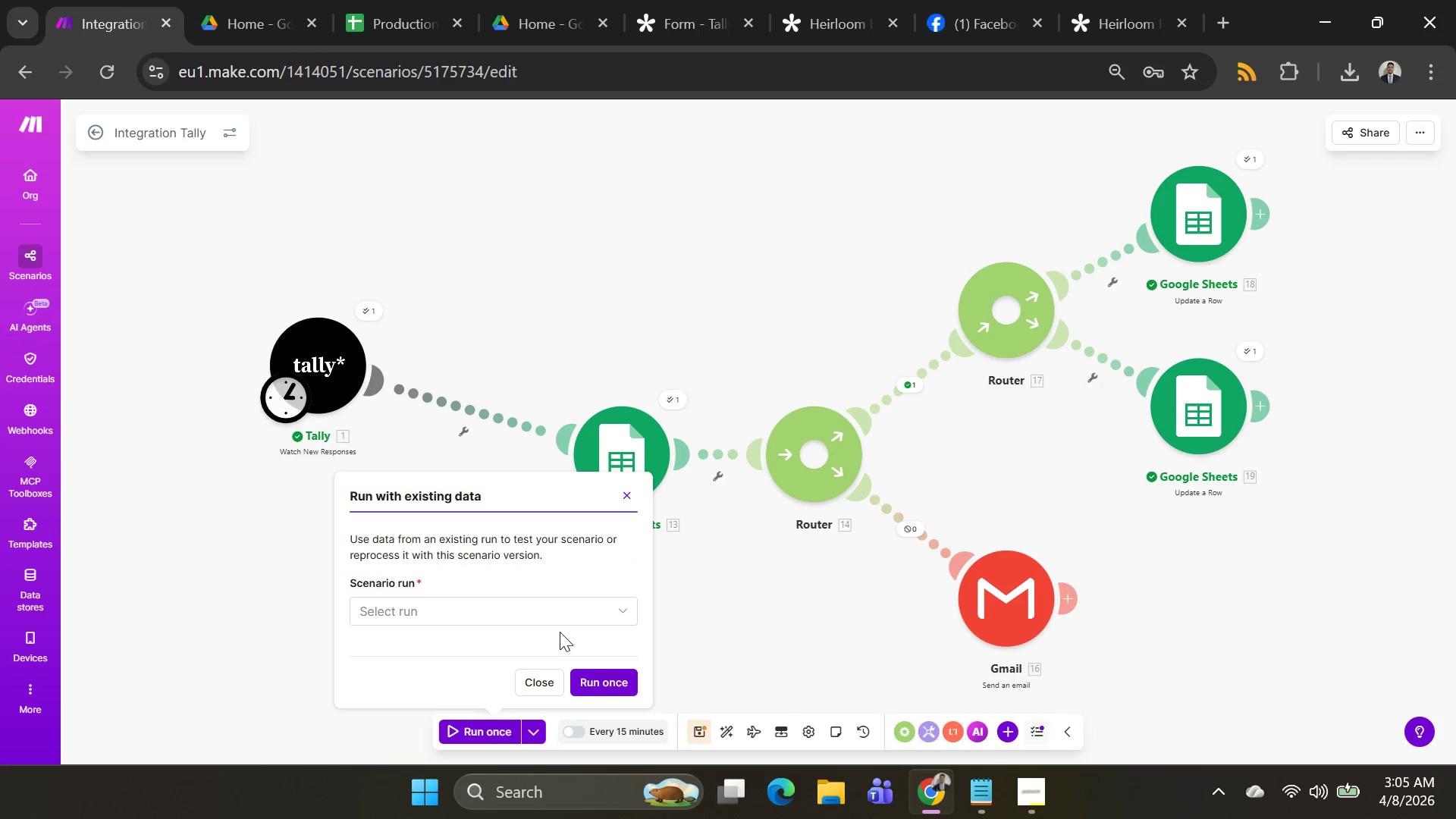 
left_click([570, 609])
 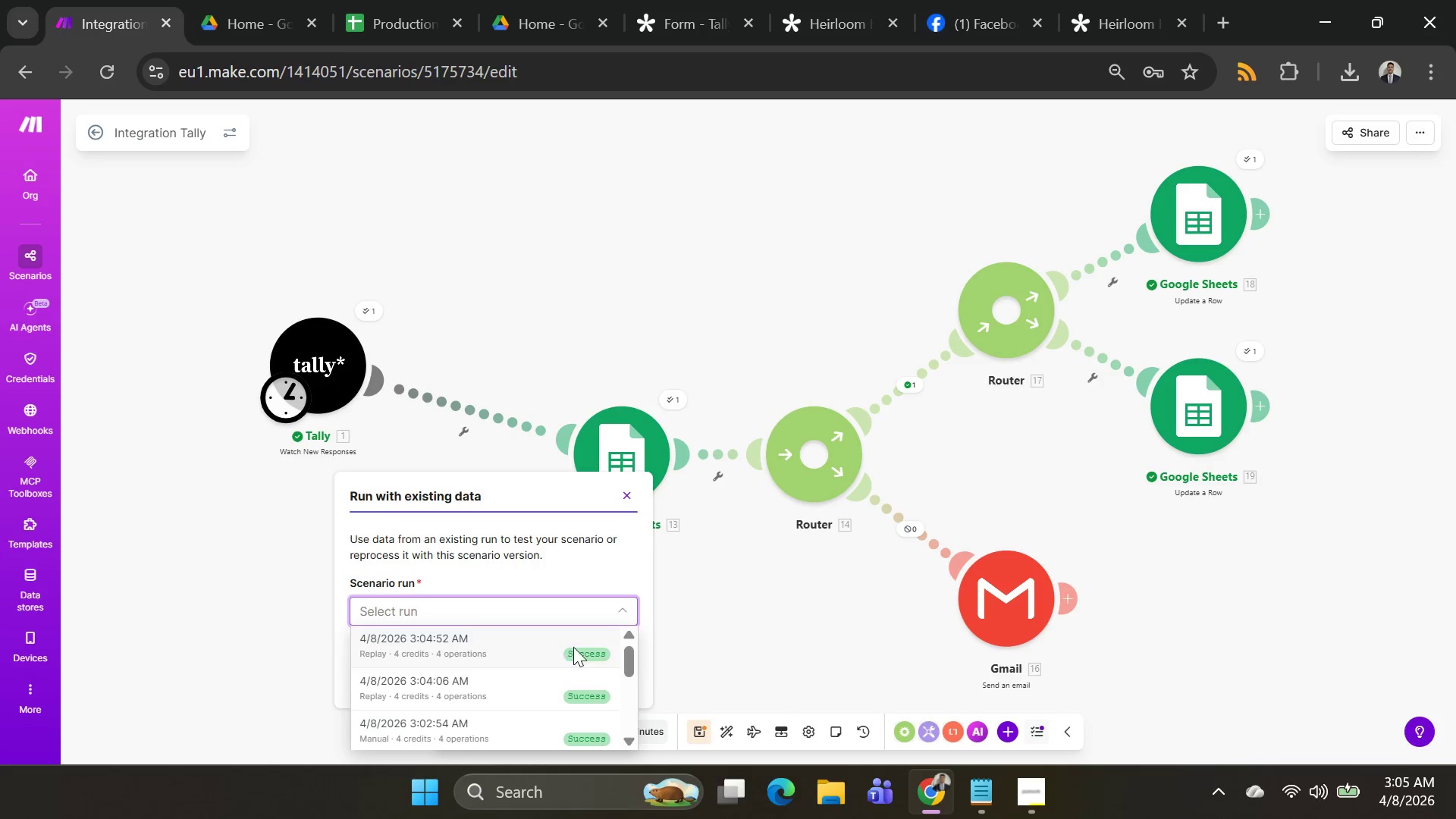 
left_click([573, 647])
 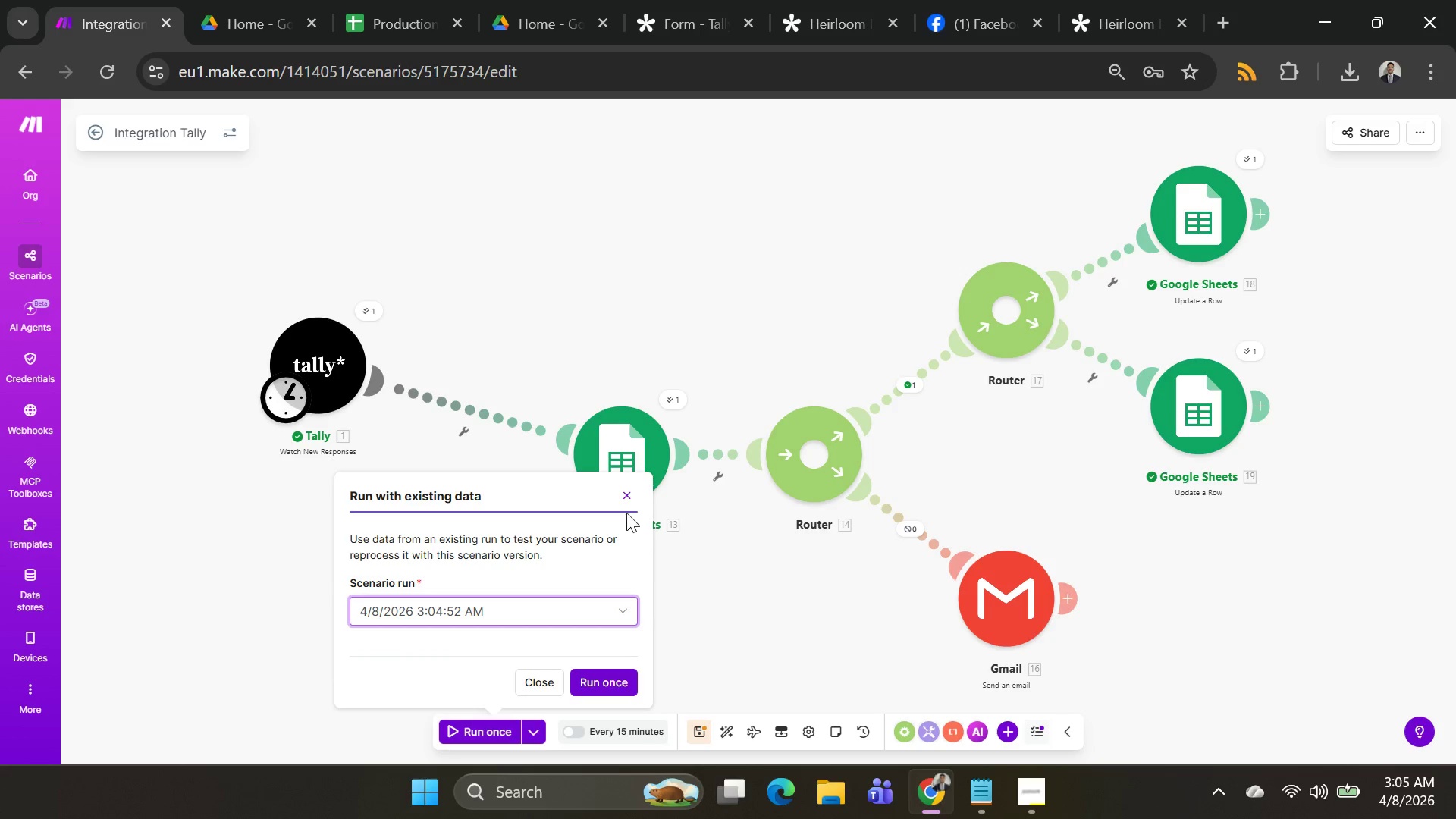 
left_click([629, 491])
 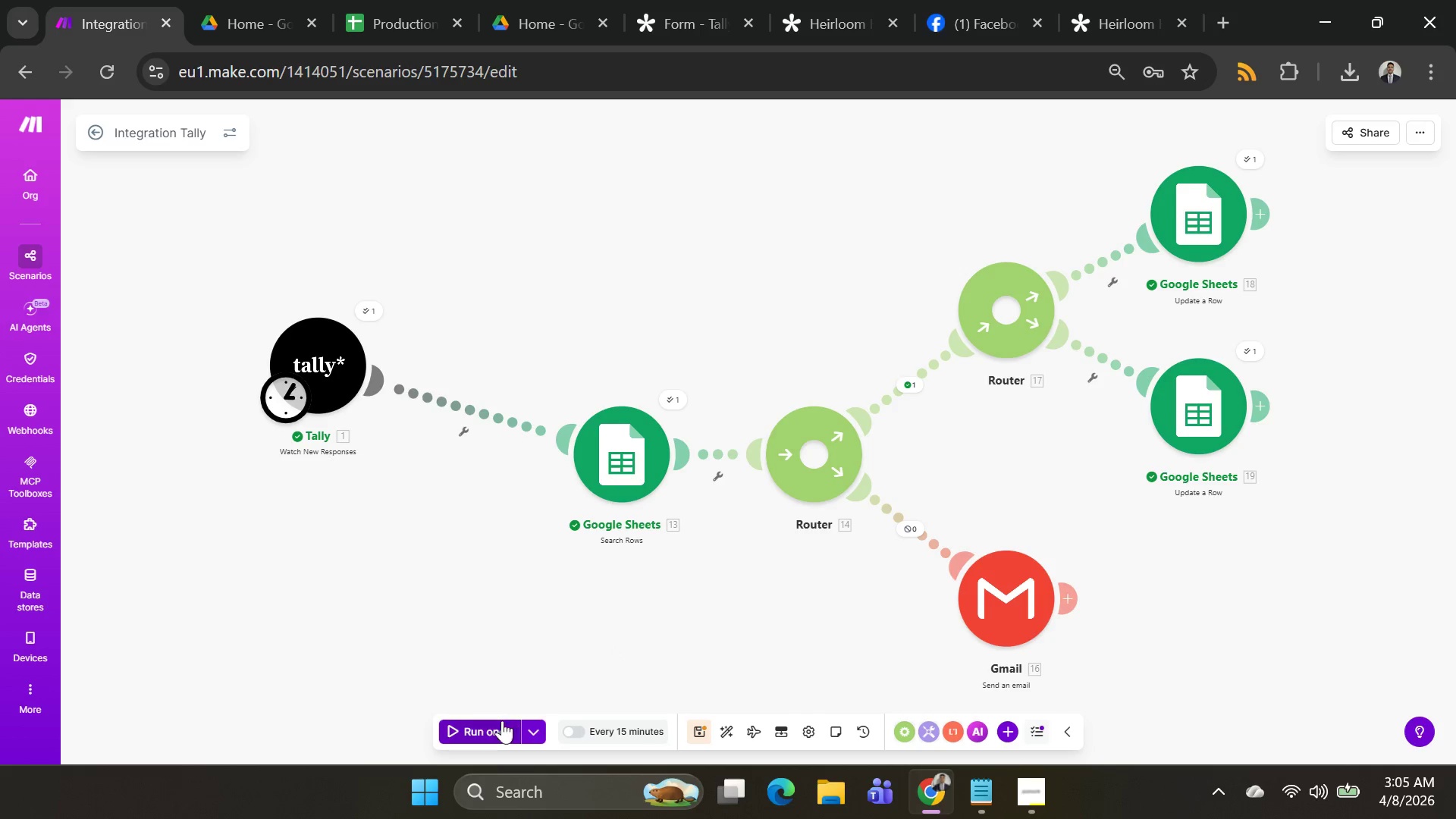 
left_click([490, 733])
 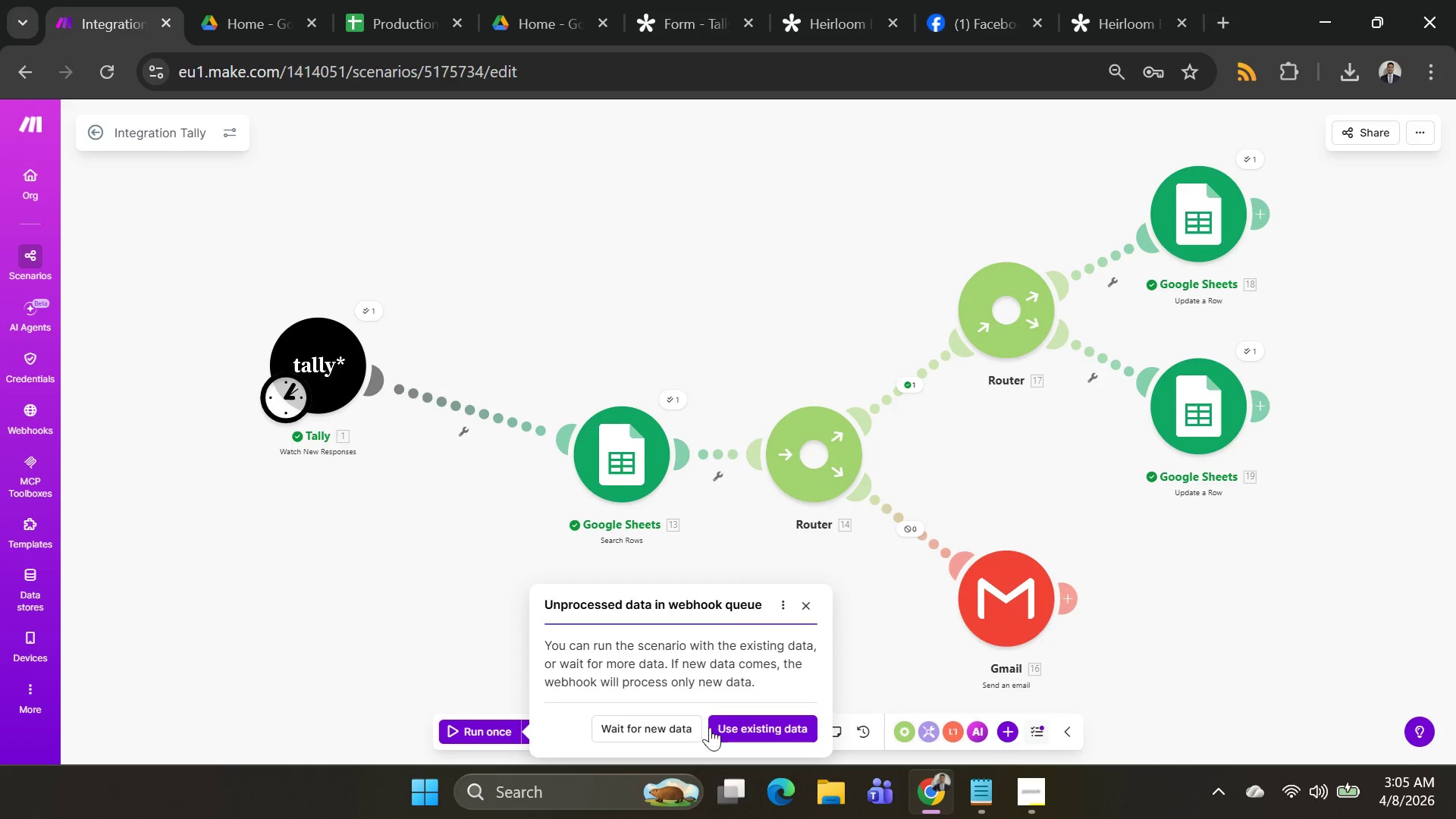 
left_click([726, 727])
 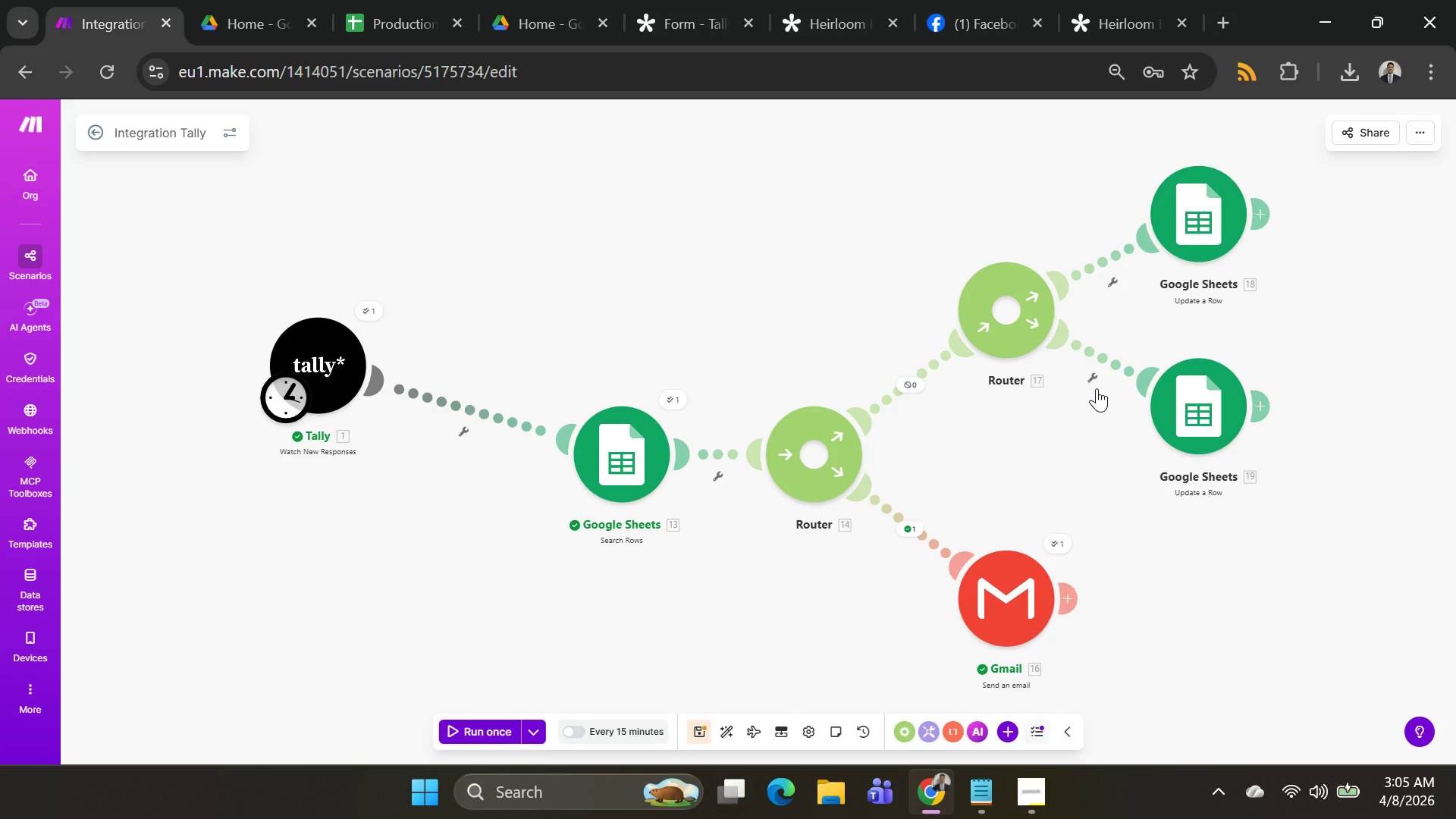 
wait(13.36)
 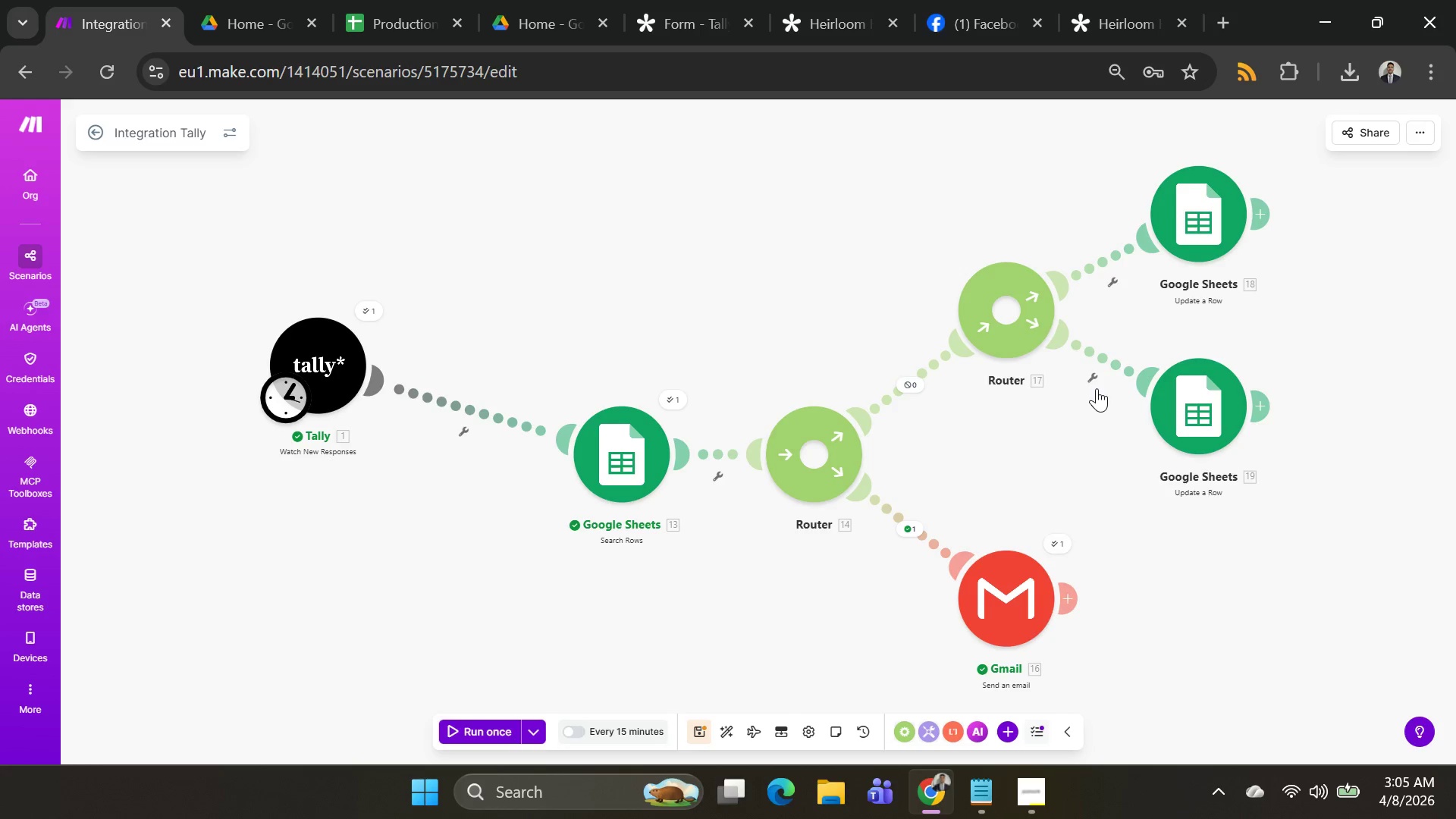 
left_click([731, 727])
 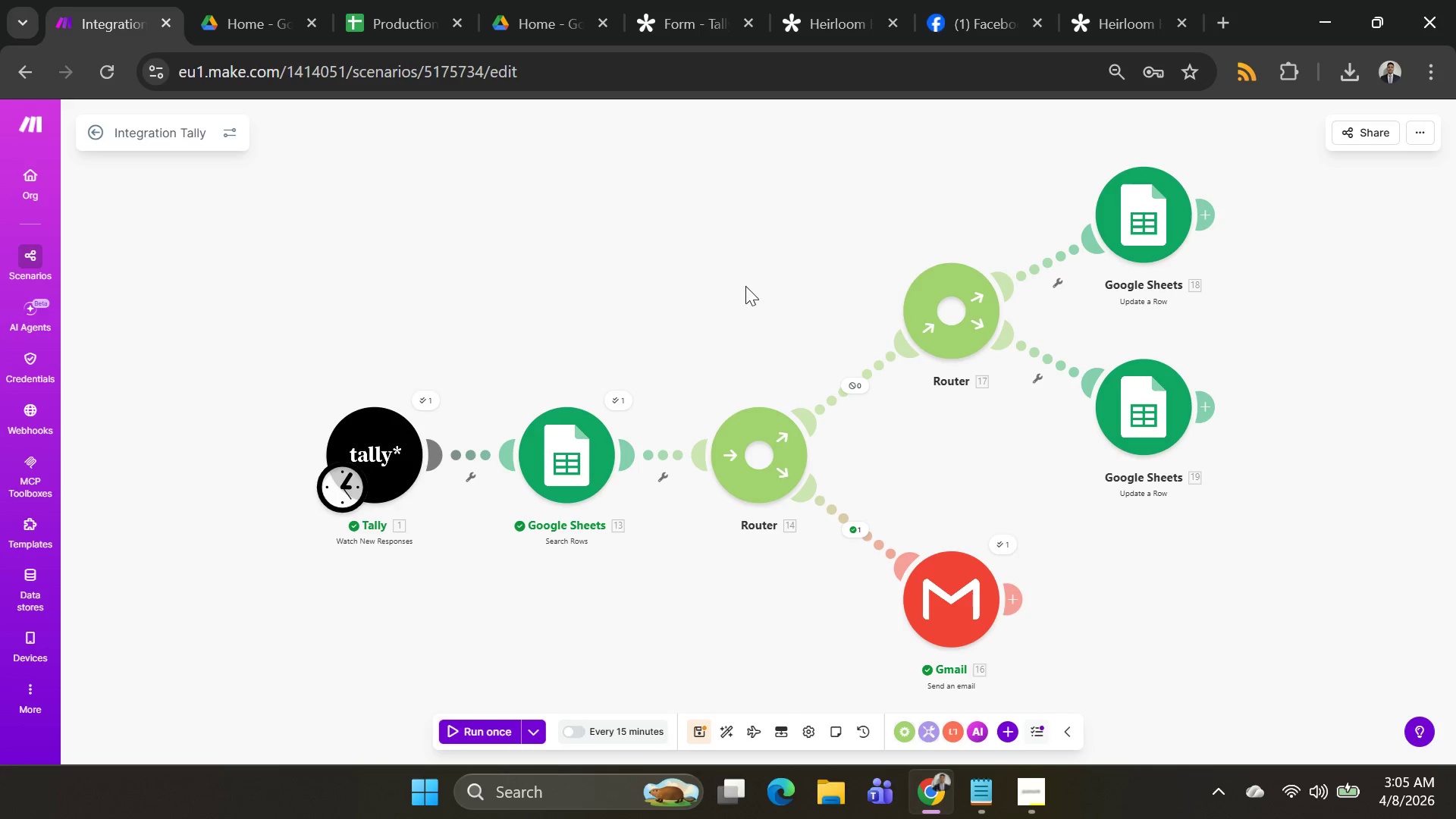 
left_click_drag(start_coordinate=[727, 317], to_coordinate=[680, 290])
 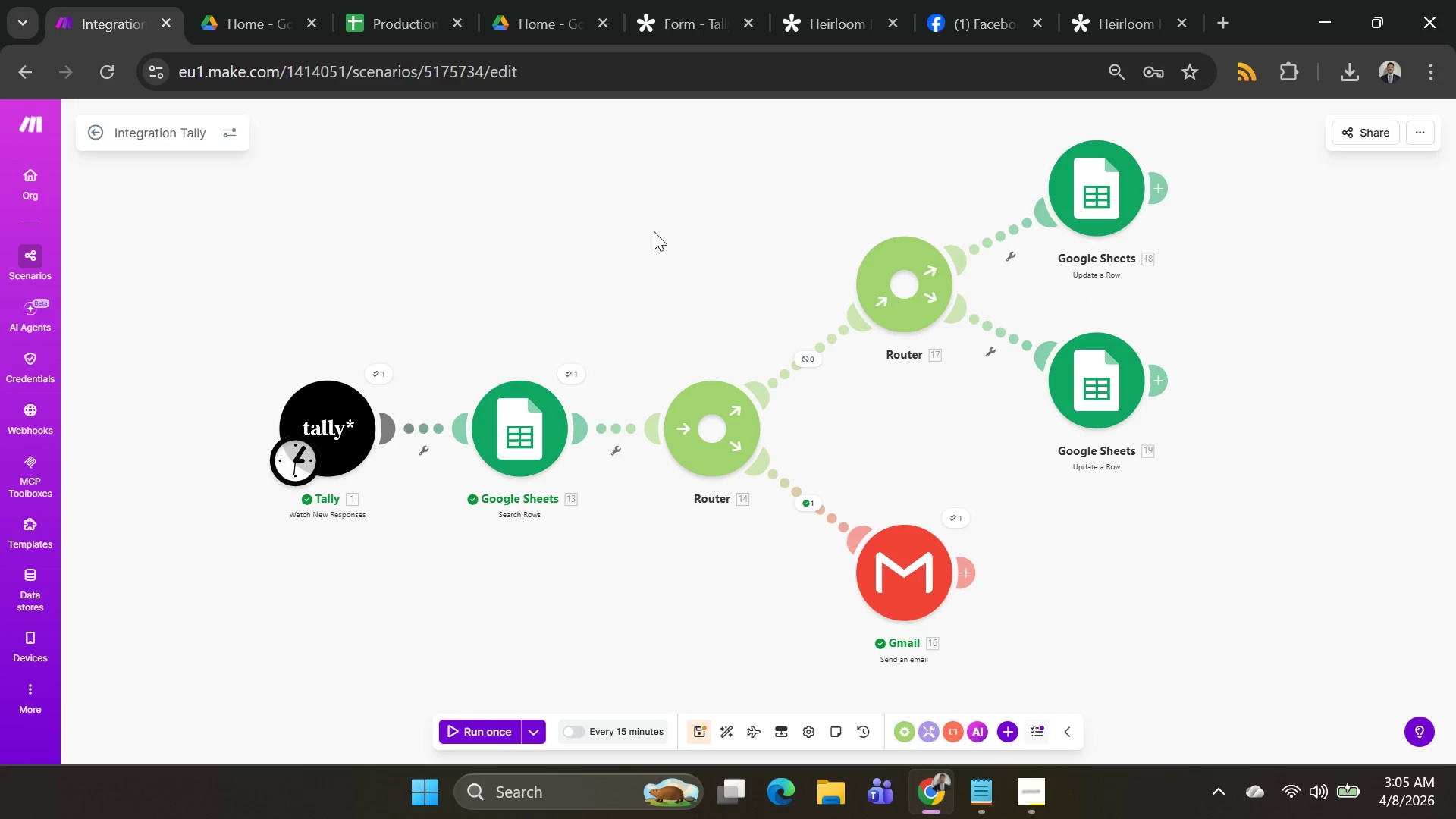 
wait(7.36)
 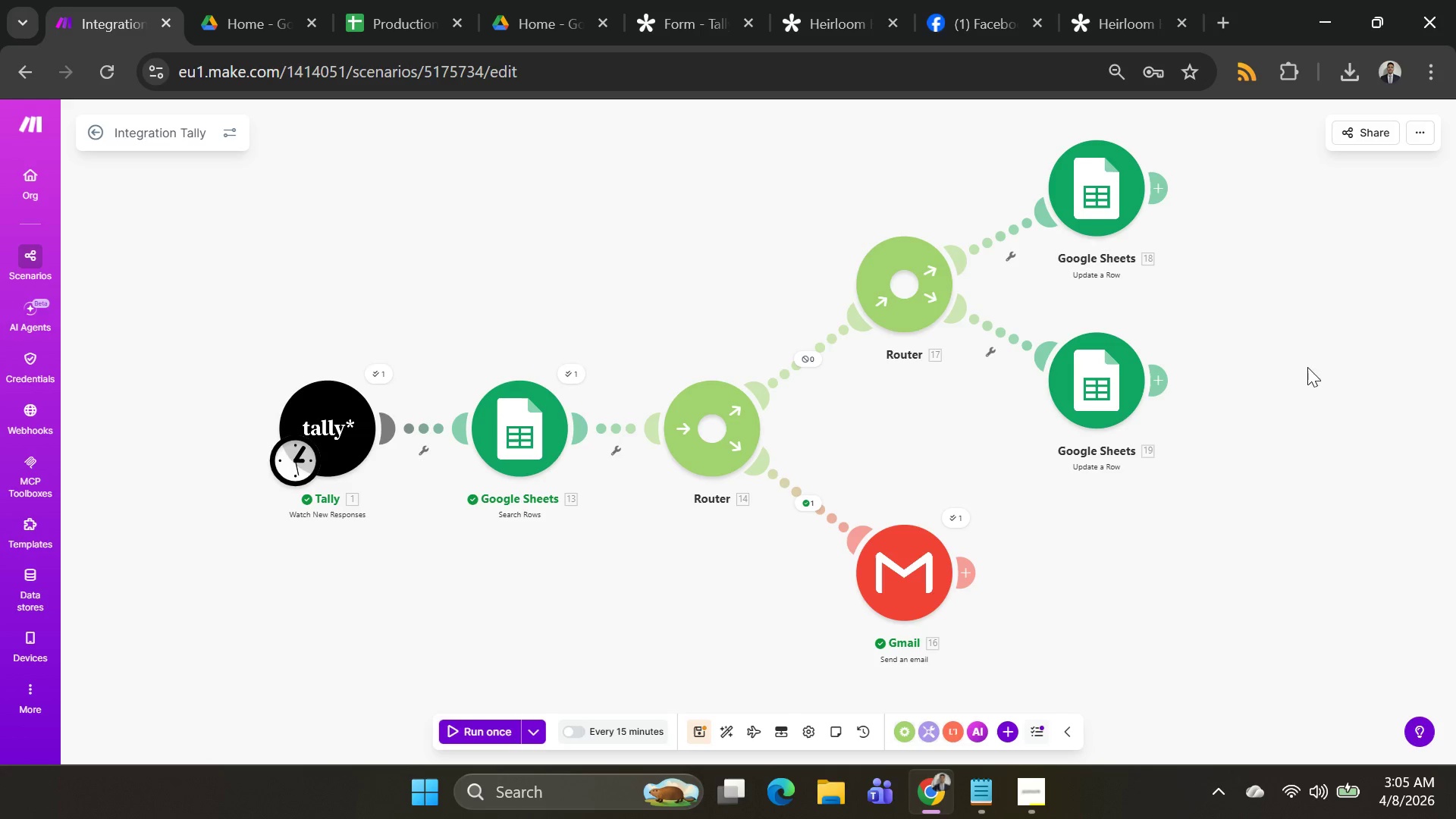 
left_click([388, 5])
 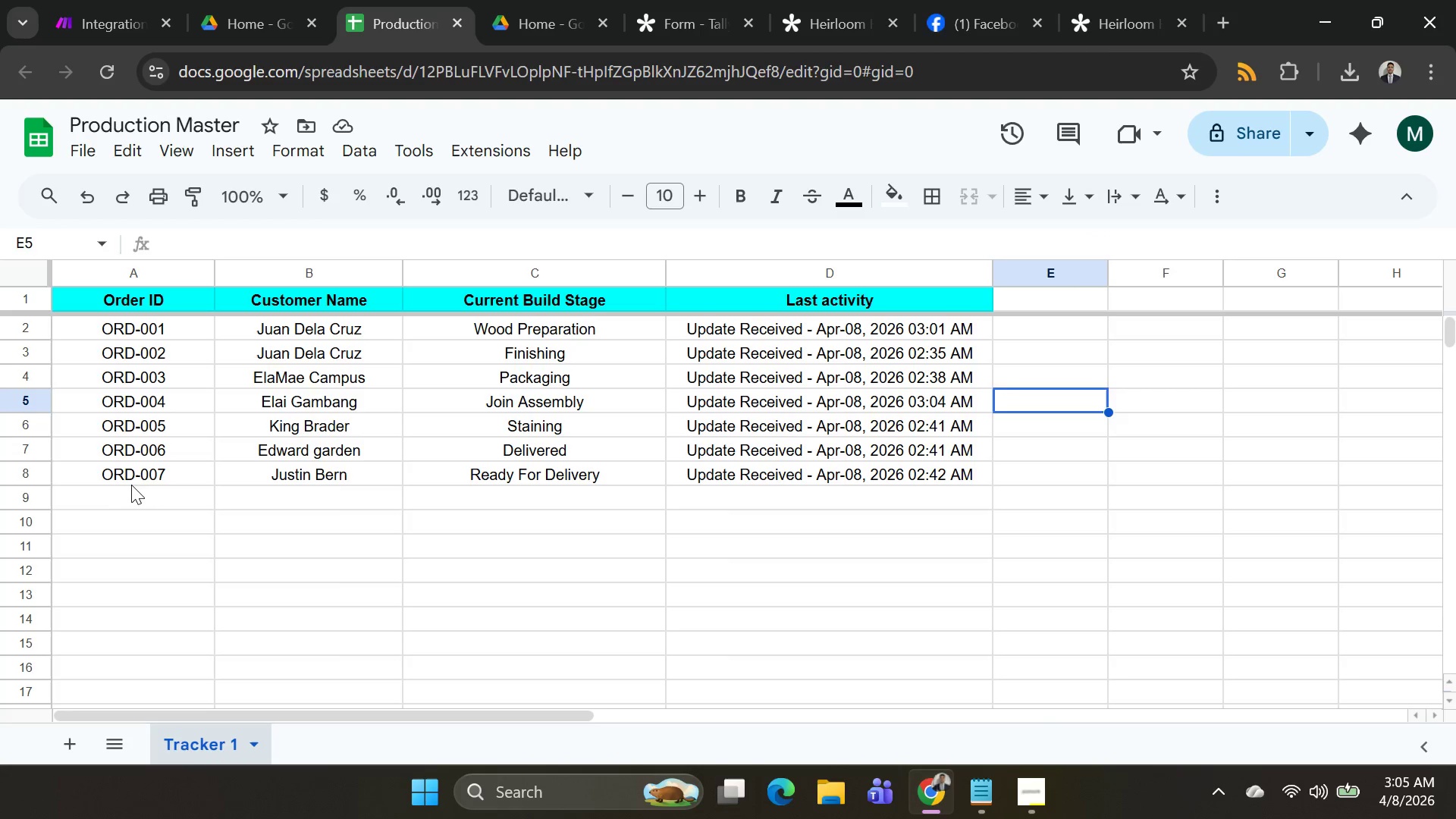 
left_click([139, 479])
 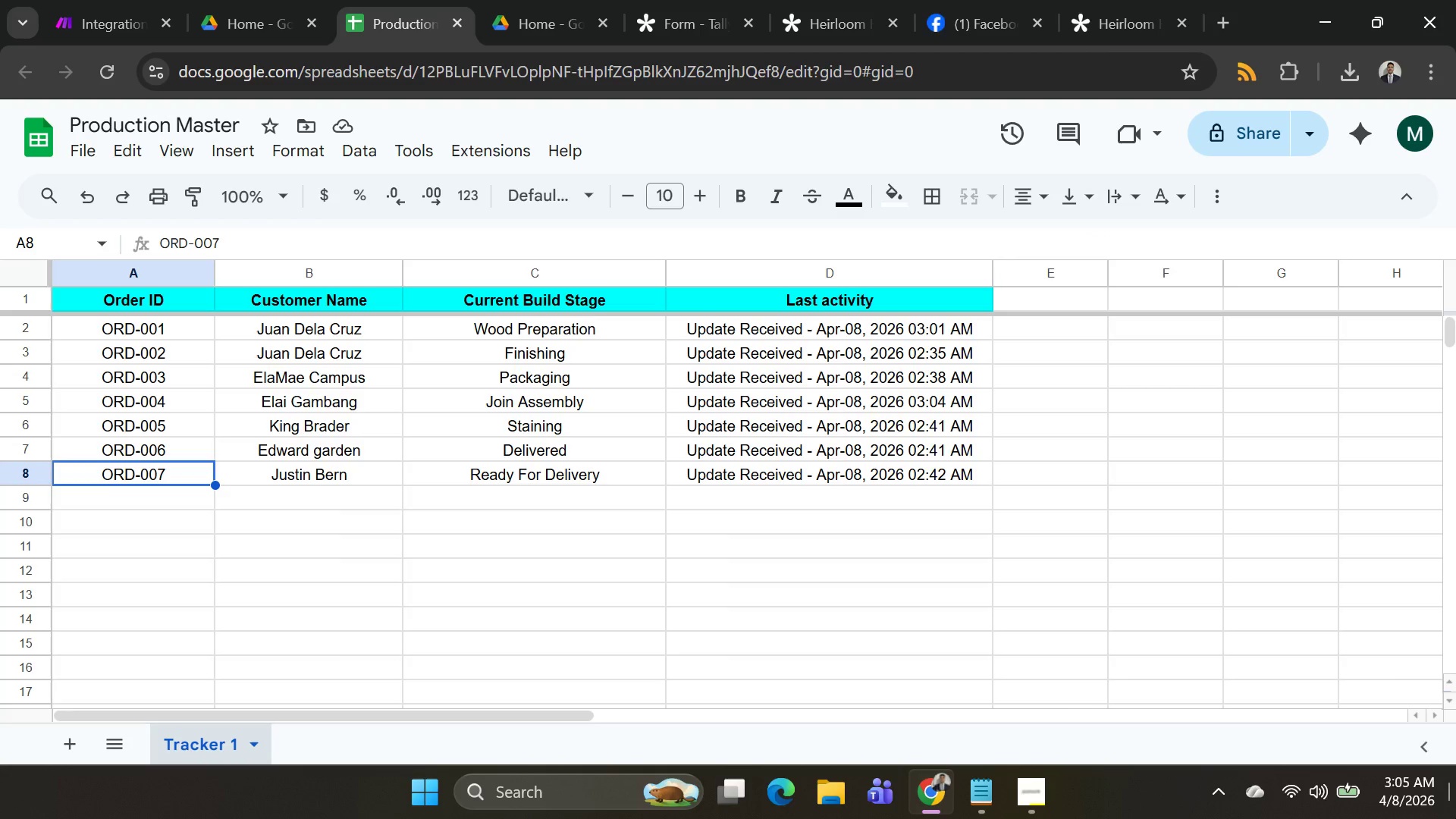 
hold_key(key=ShiftLeft, duration=1.09)
 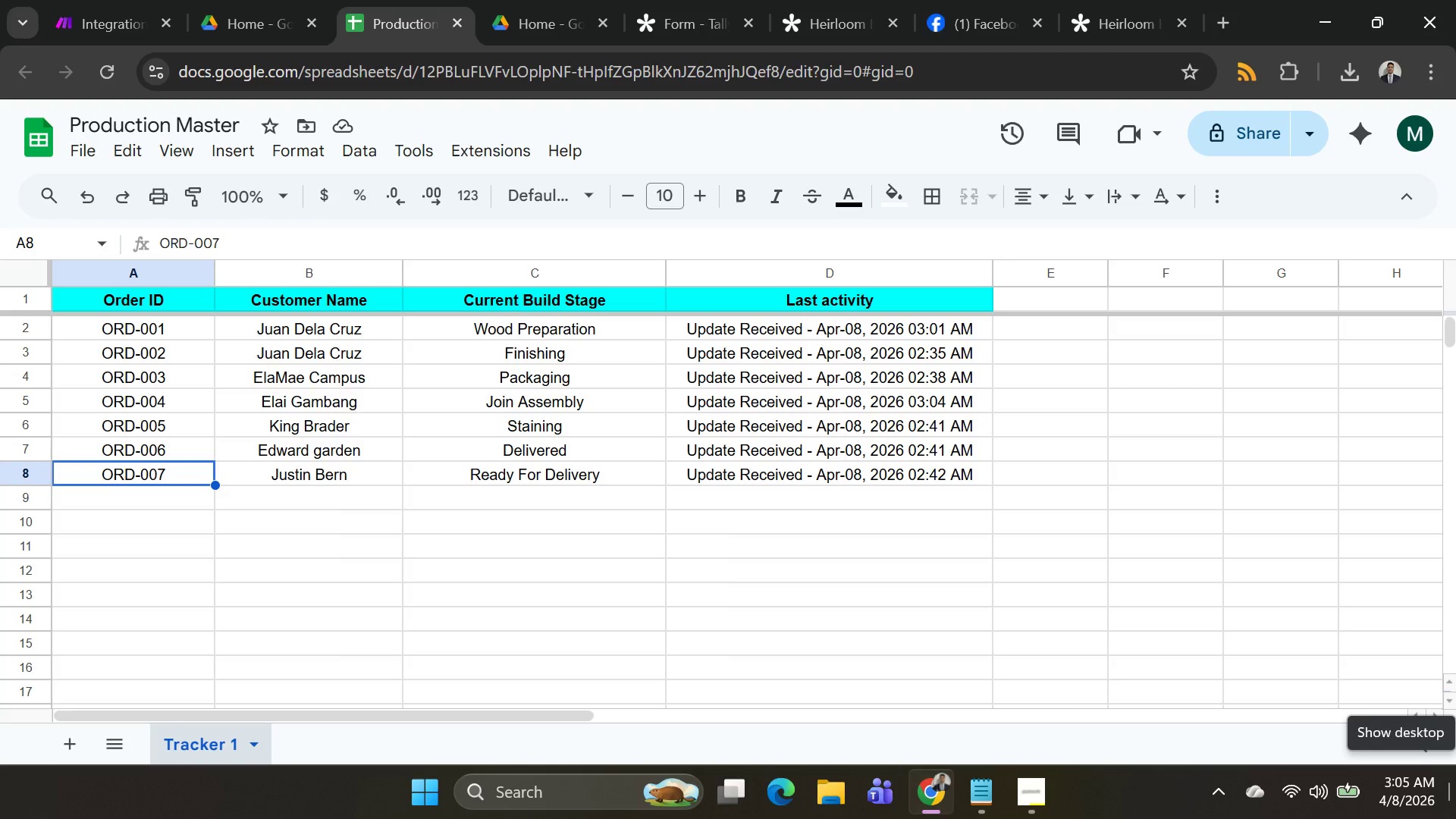 
key(Control+C)
 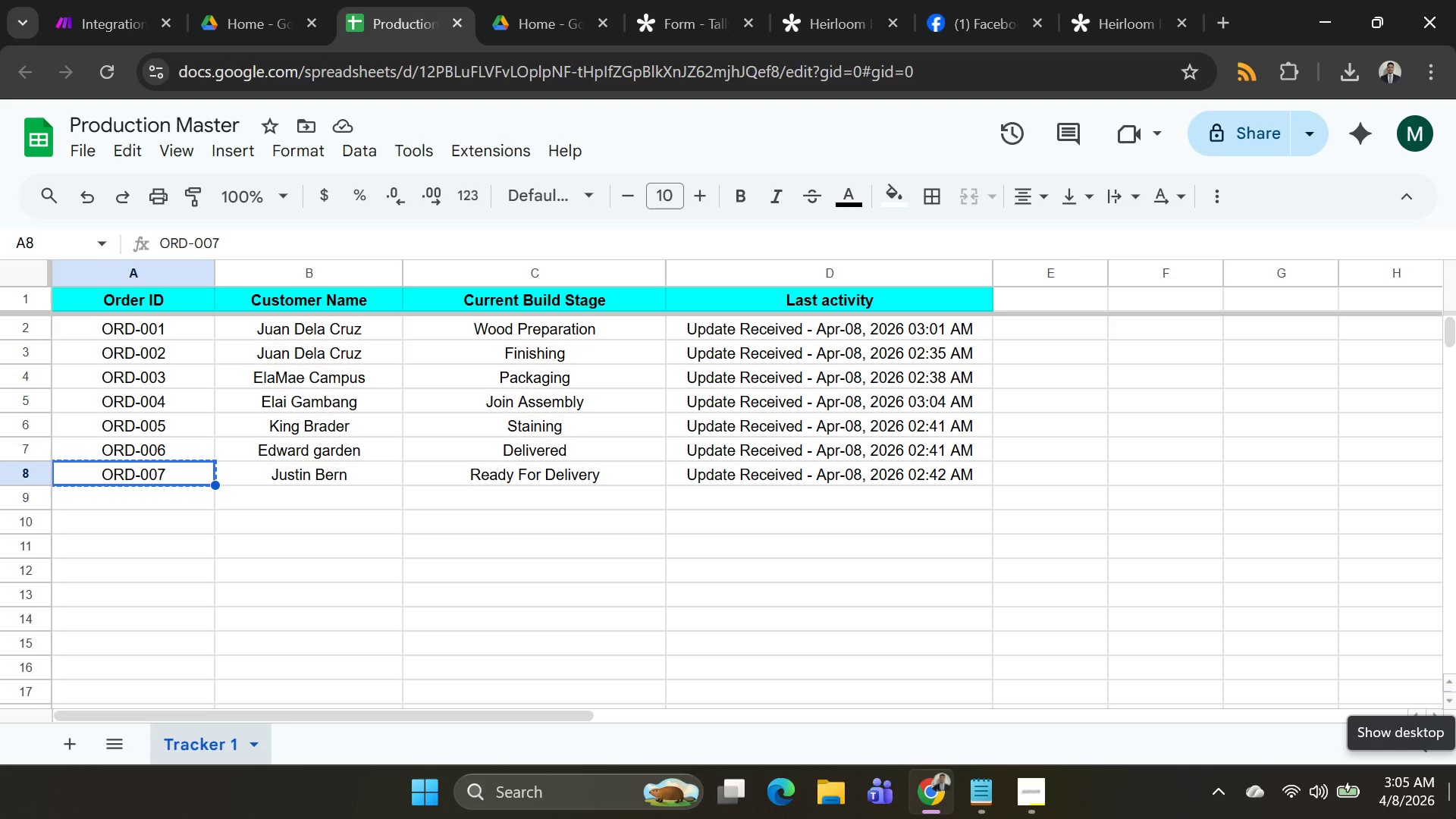 
key(Shift+ArrowDown)
 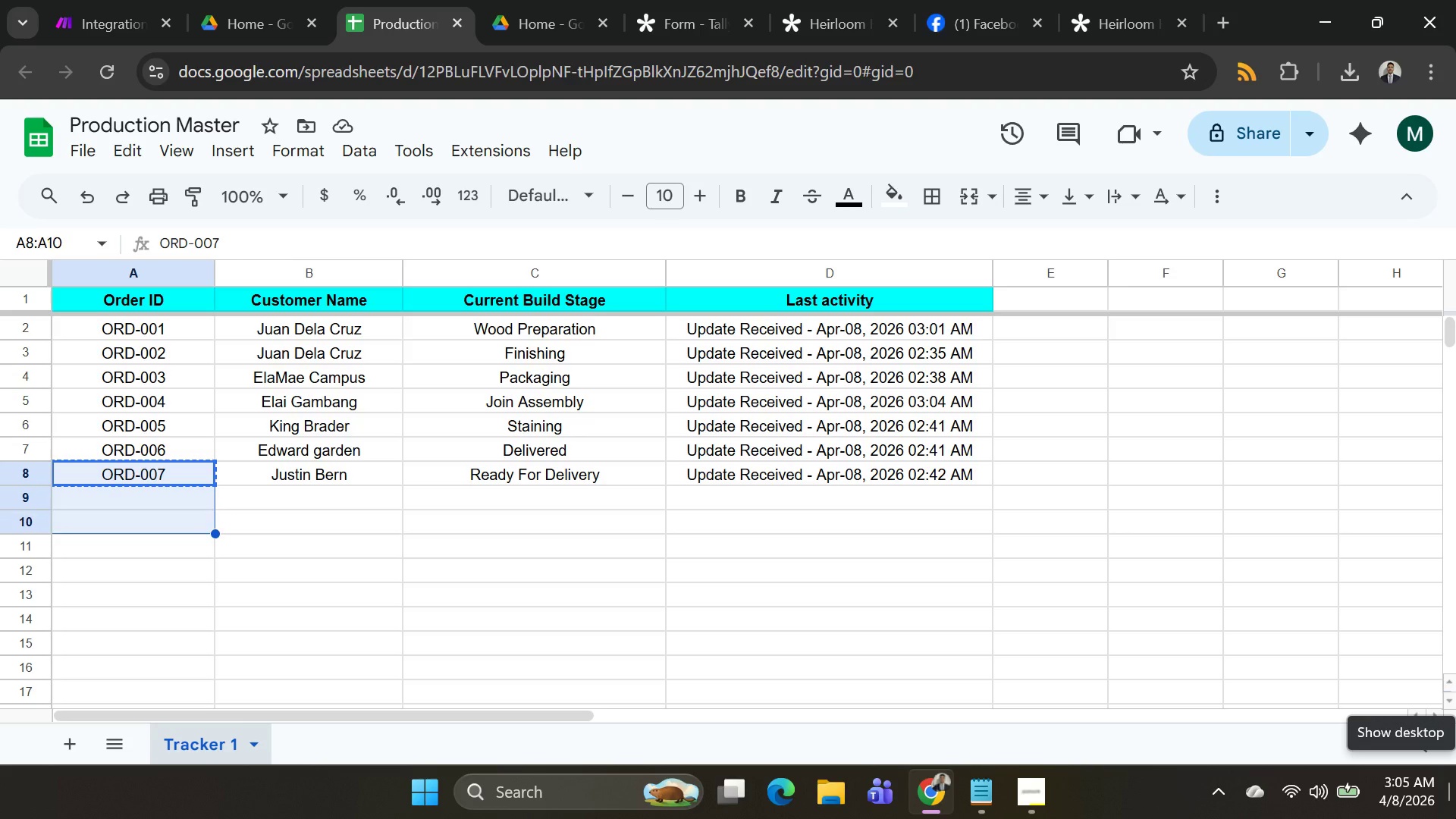 
key(Shift+ArrowDown)
 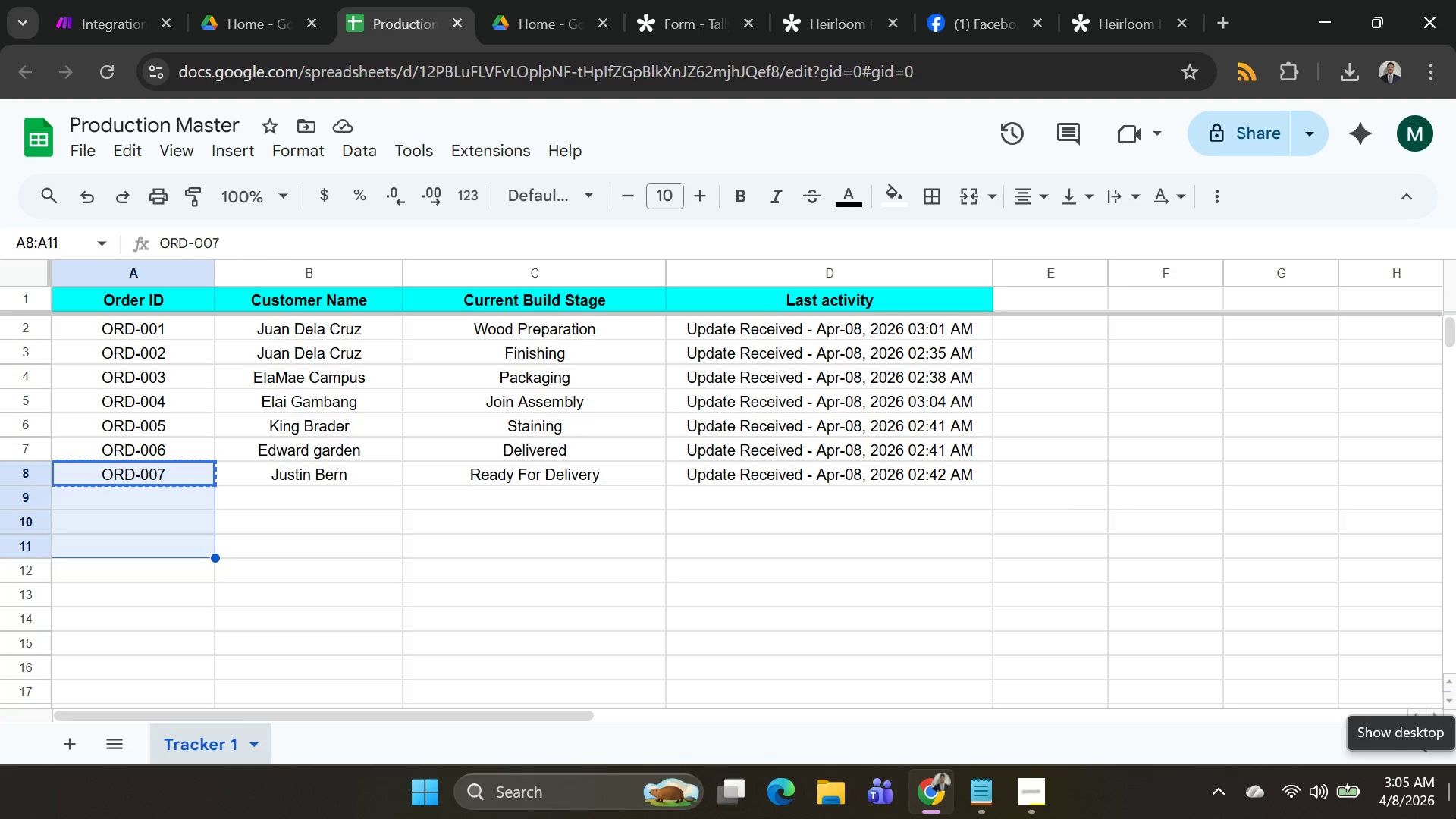 
key(Shift+ArrowDown)
 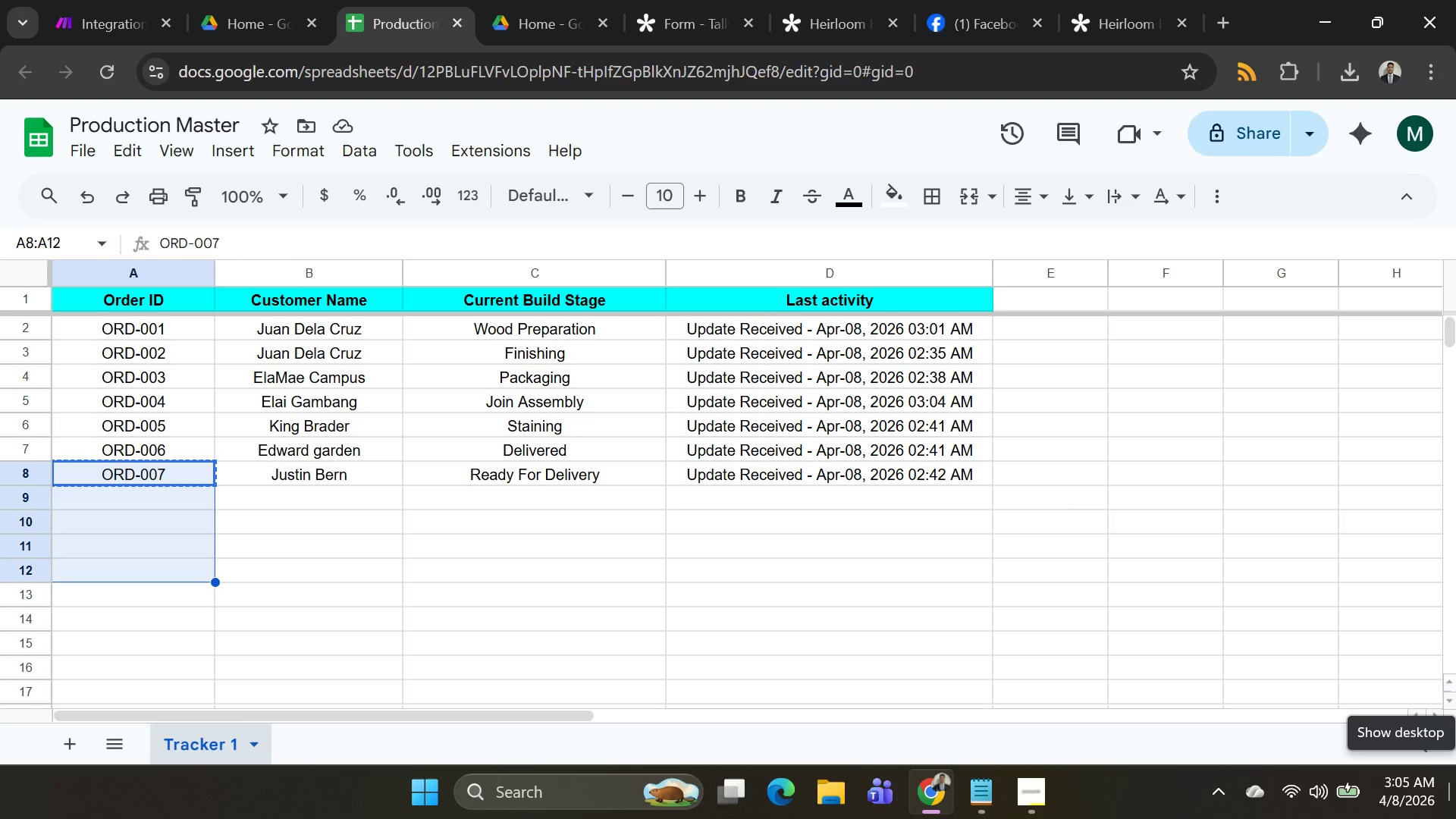 
key(Shift+ArrowDown)
 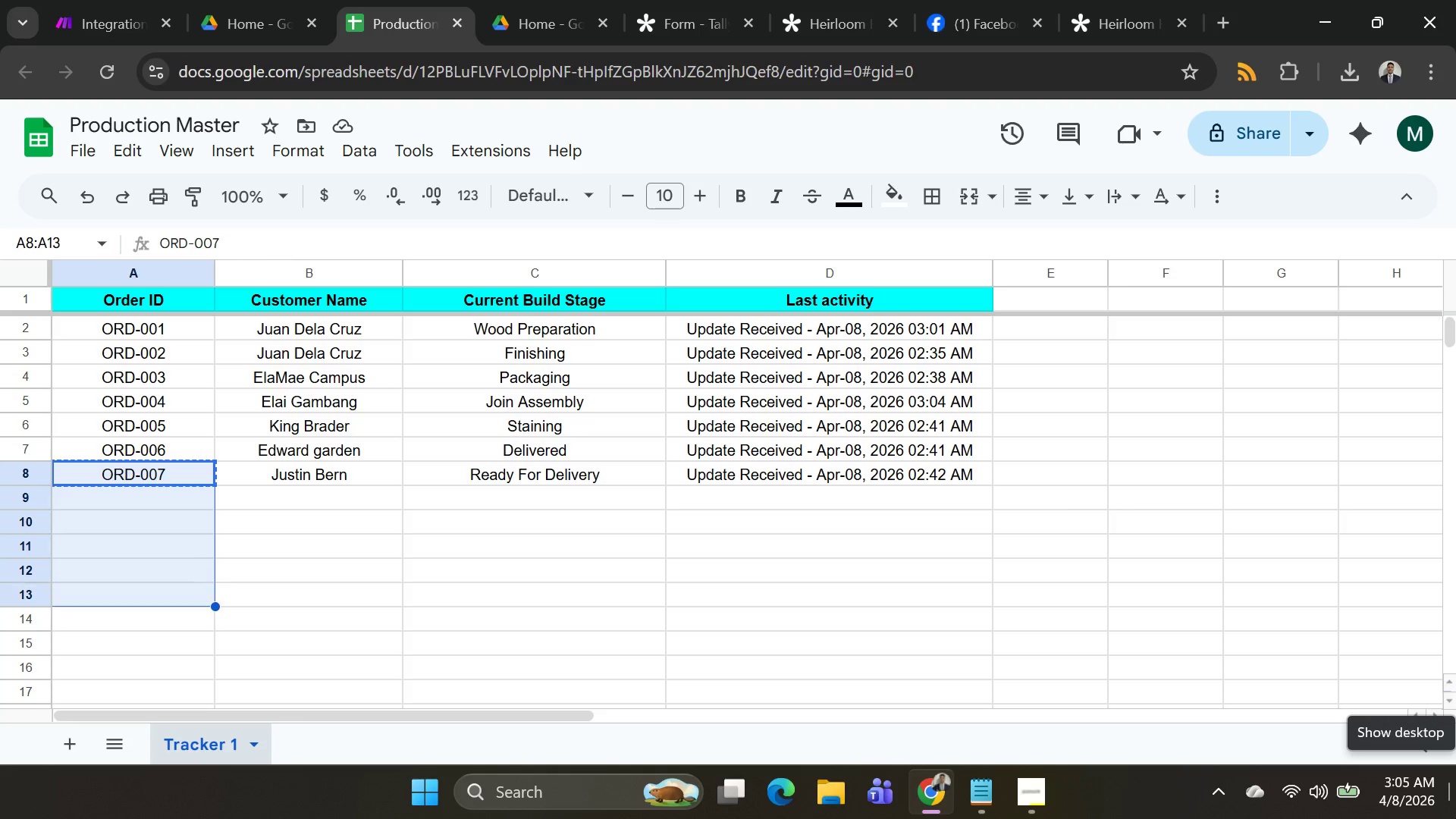 
key(Shift+ArrowDown)
 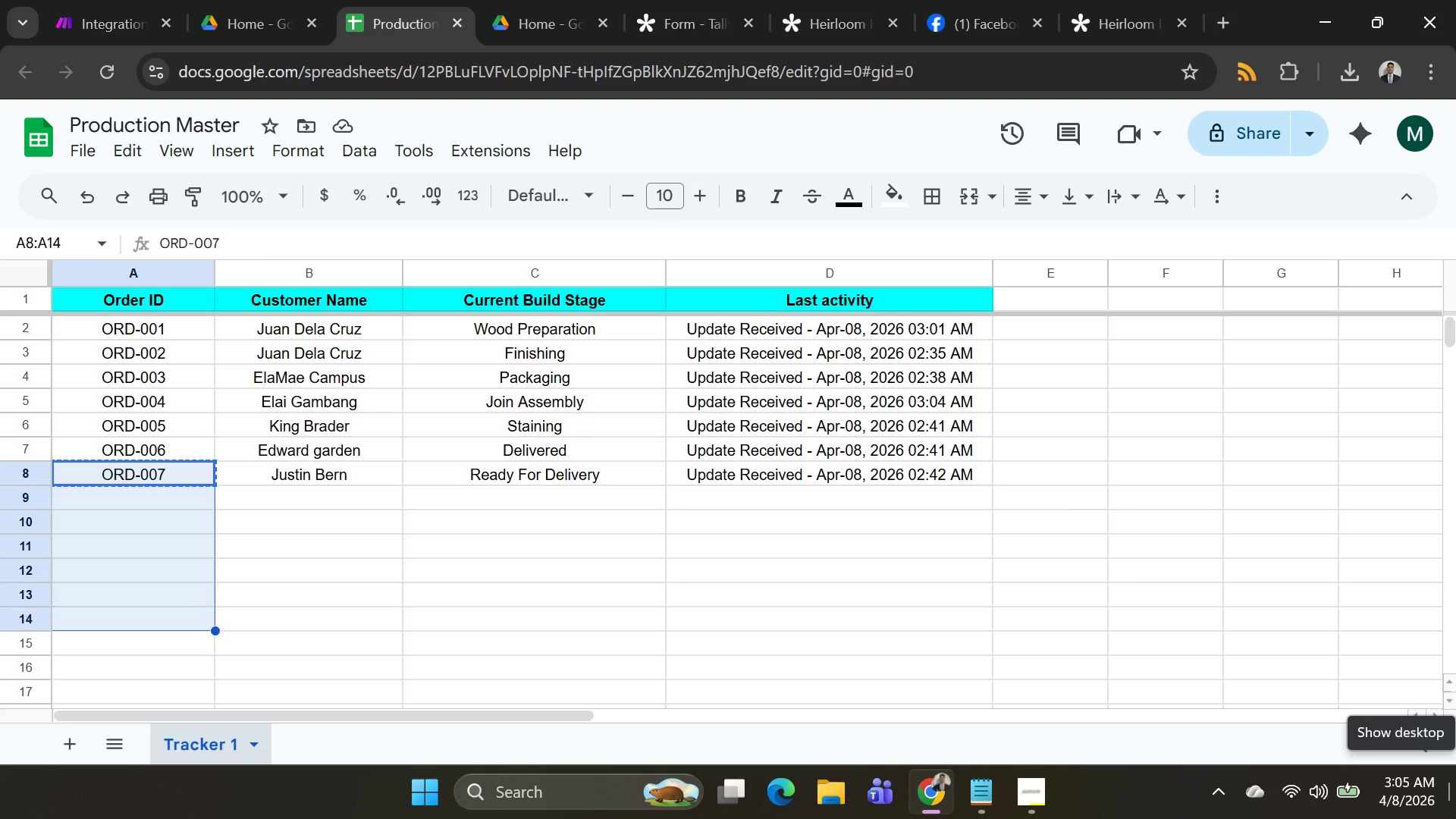 
key(Shift+ArrowDown)
 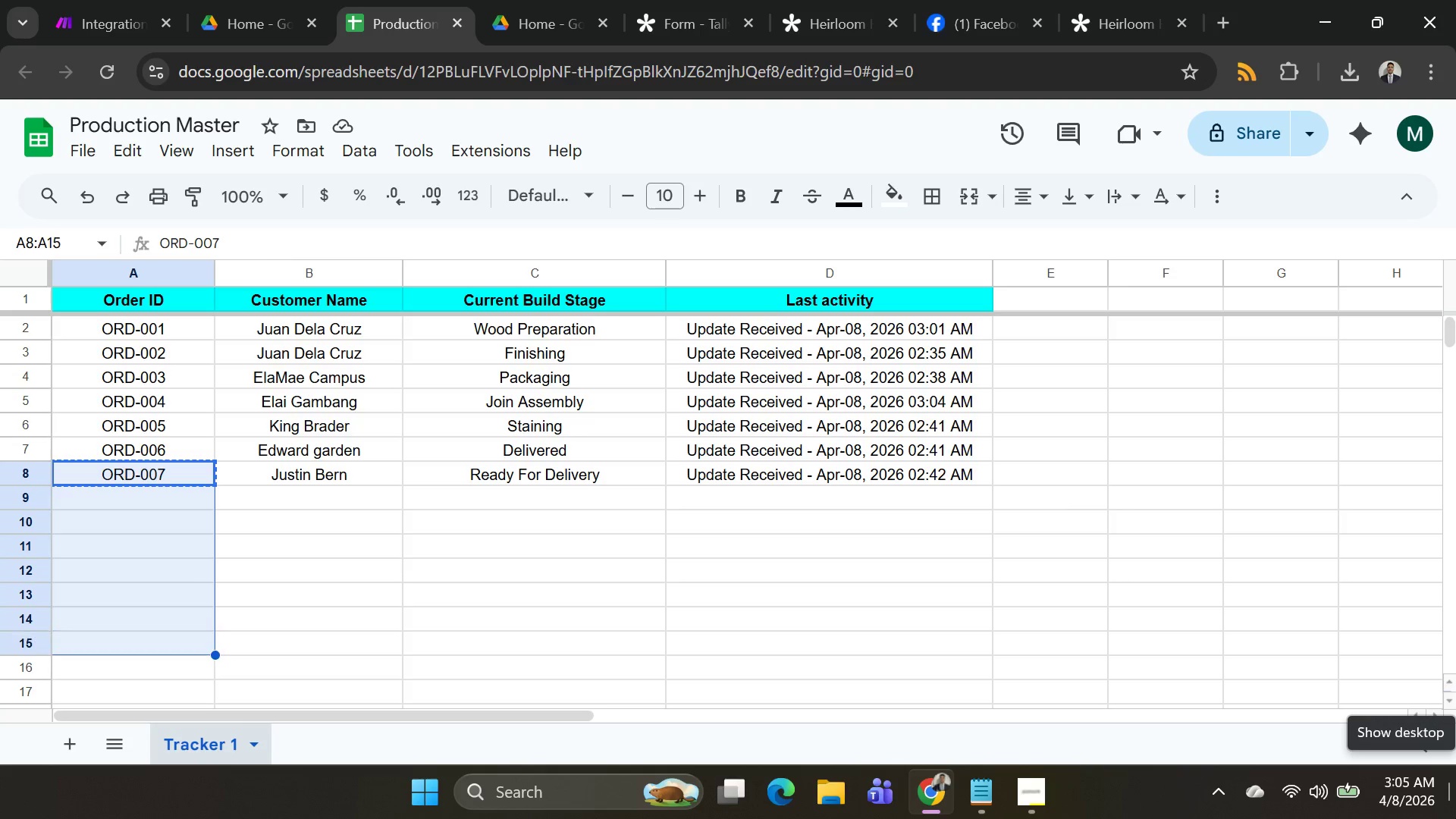 
key(Shift+ArrowDown)
 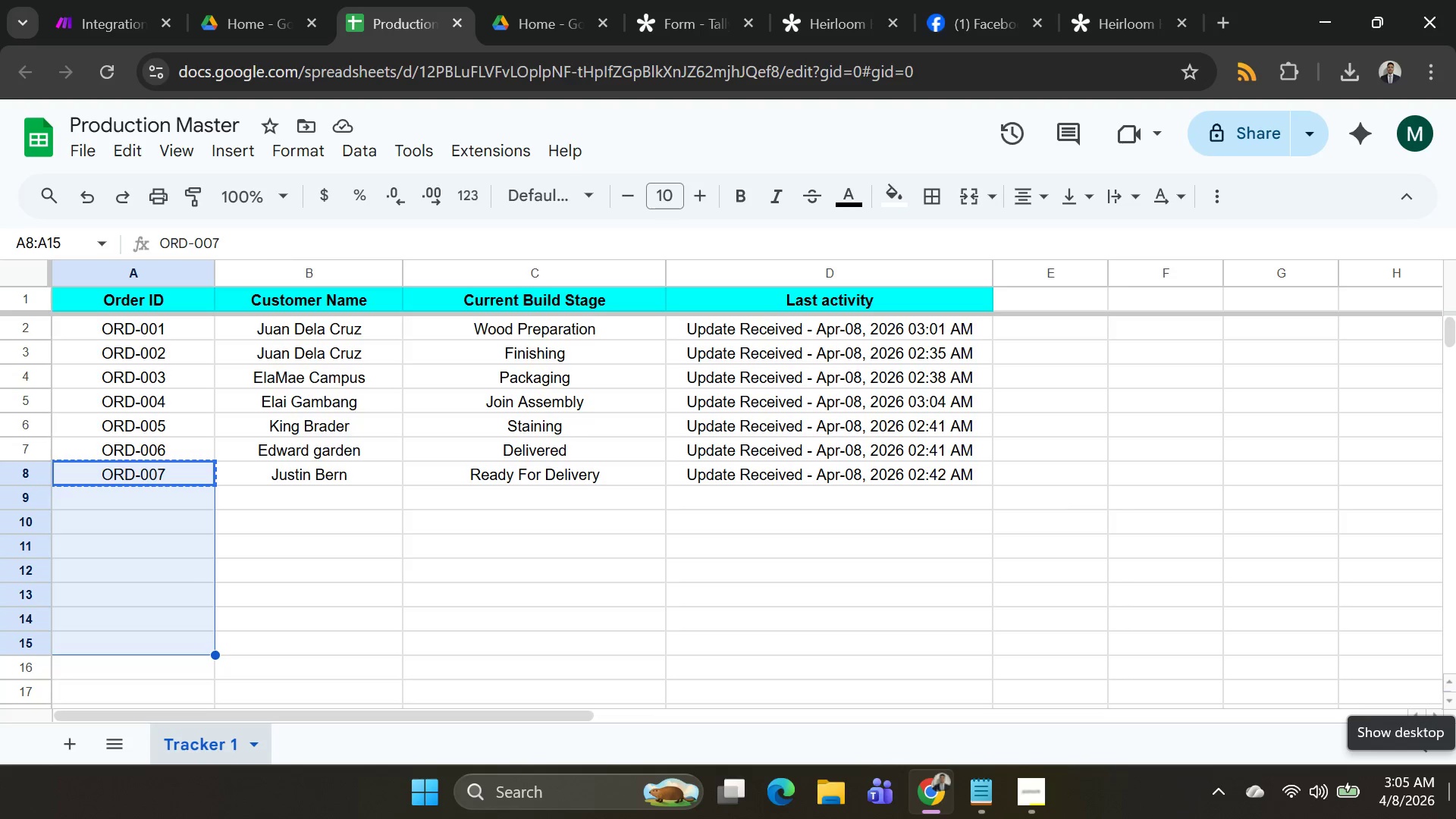 
key(Shift+ArrowDown)
 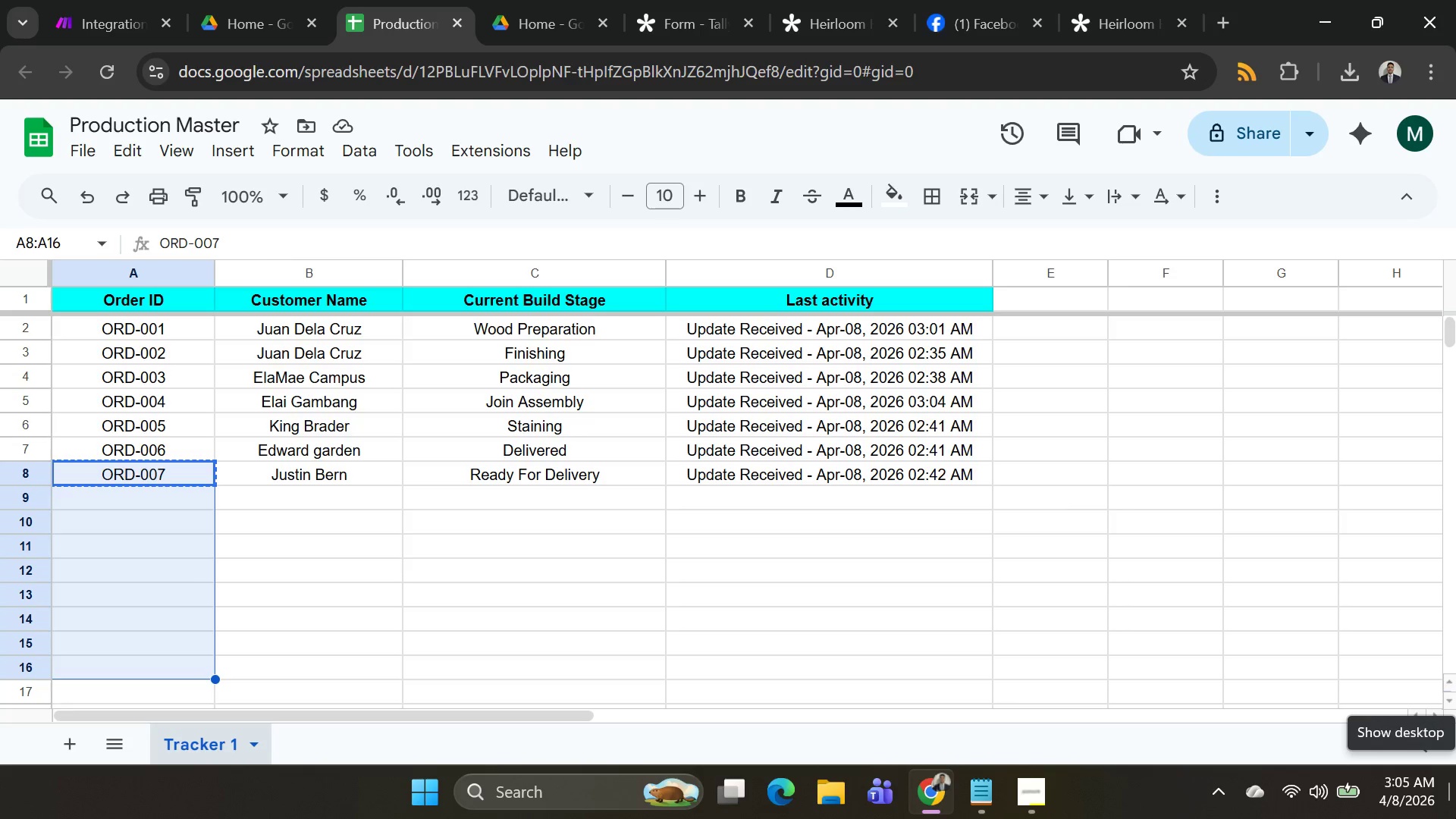 
key(Shift+ArrowDown)
 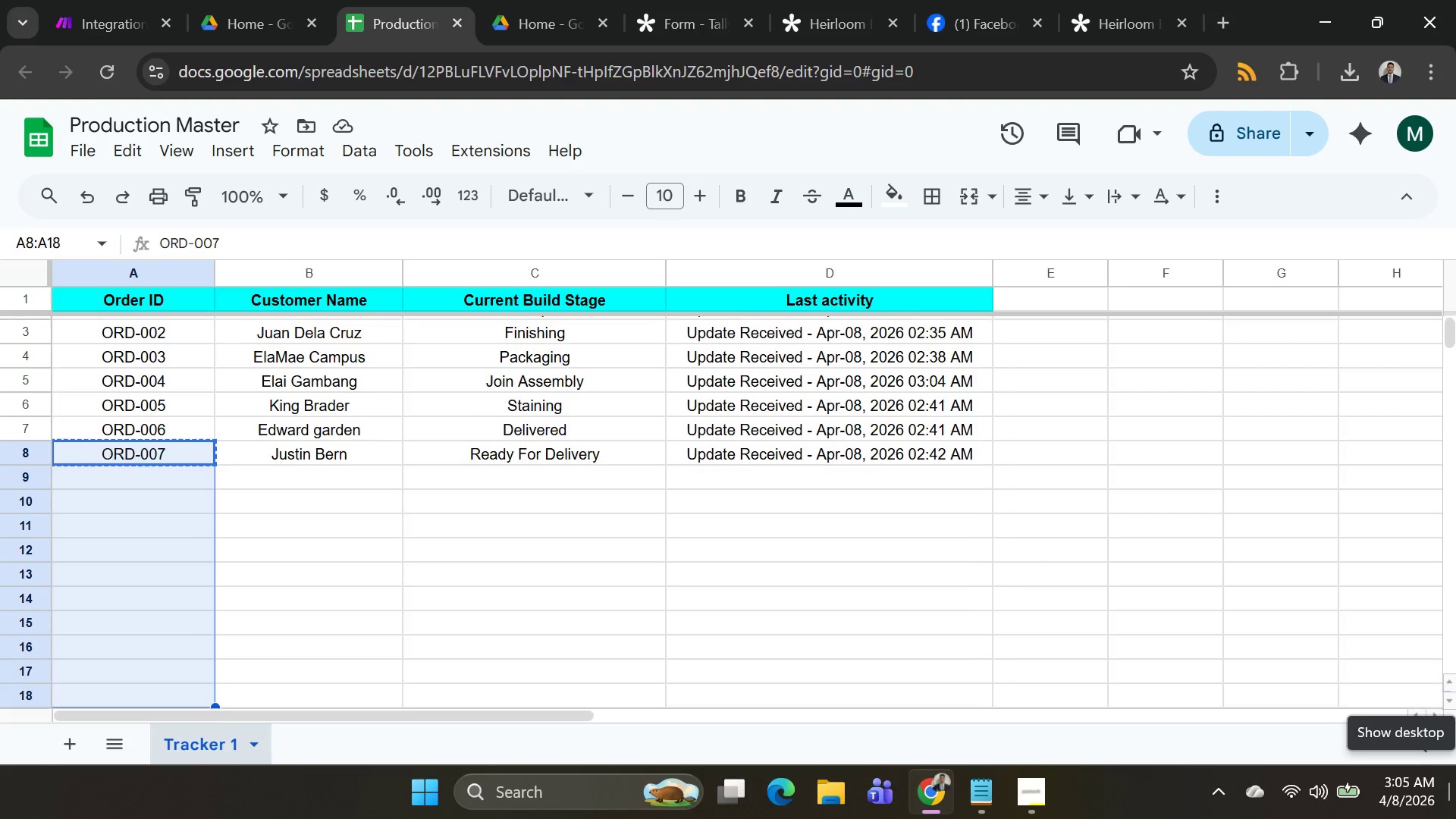 
key(Shift+ArrowDown)
 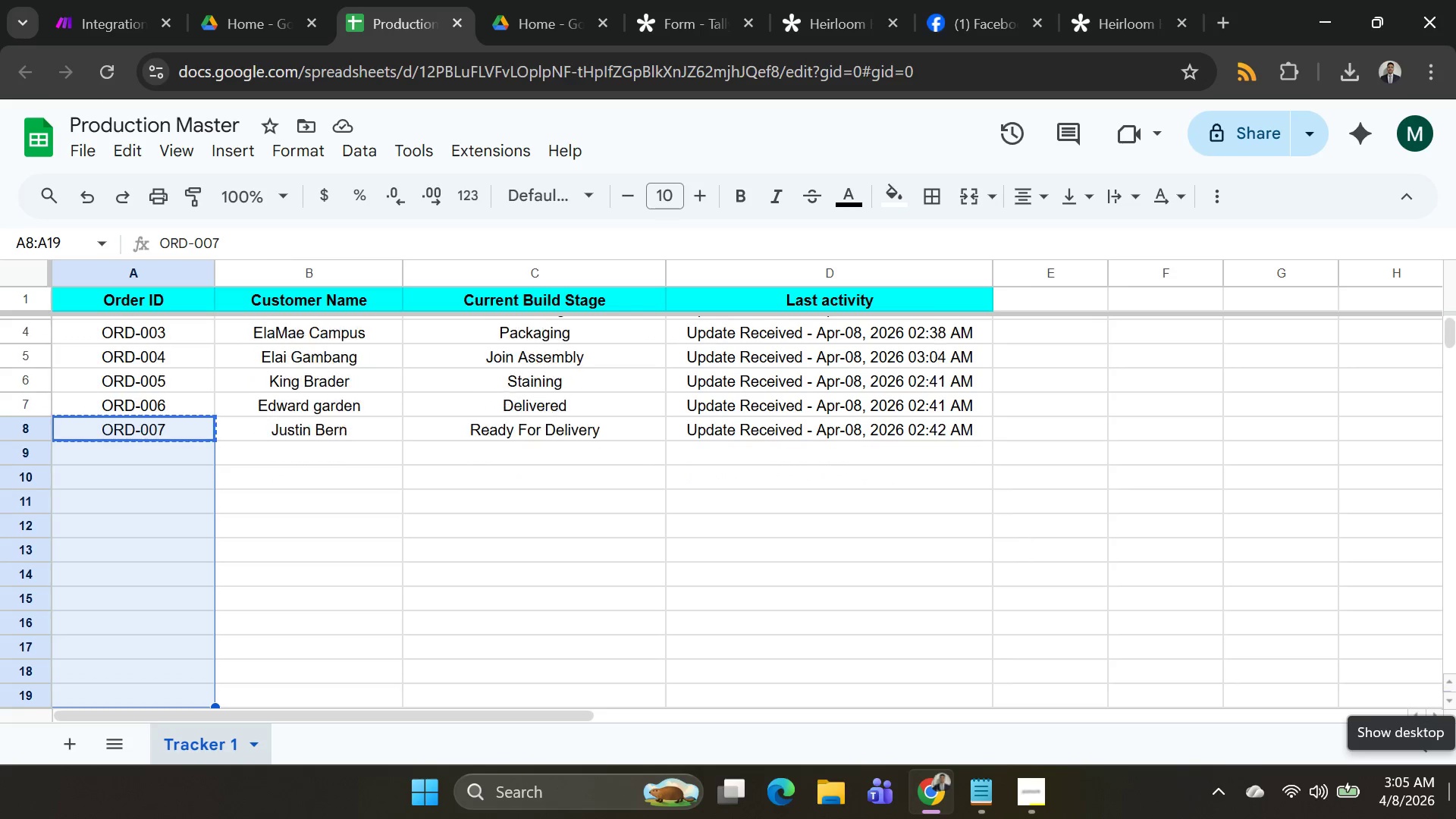 
key(Shift+ArrowDown)
 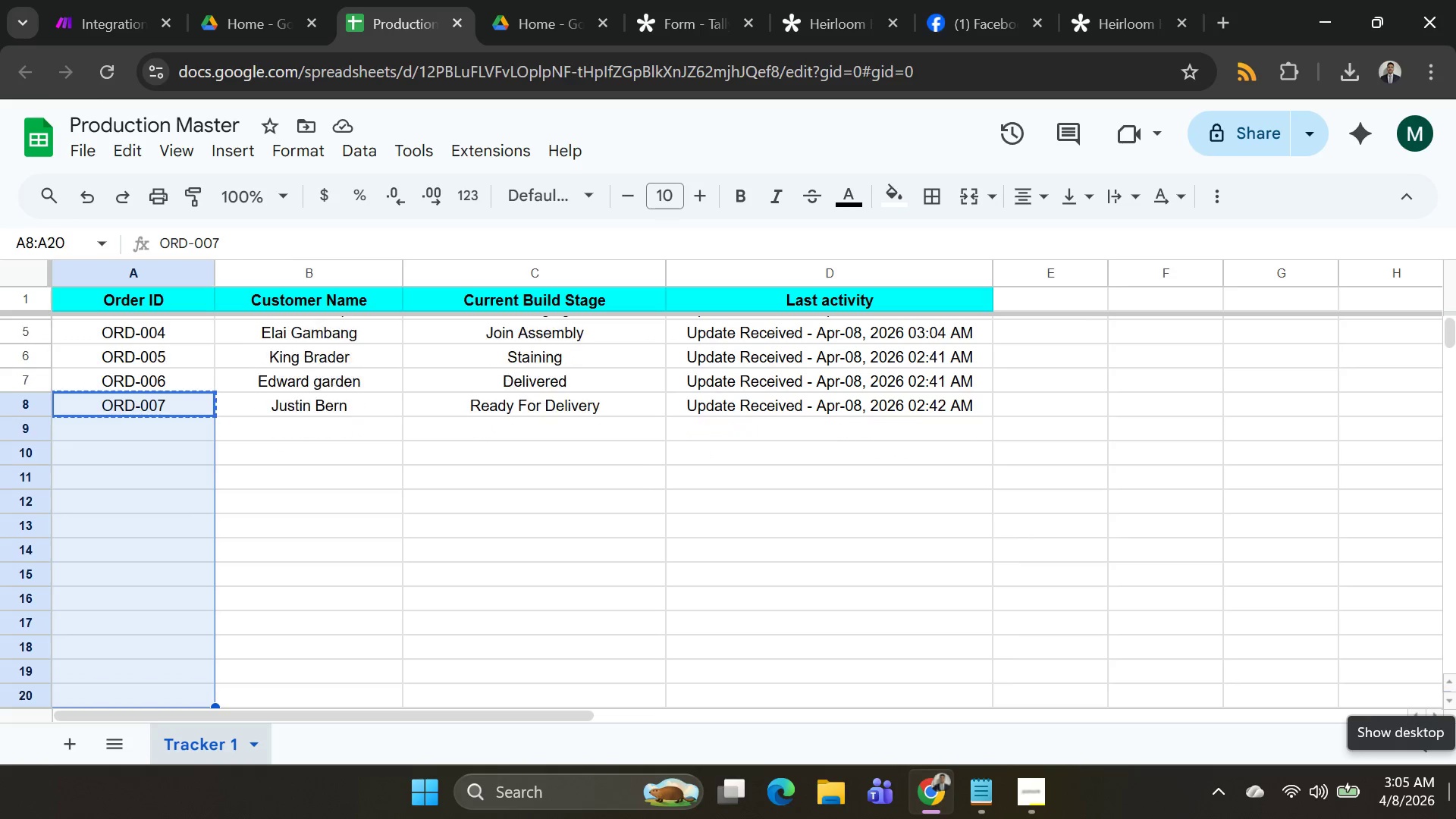 
key(Shift+ArrowDown)
 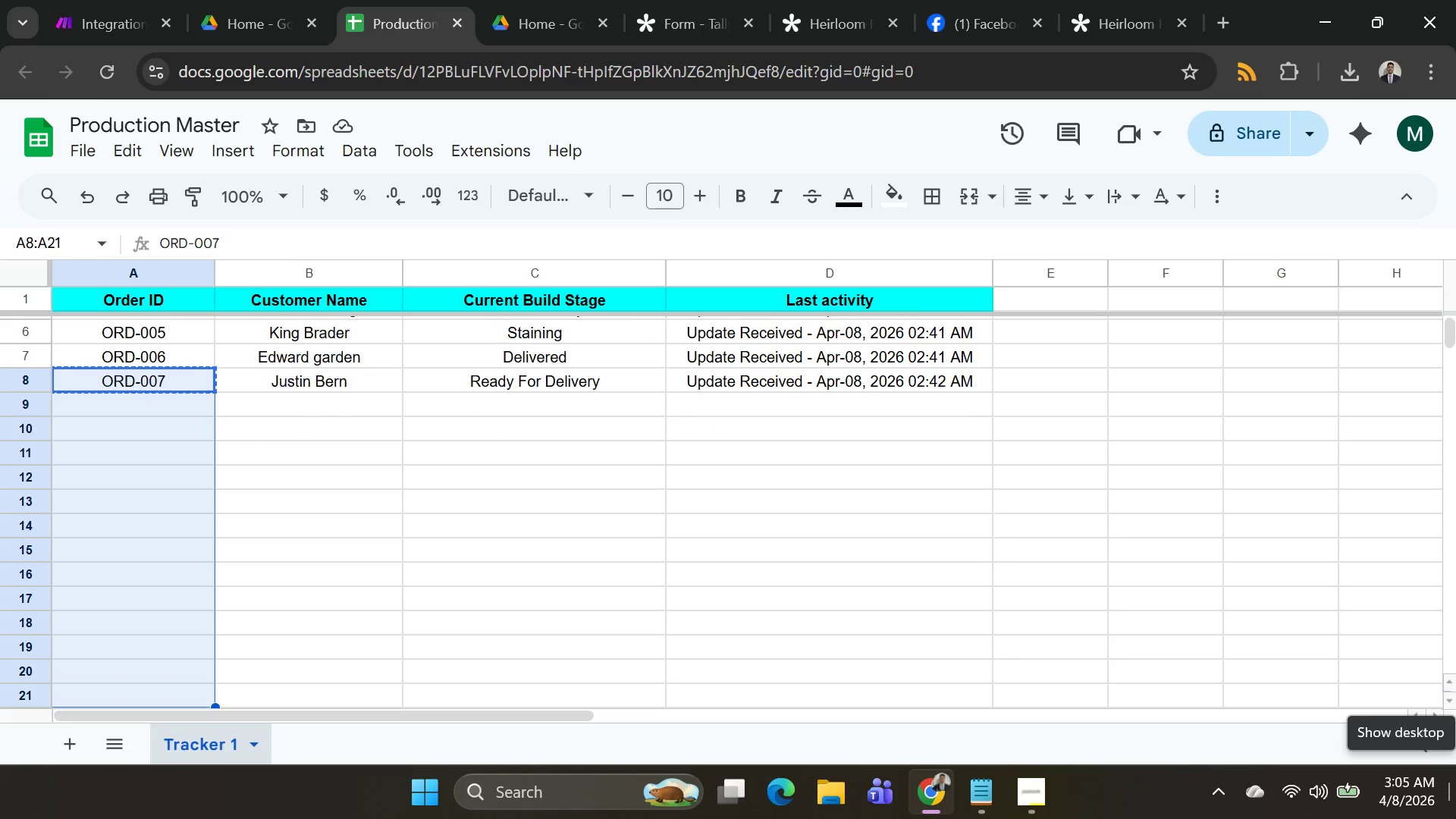 
key(Shift+ArrowDown)
 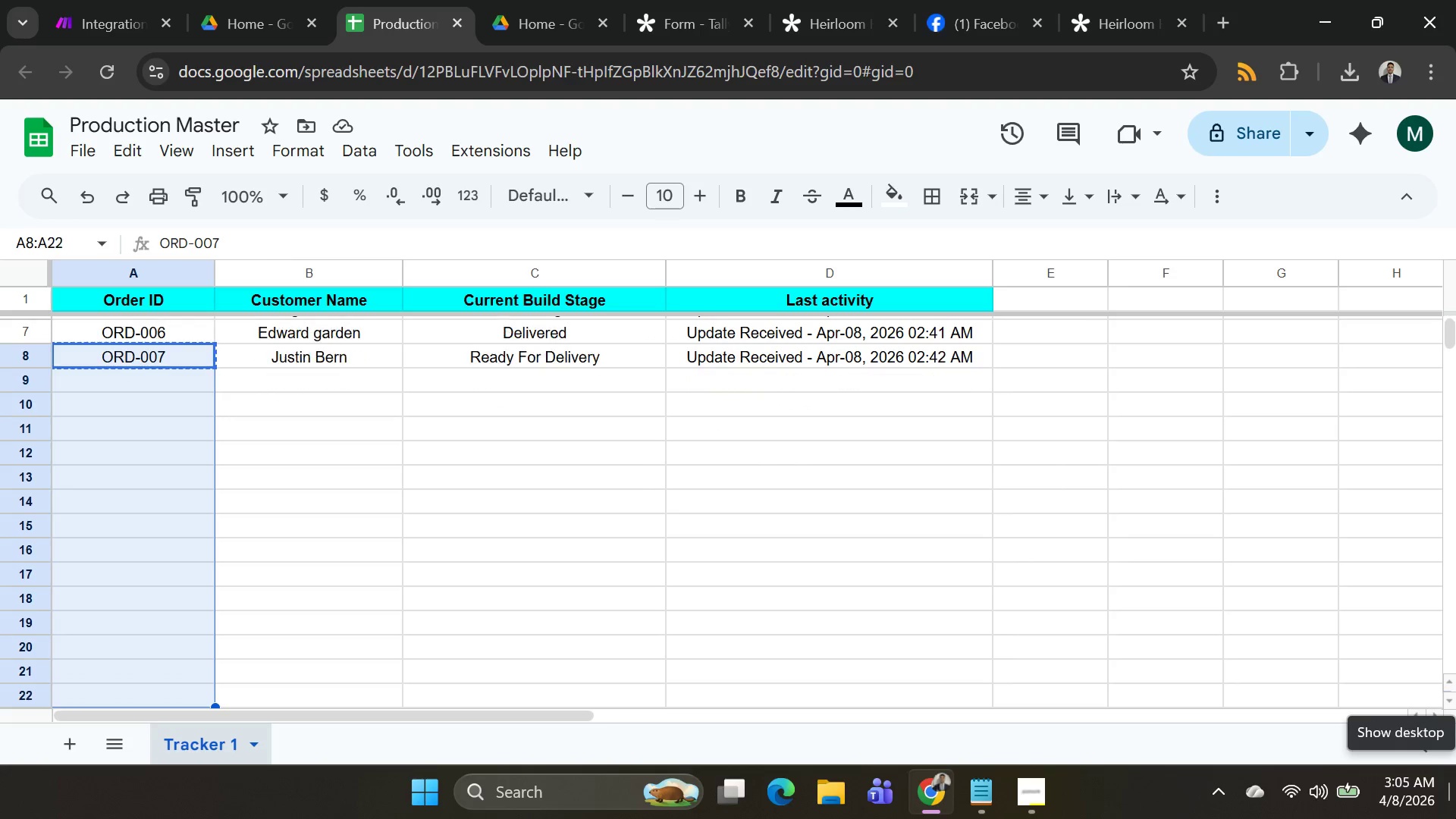 
key(Shift+ArrowDown)
 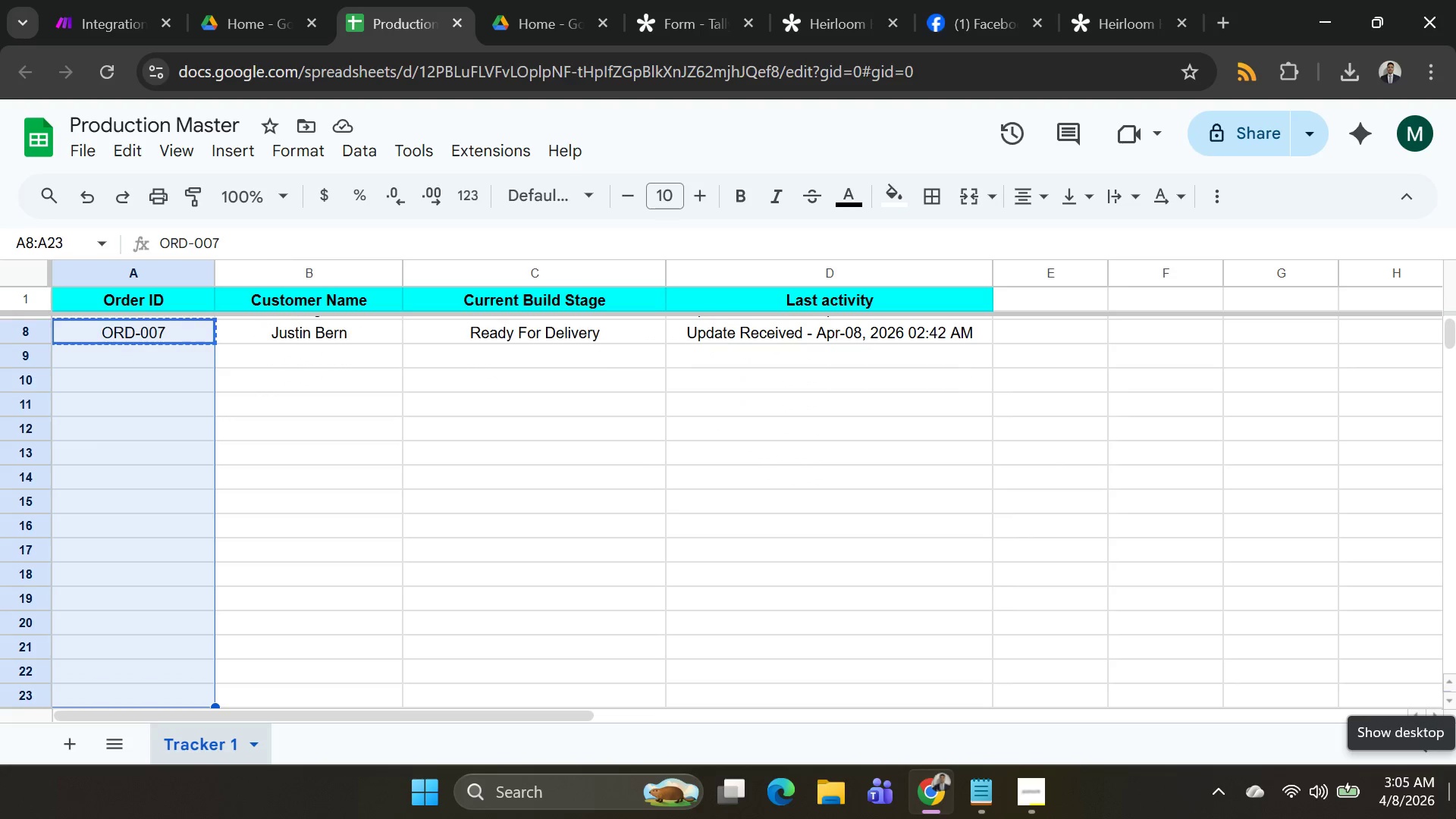 
key(Shift+ArrowDown)
 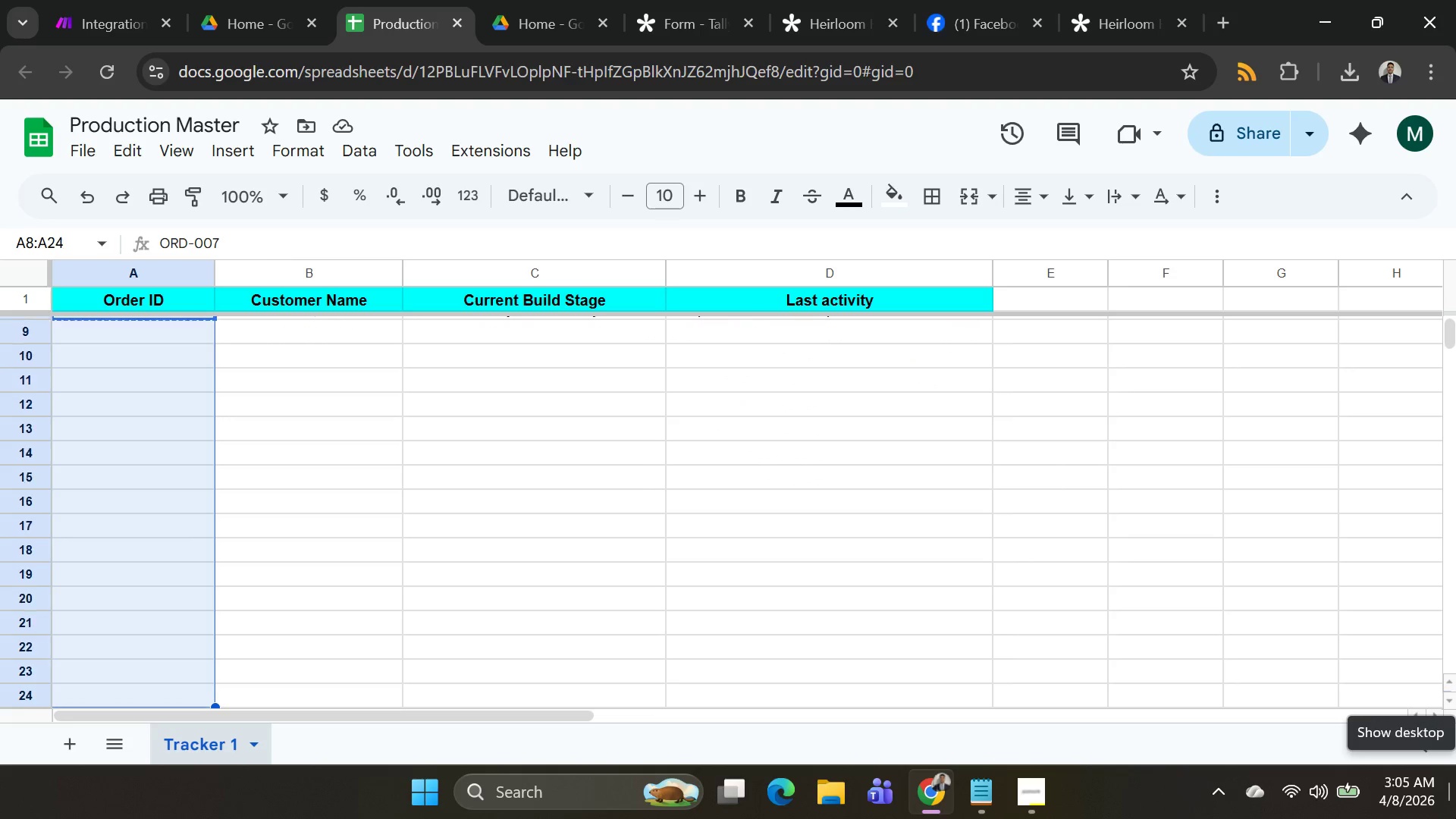 
key(Shift+ArrowDown)
 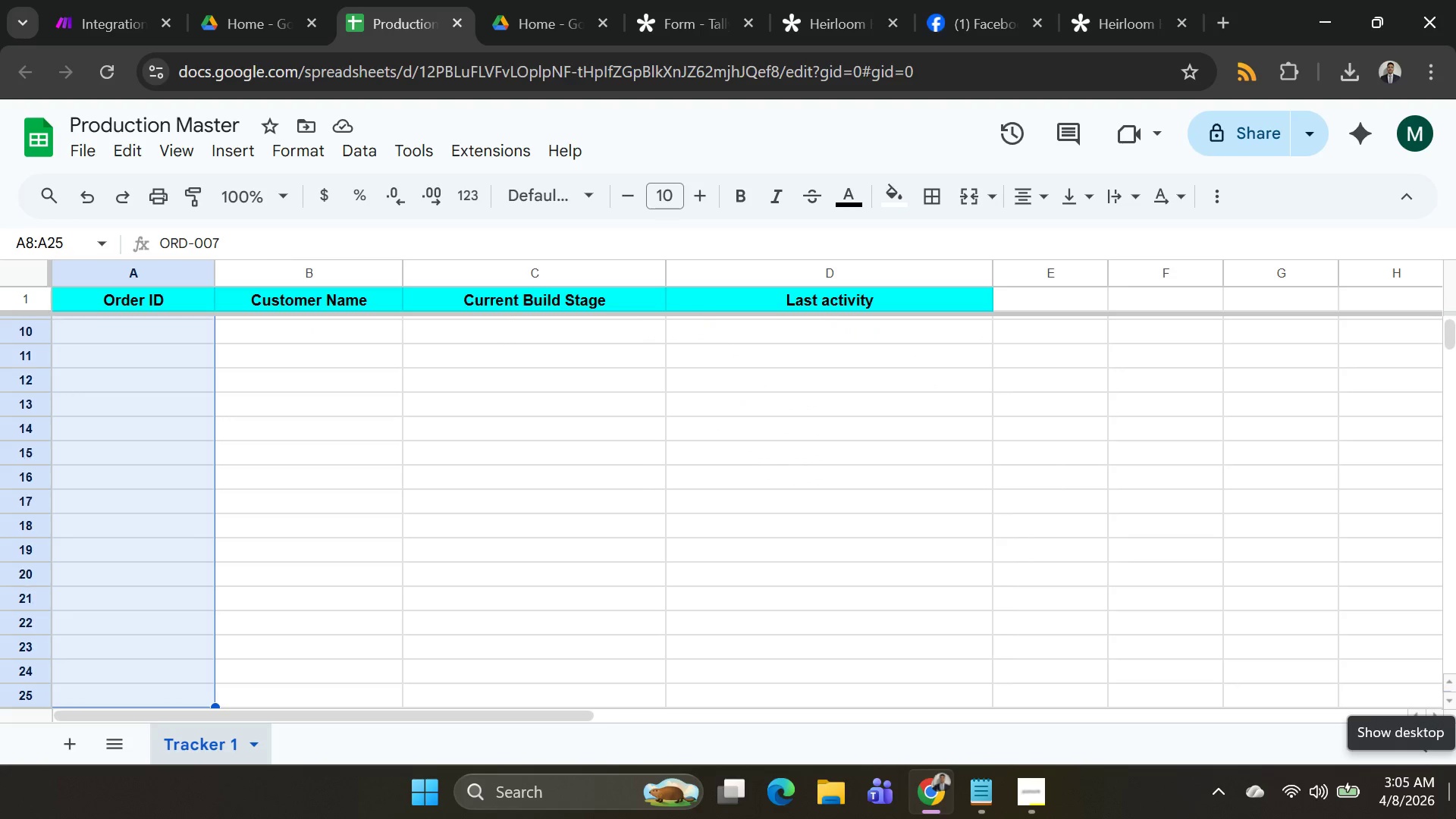 
key(Shift+ArrowDown)
 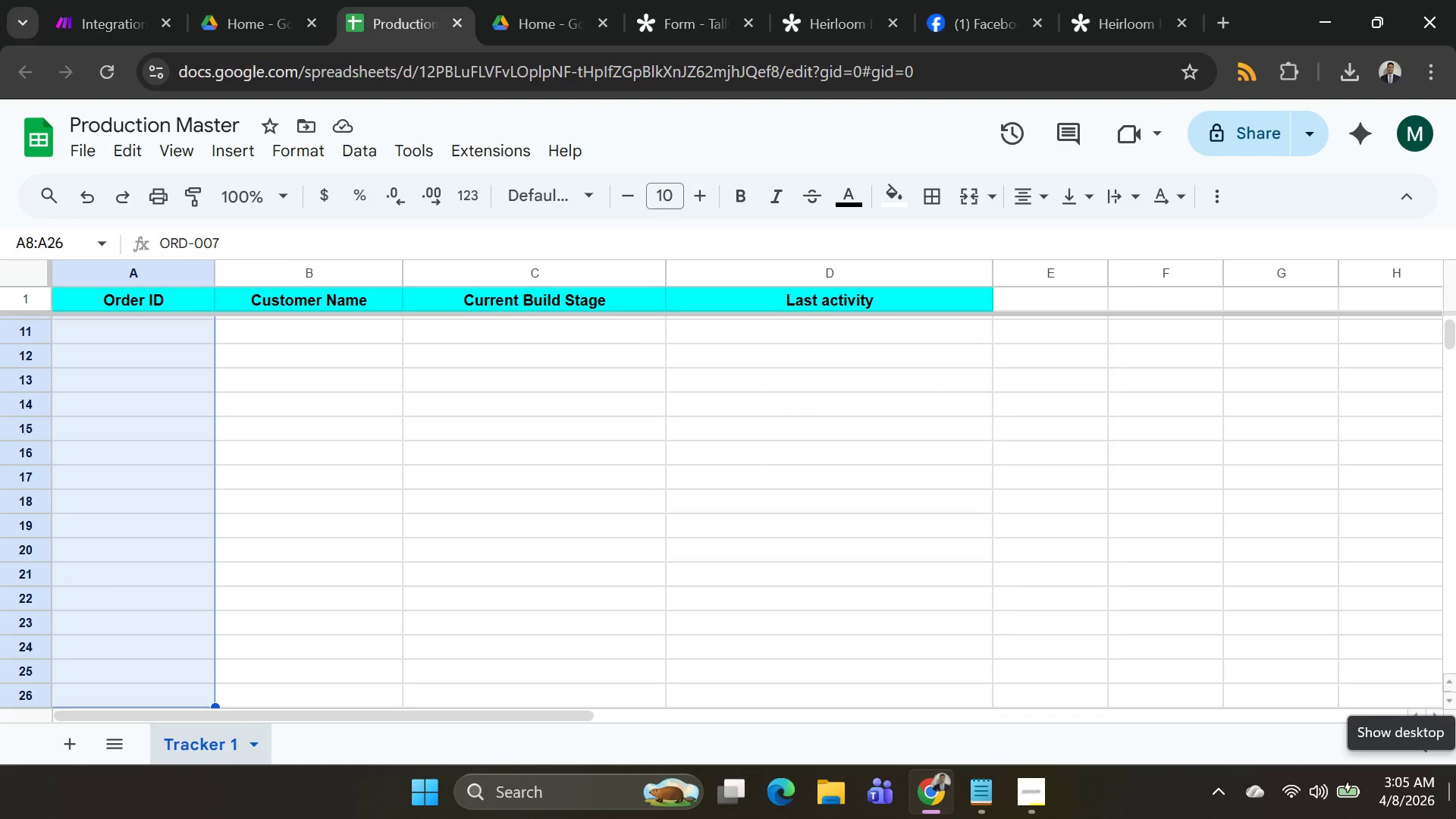 
key(Shift+ArrowDown)
 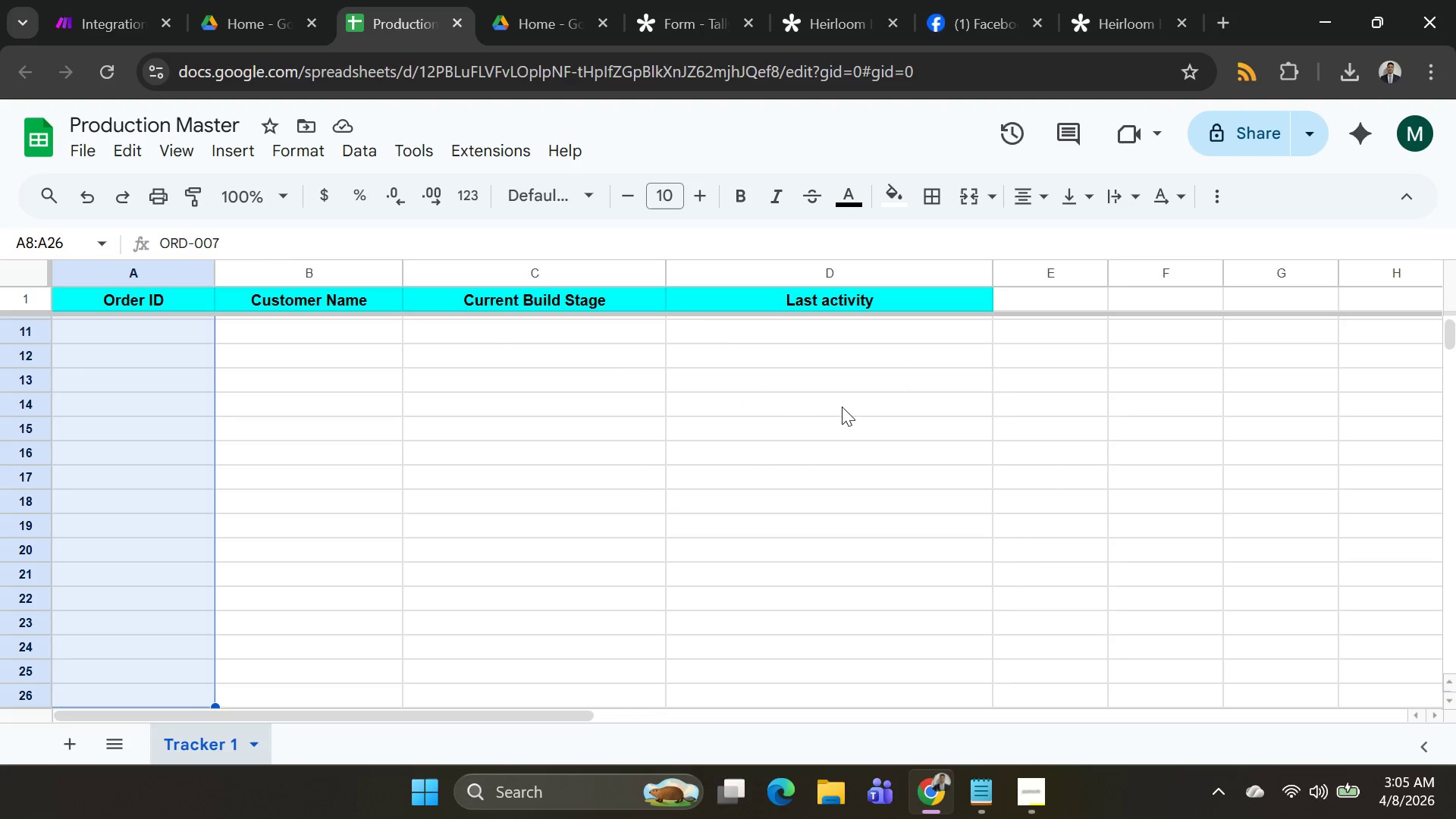 
scroll: coordinate [148, 483], scroll_direction: up, amount: 2.0
 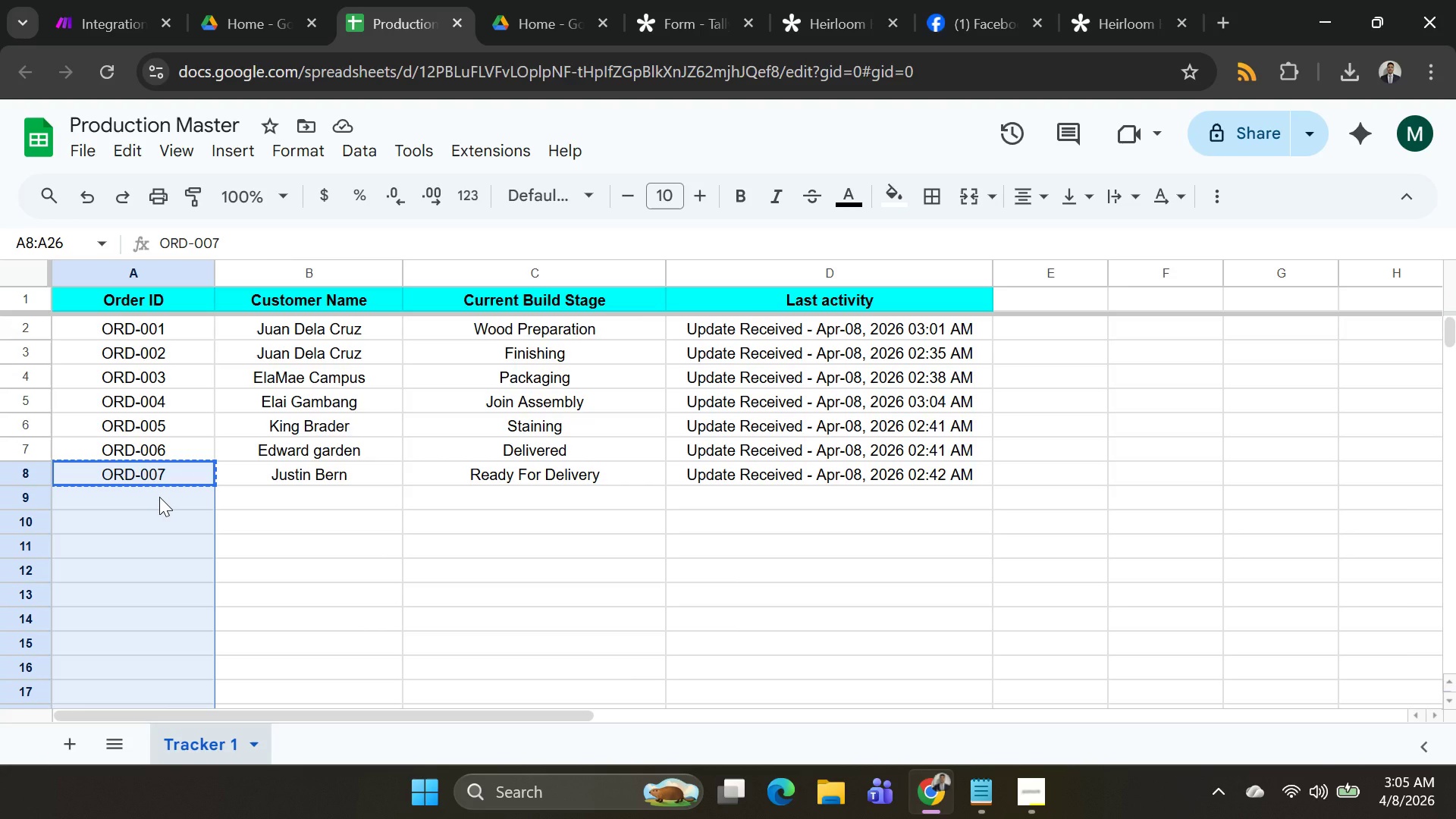 
key(Control+V)
 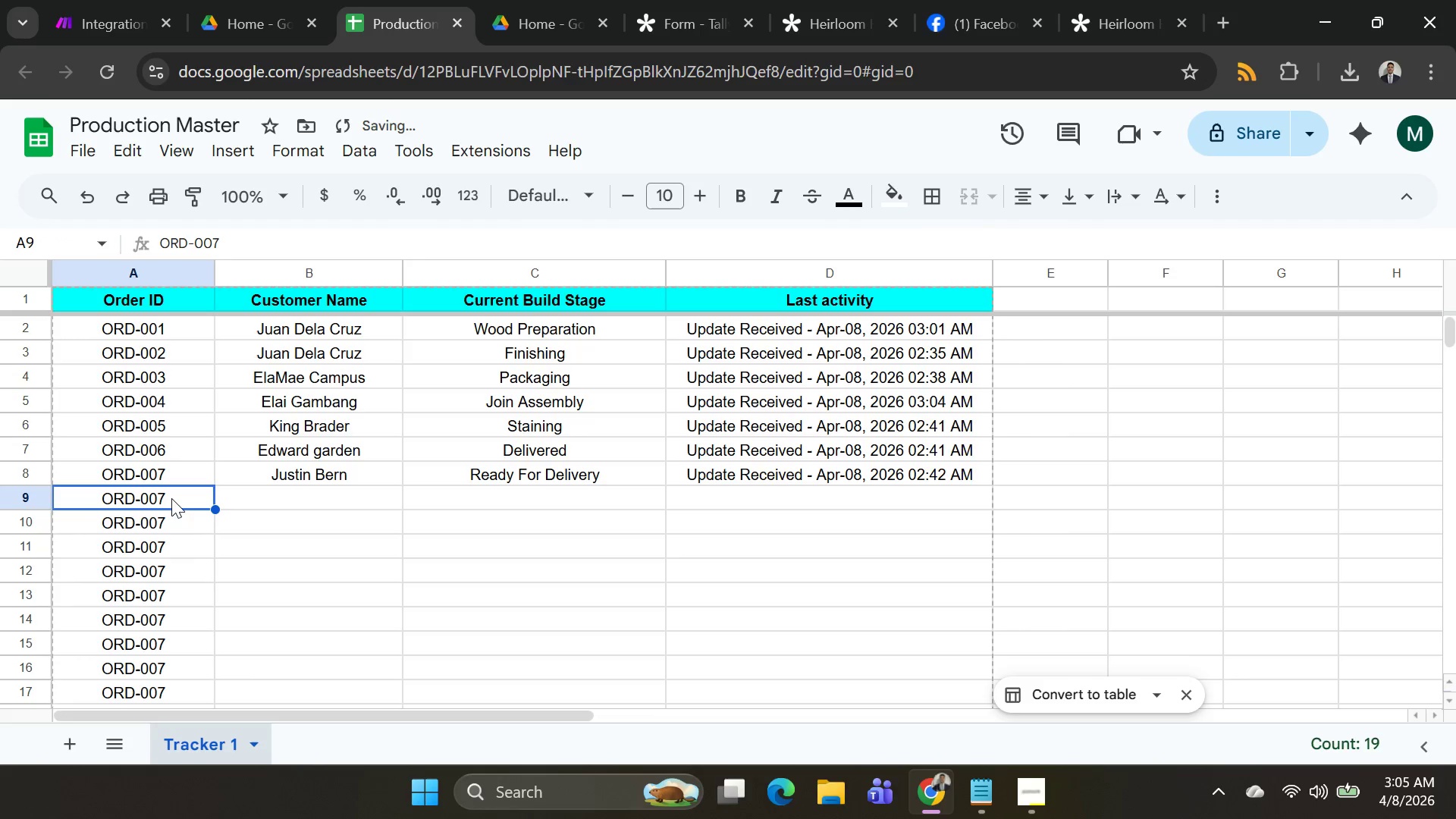 
double_click([171, 498])
 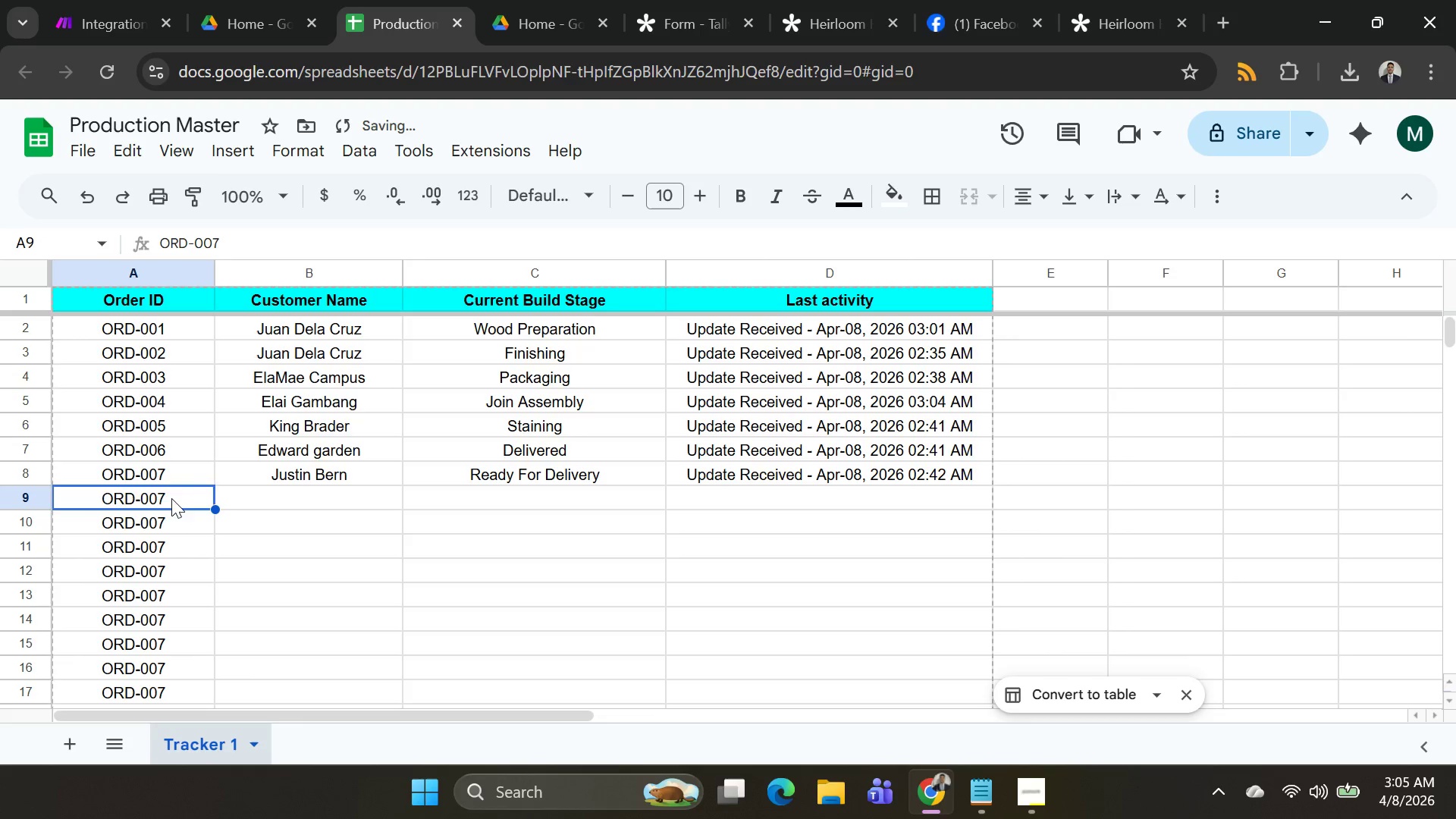 
triple_click([171, 498])
 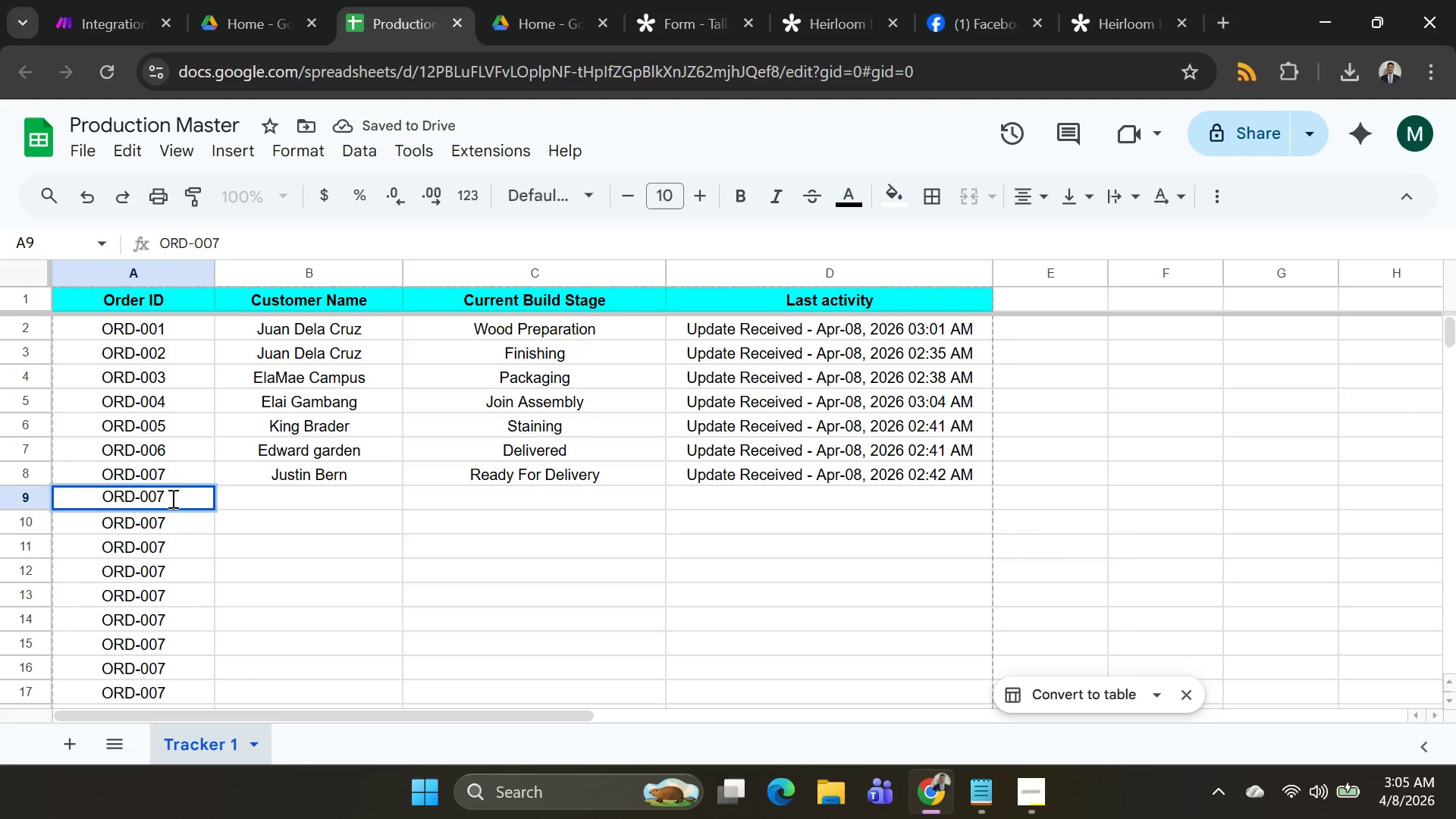 
key(Backspace)
 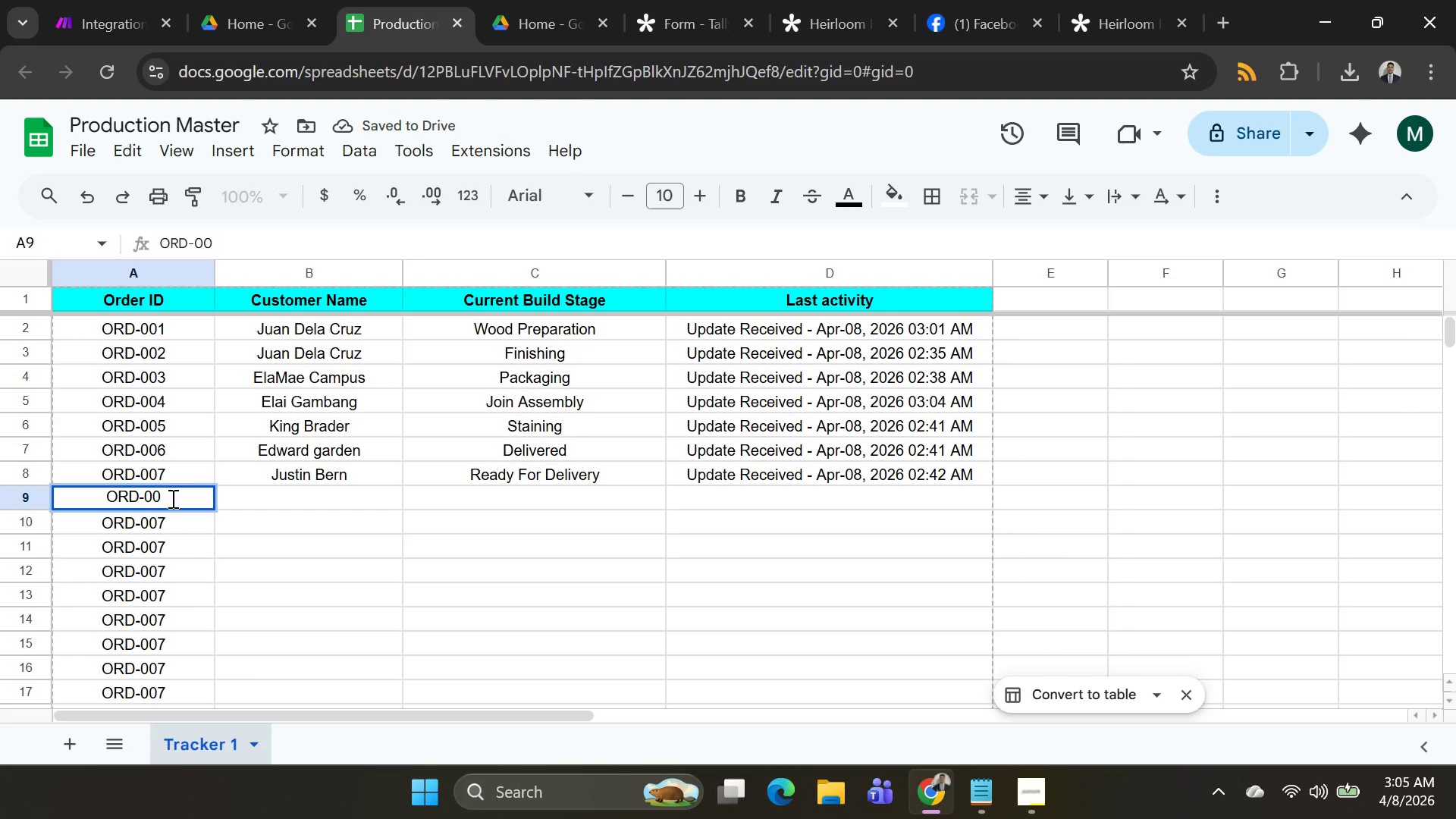 
key(8)
 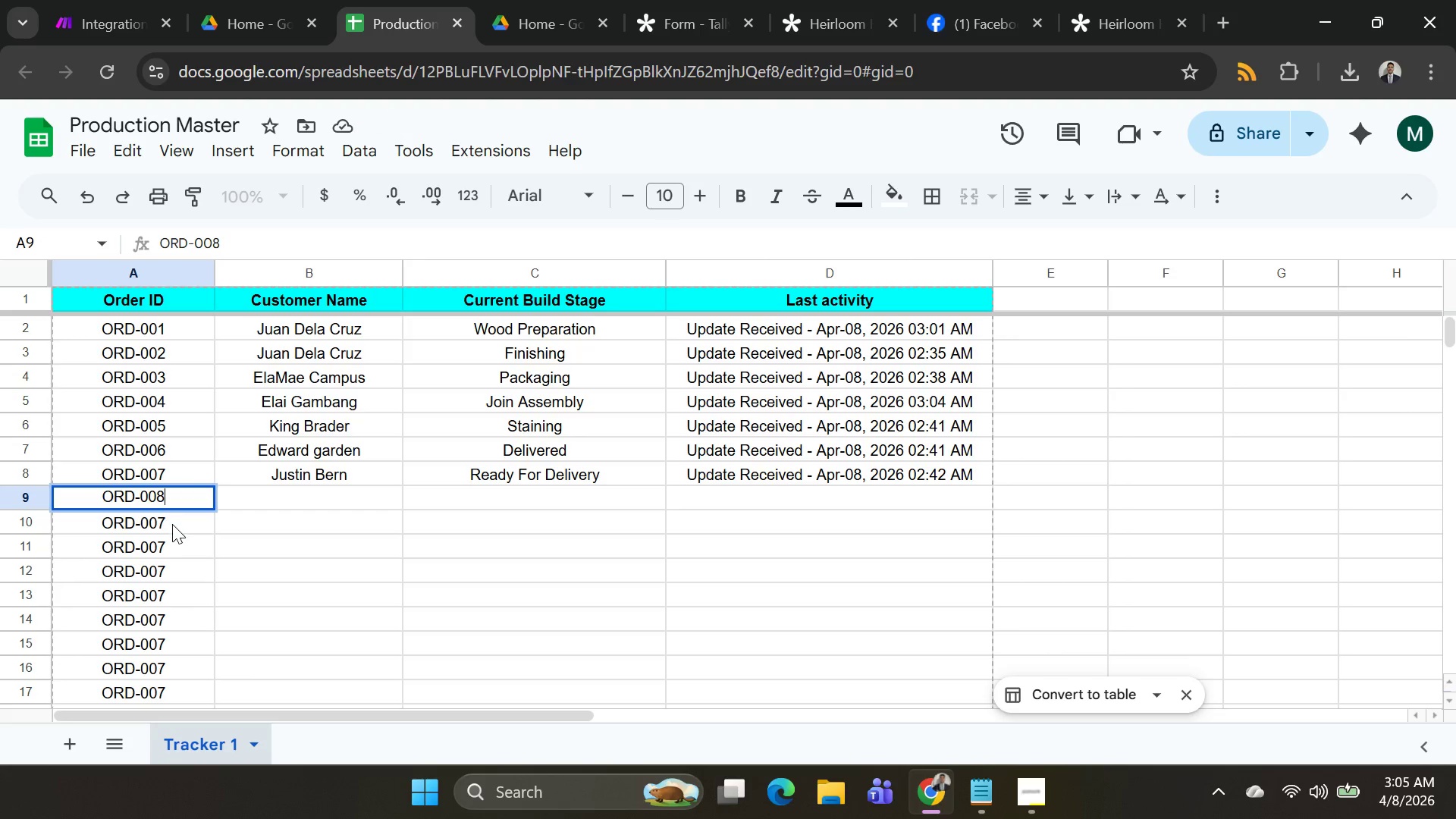 
double_click([172, 524])
 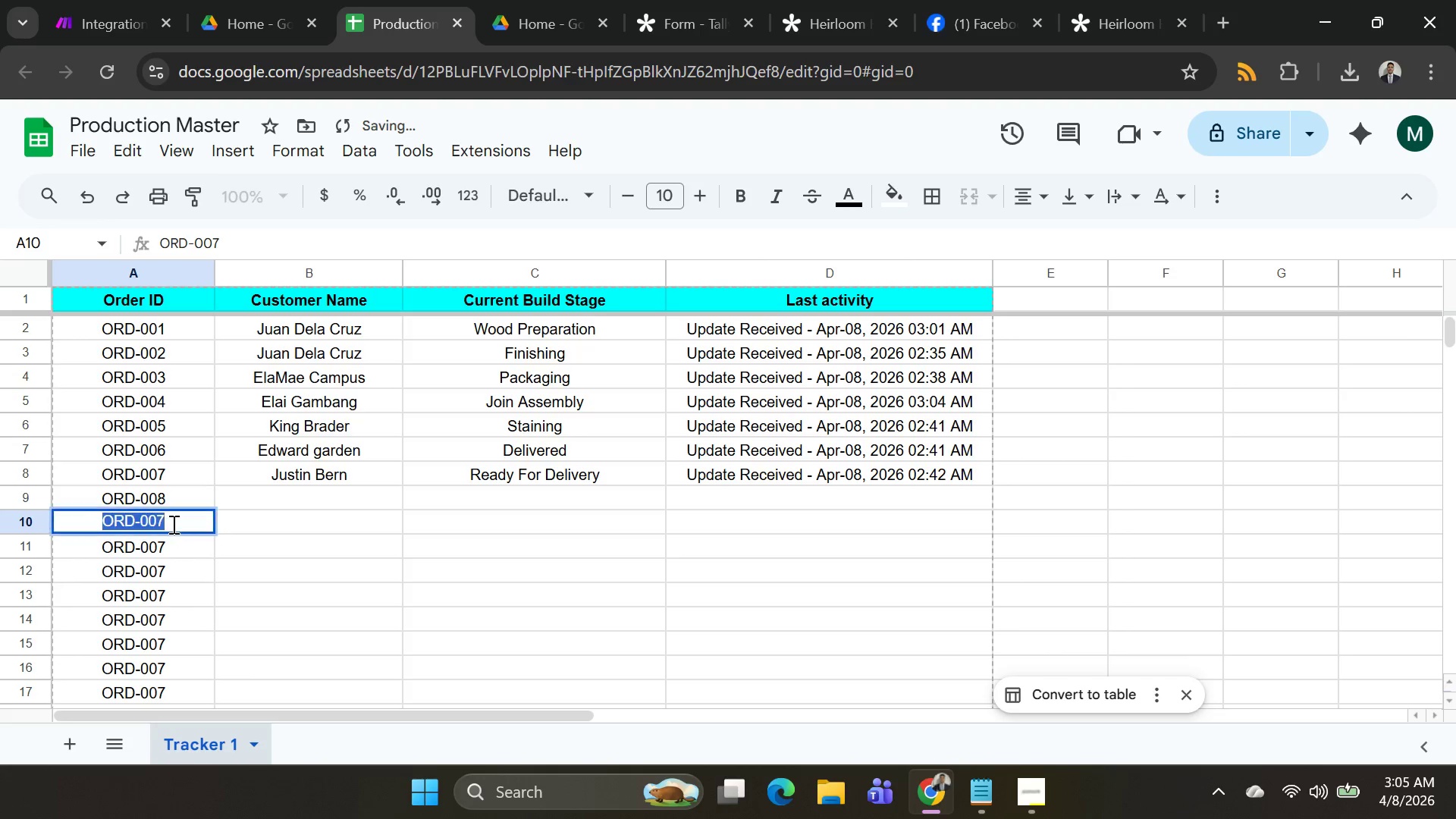 
triple_click([172, 524])
 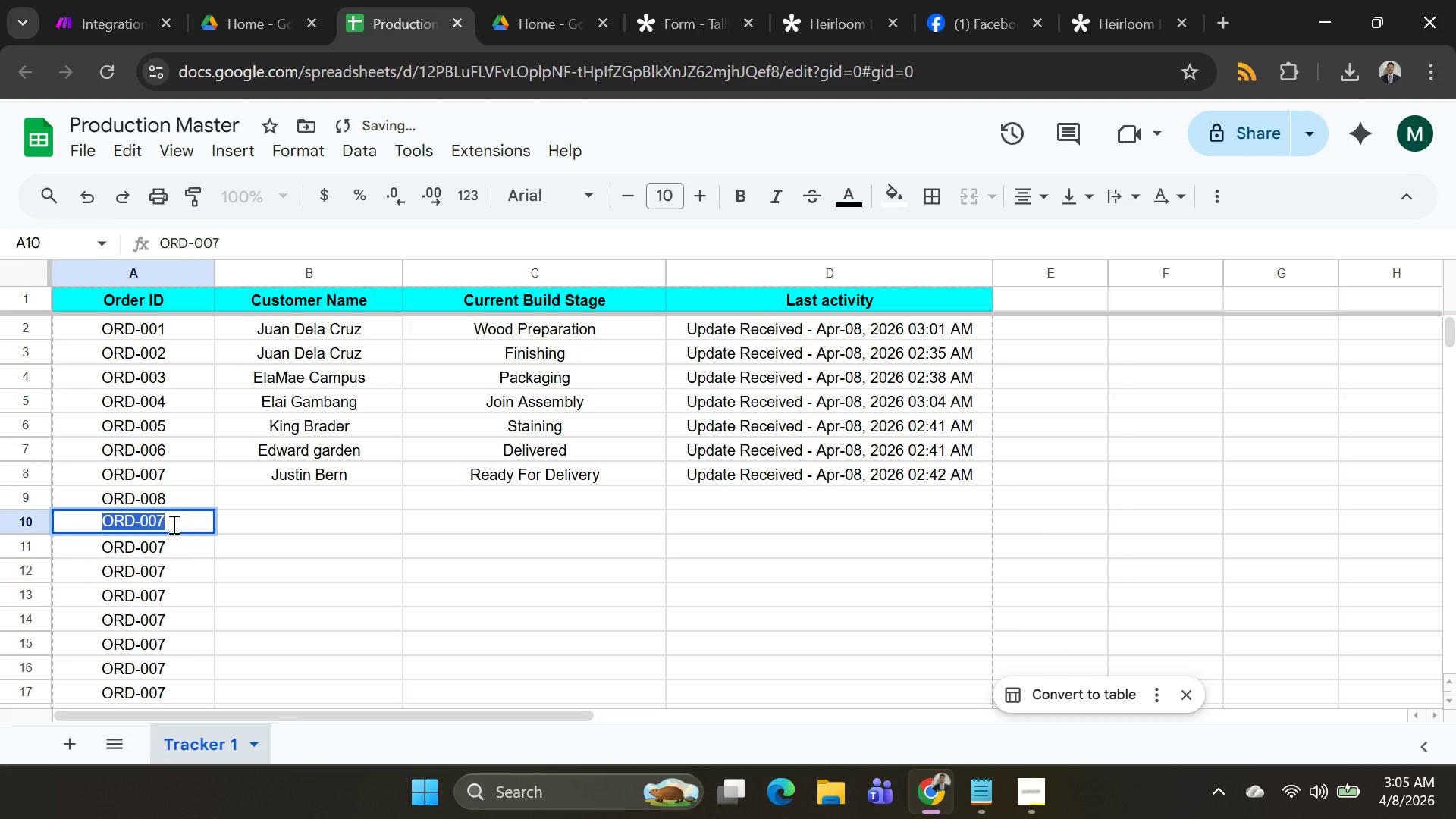 
triple_click([172, 524])
 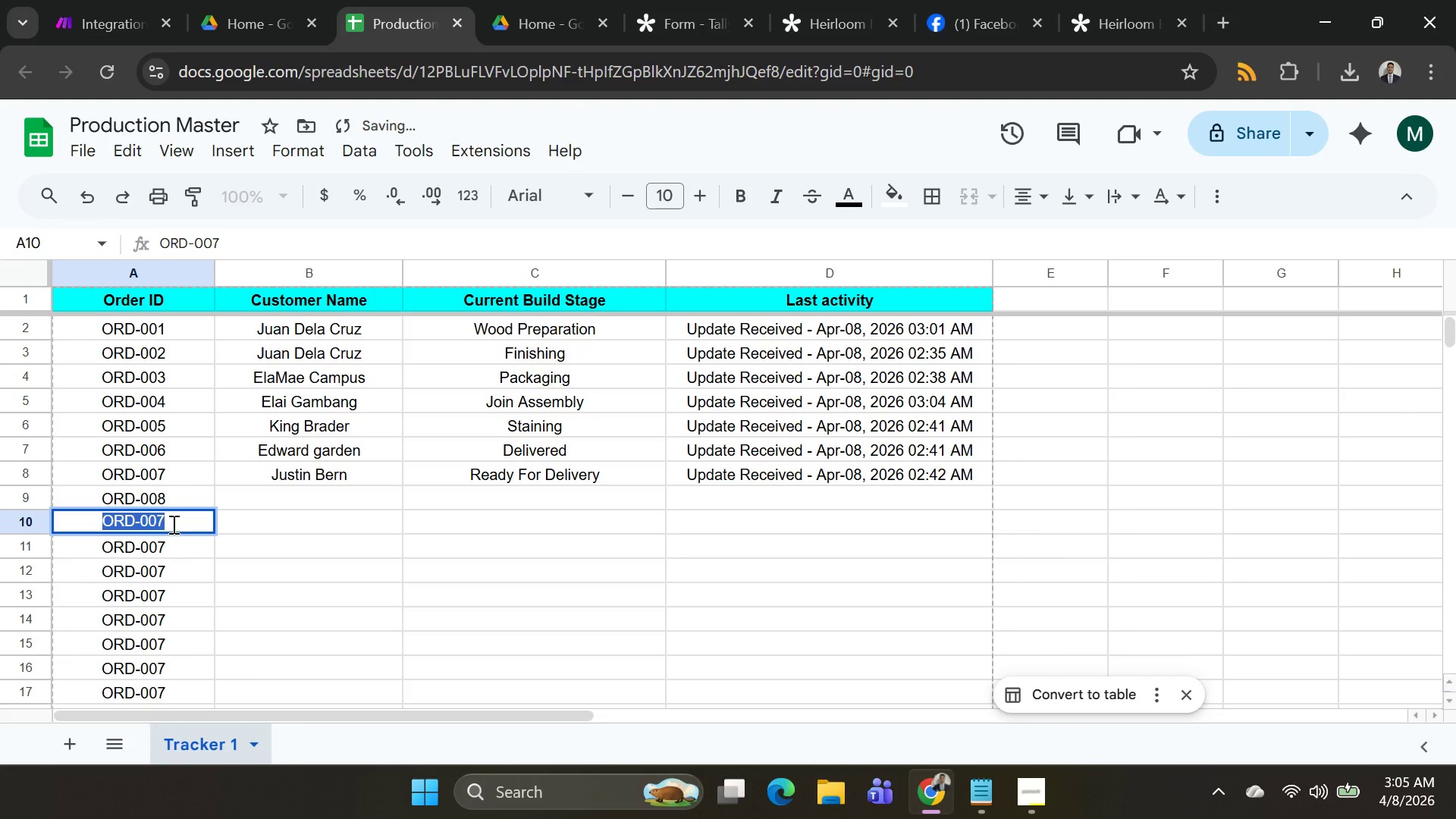 
left_click([172, 524])
 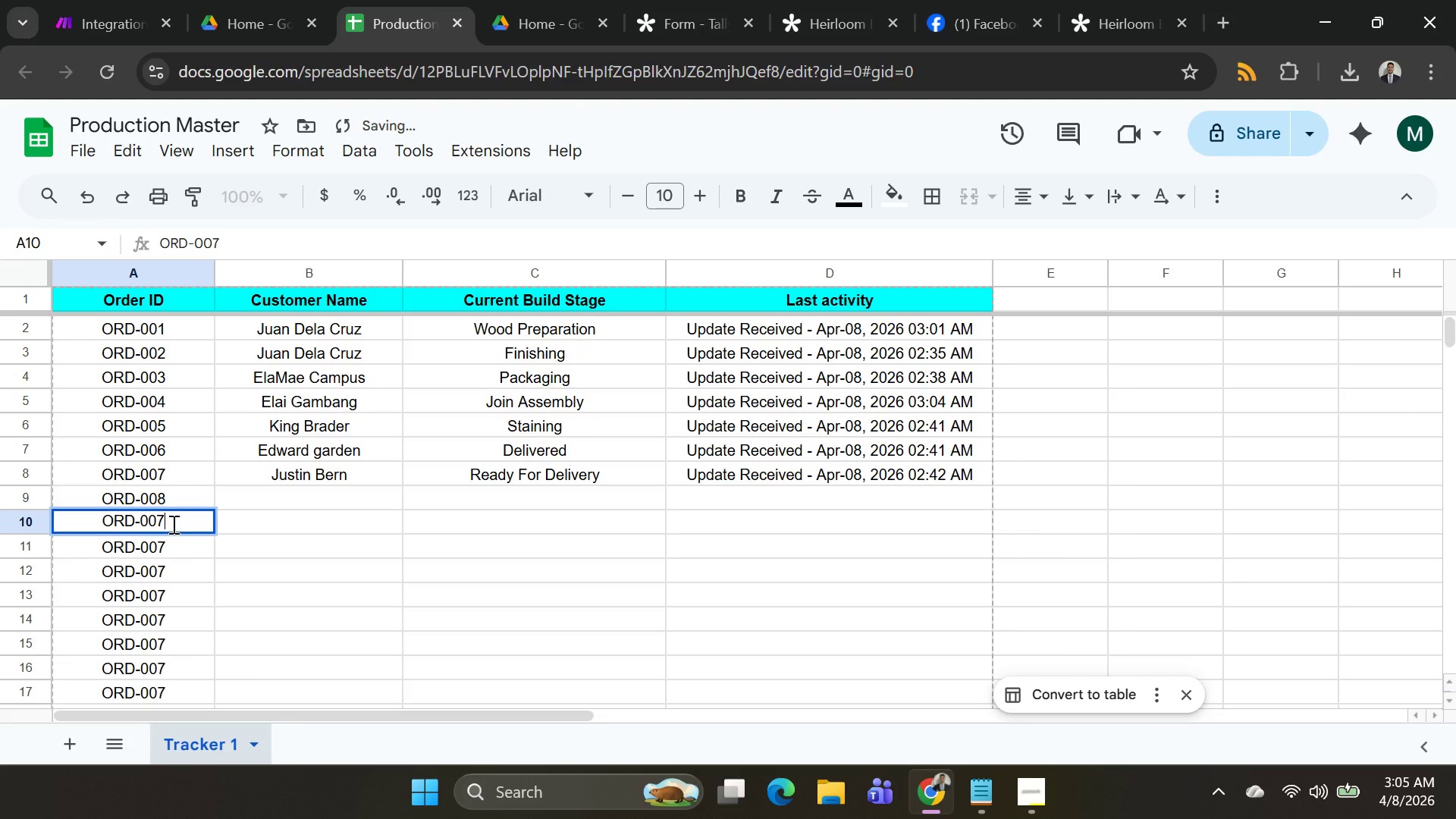 
key(8)
 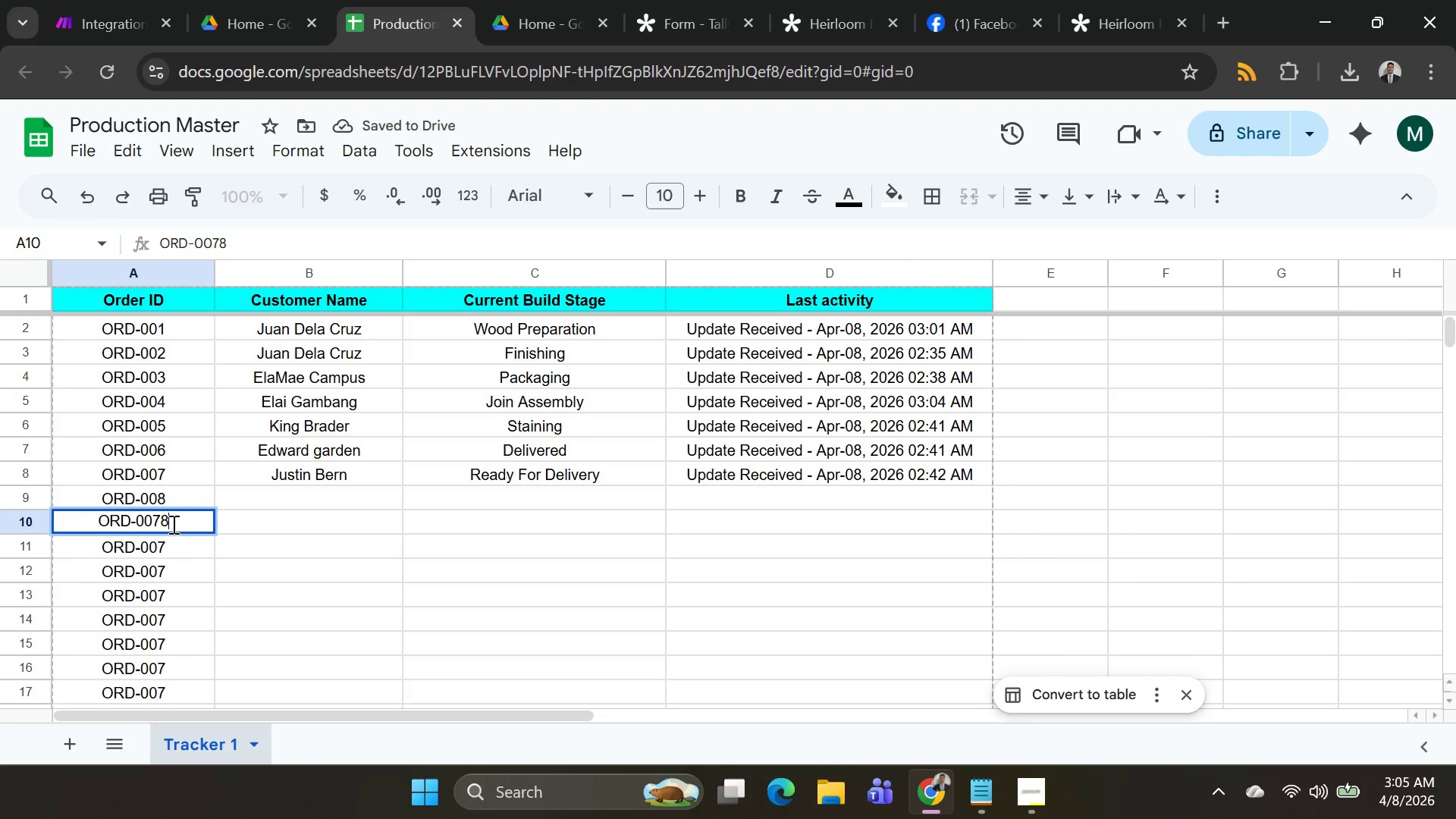 
key(Backspace)
 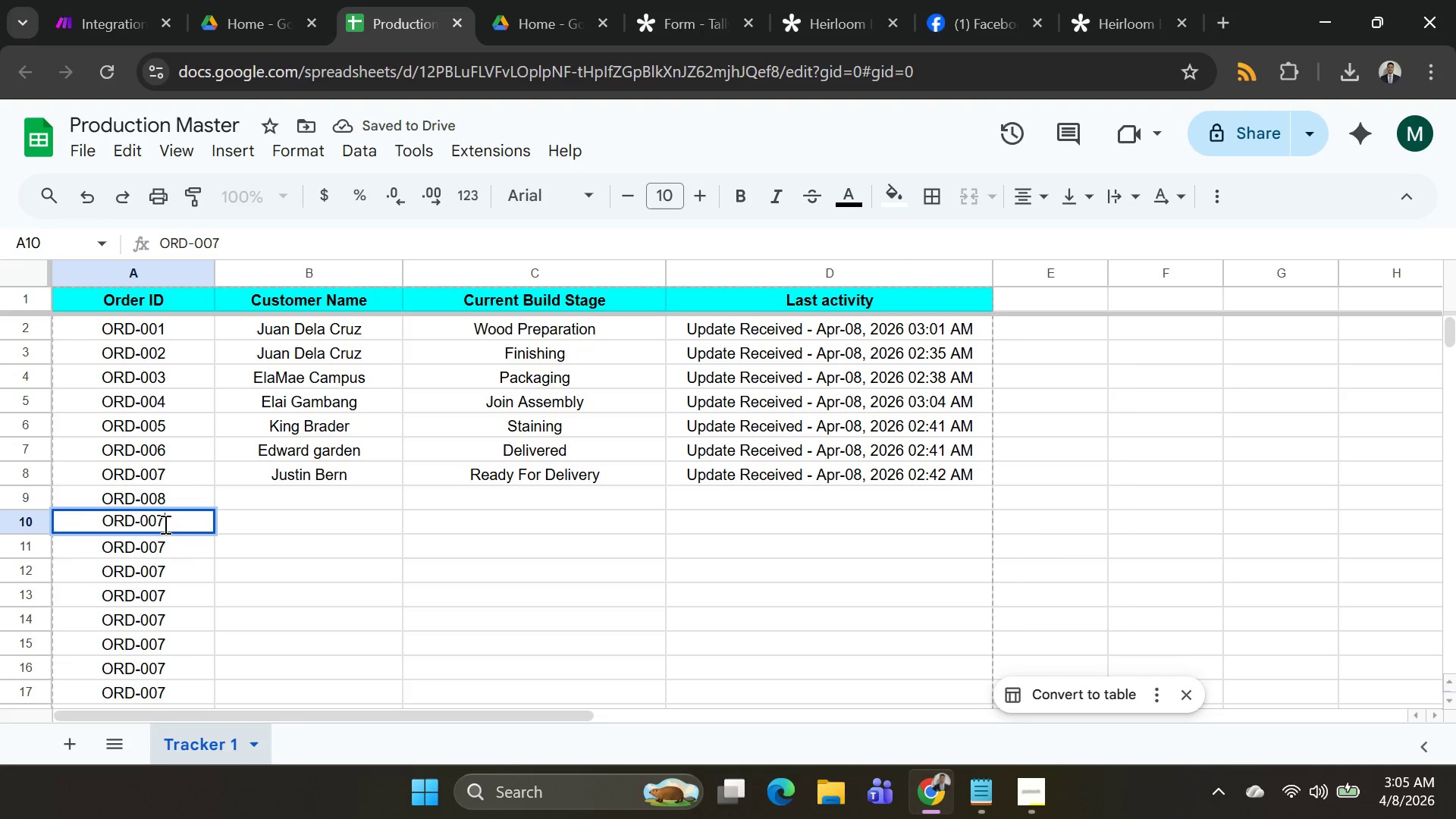 
key(Backspace)
 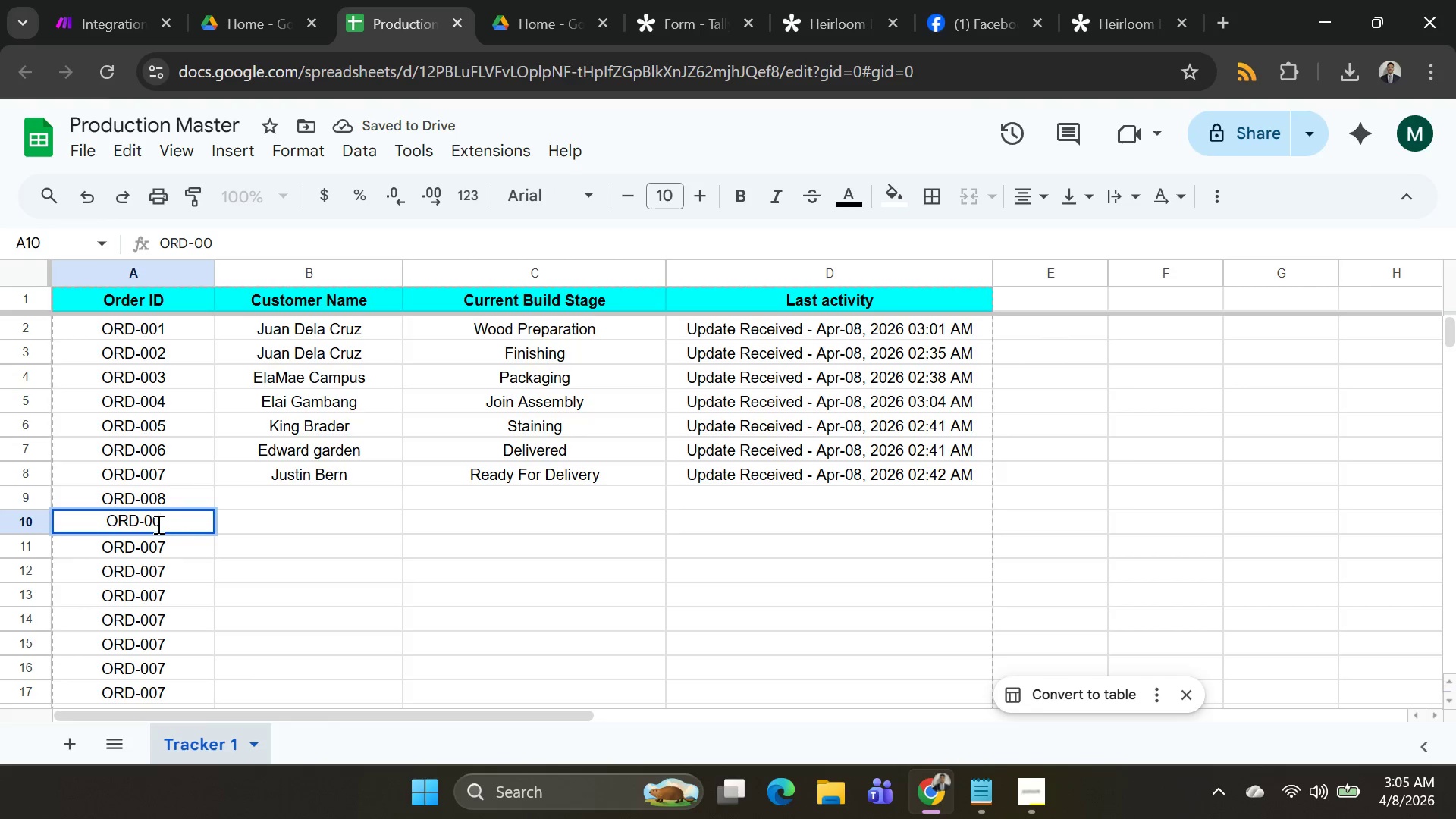 
key(9)
 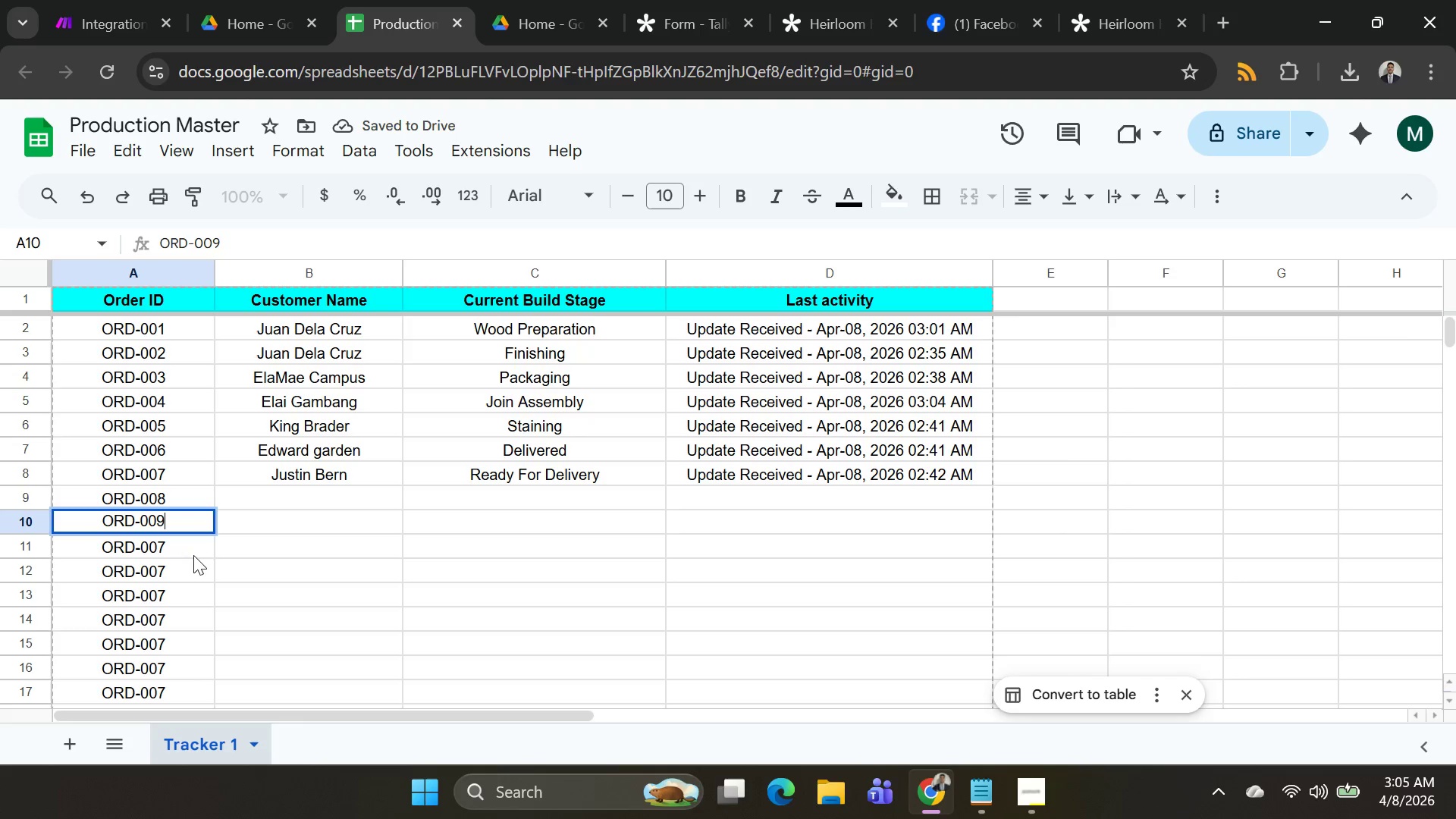 
left_click([193, 552])
 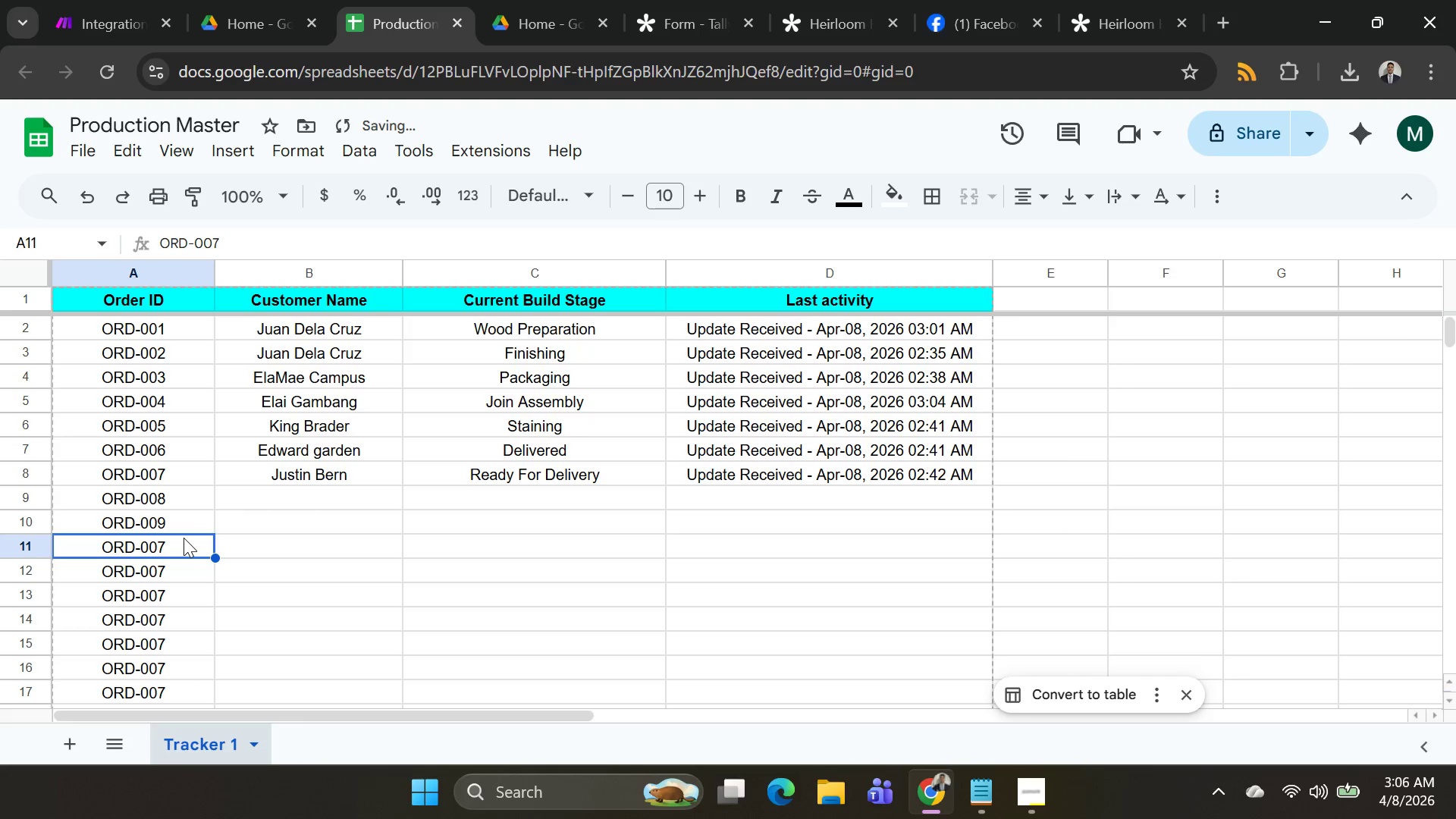 
double_click([184, 538])
 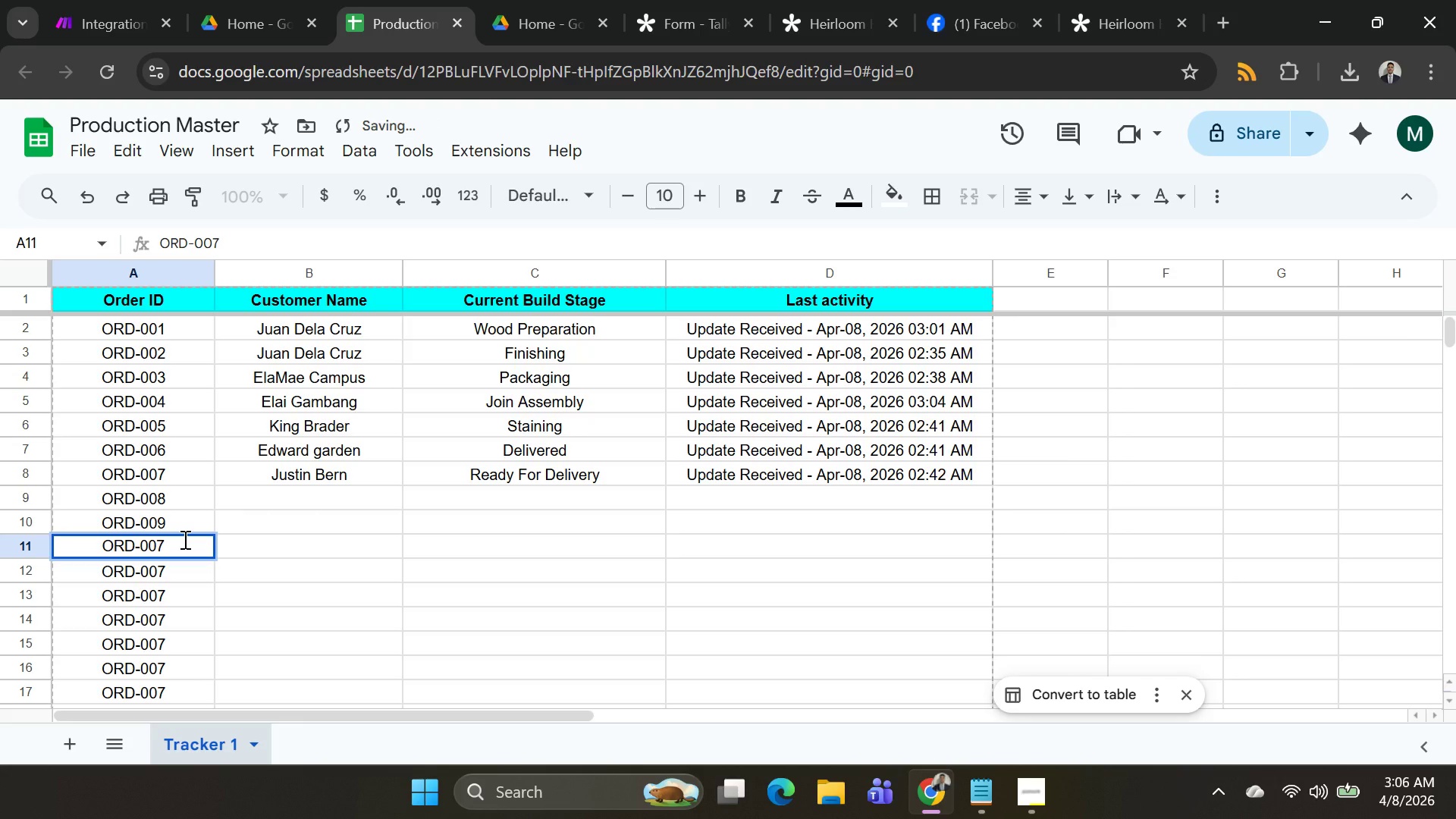 
key(Backspace)
key(Backspace)
type(10)
 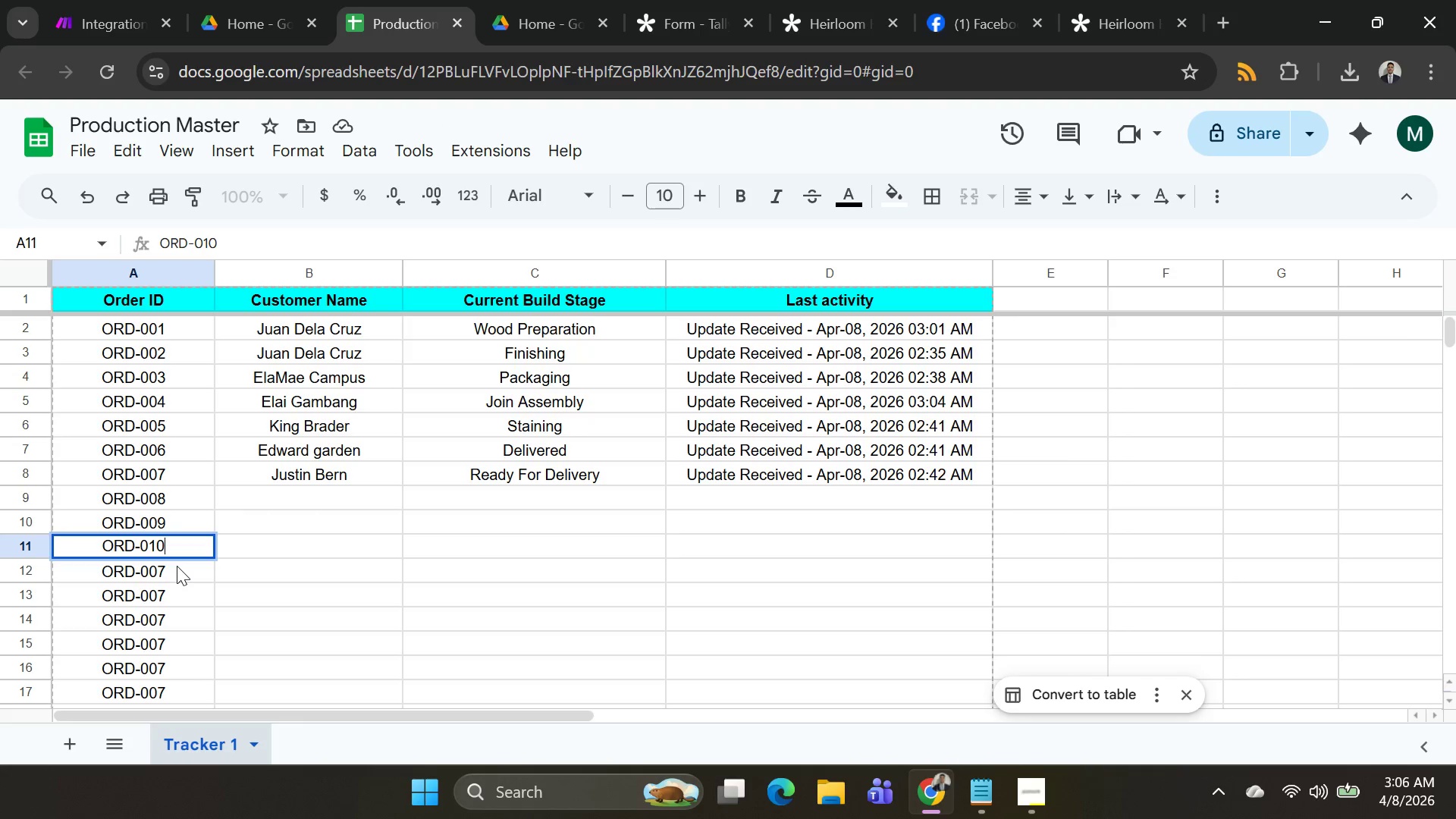 
double_click([177, 566])
 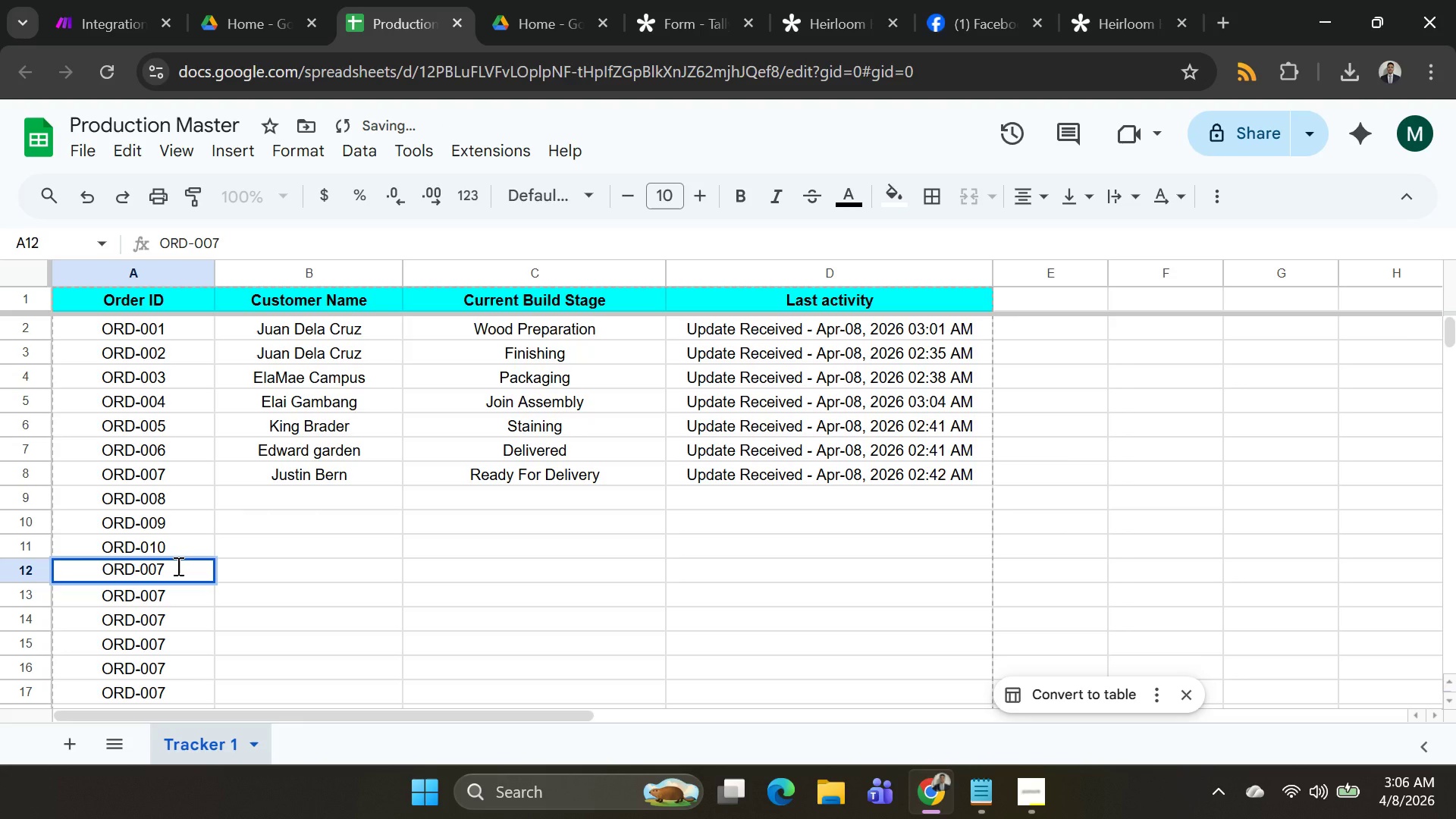 
key(Backspace)
key(Backspace)
type(11)
 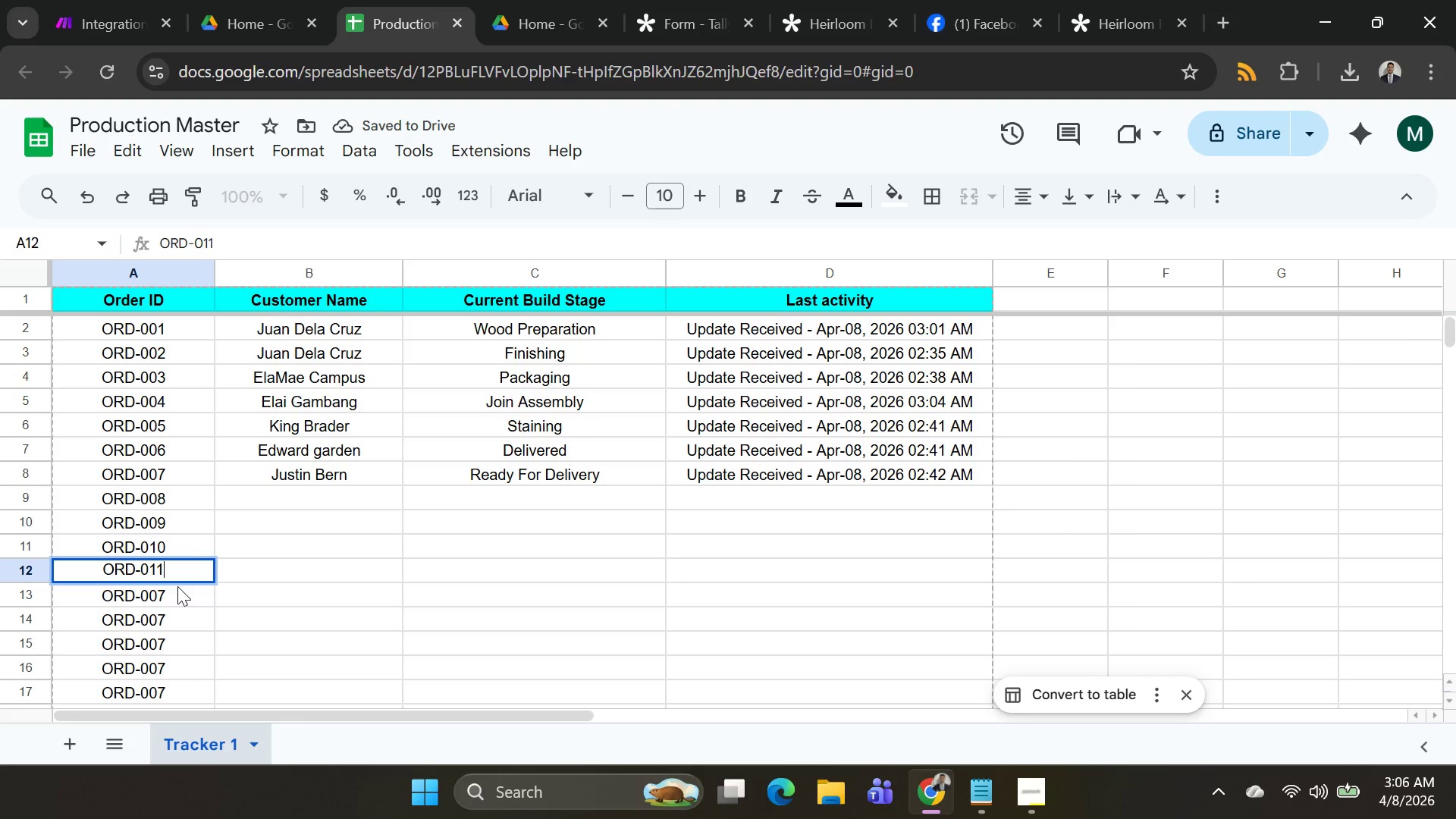 
double_click([177, 589])
 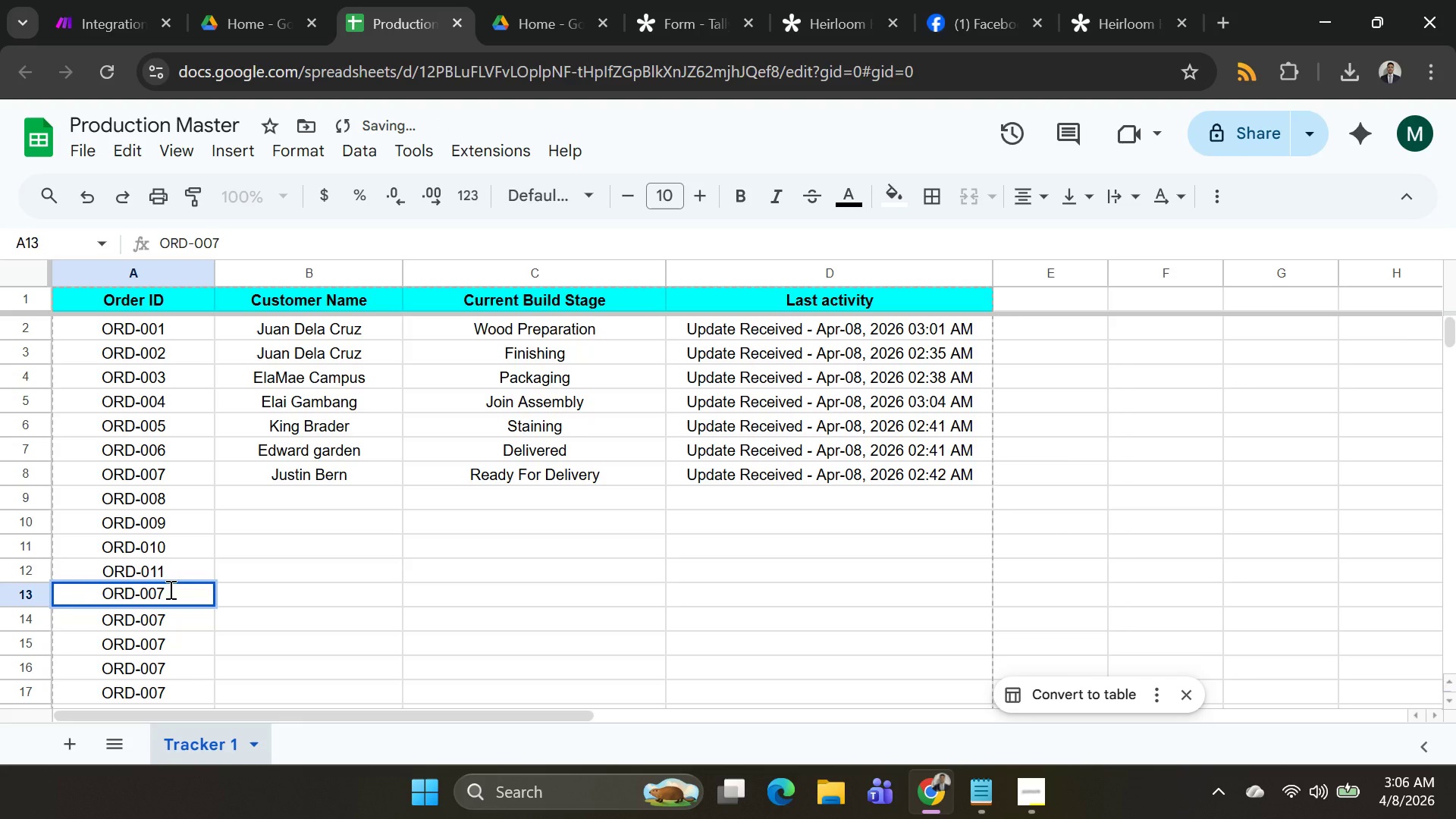 
key(Backspace)
key(Backspace)
type(12)
key(Backspace)
key(Backspace)
key(Backspace)
type(12)
 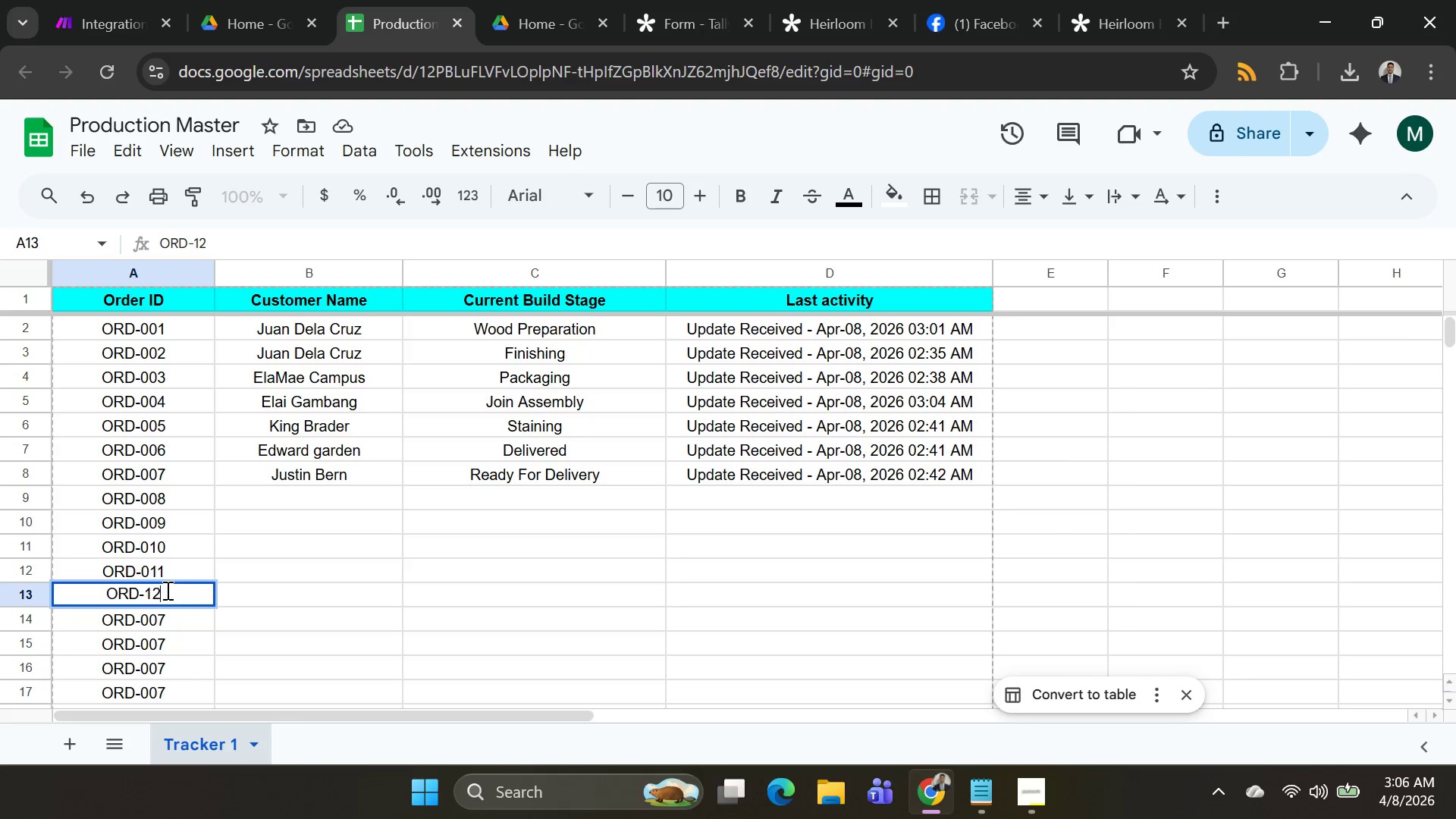 
key(Control+Z)
 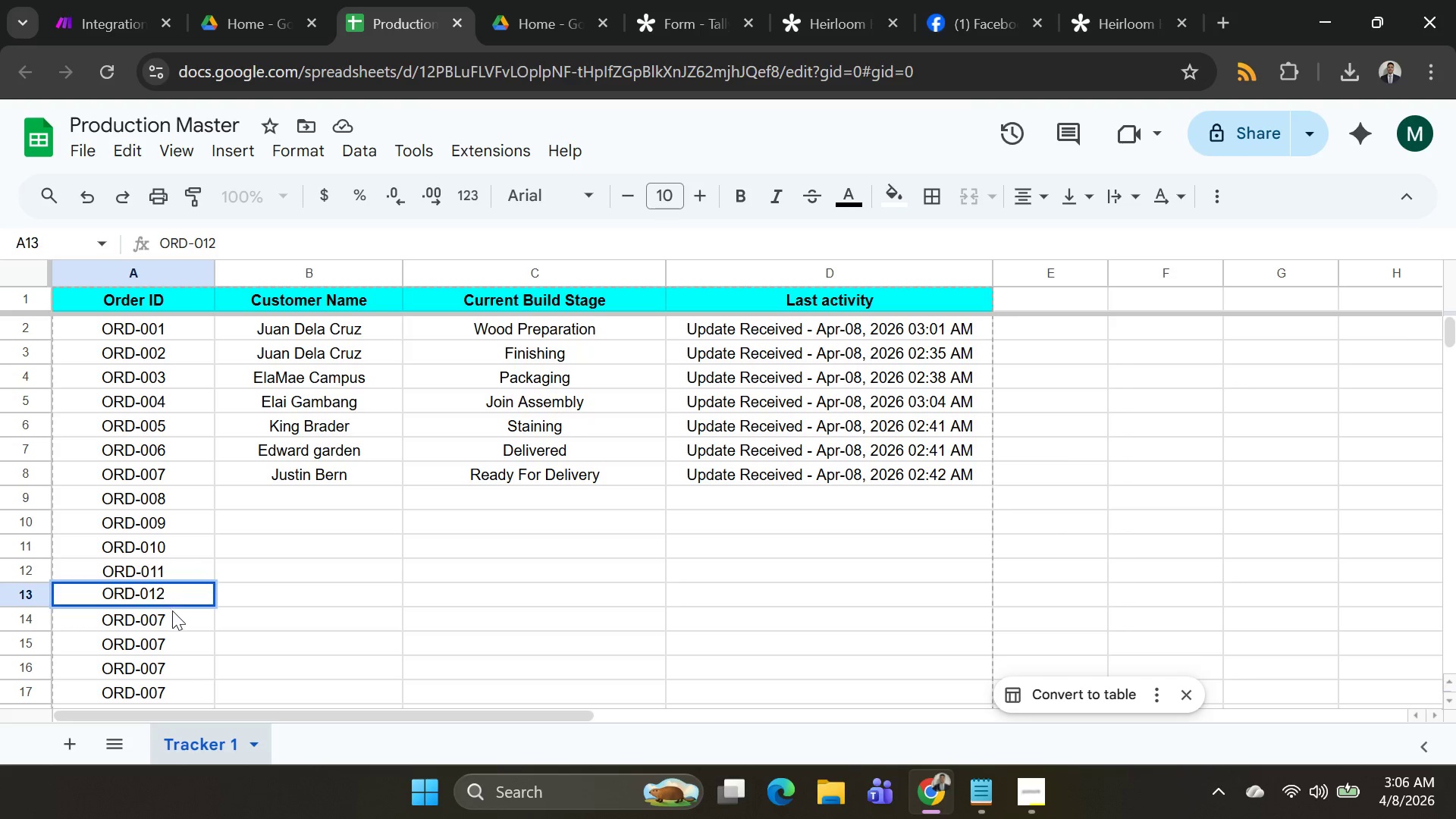 
double_click([174, 620])
 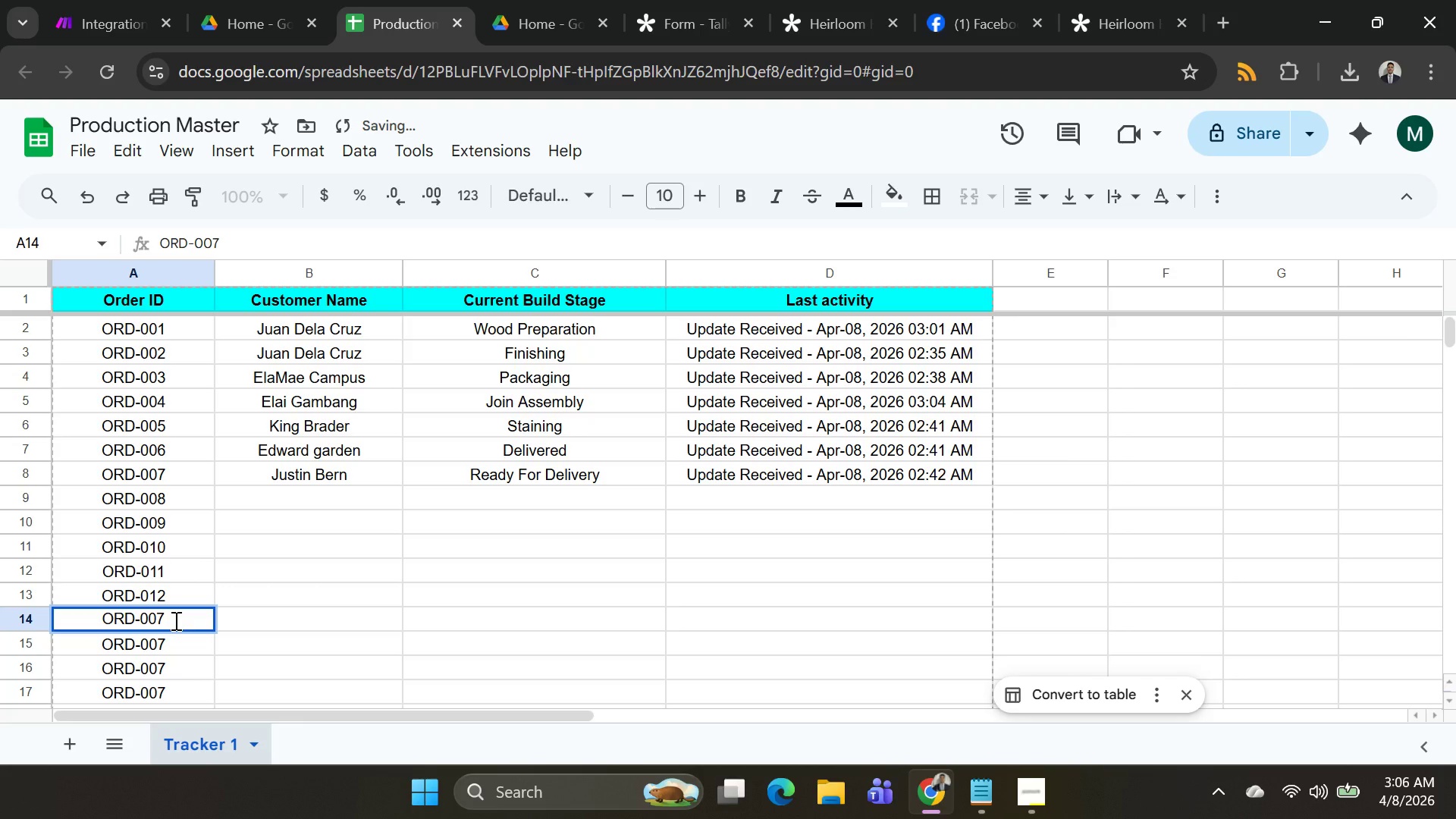 
key(Backspace)
key(Backspace)
type(13)
 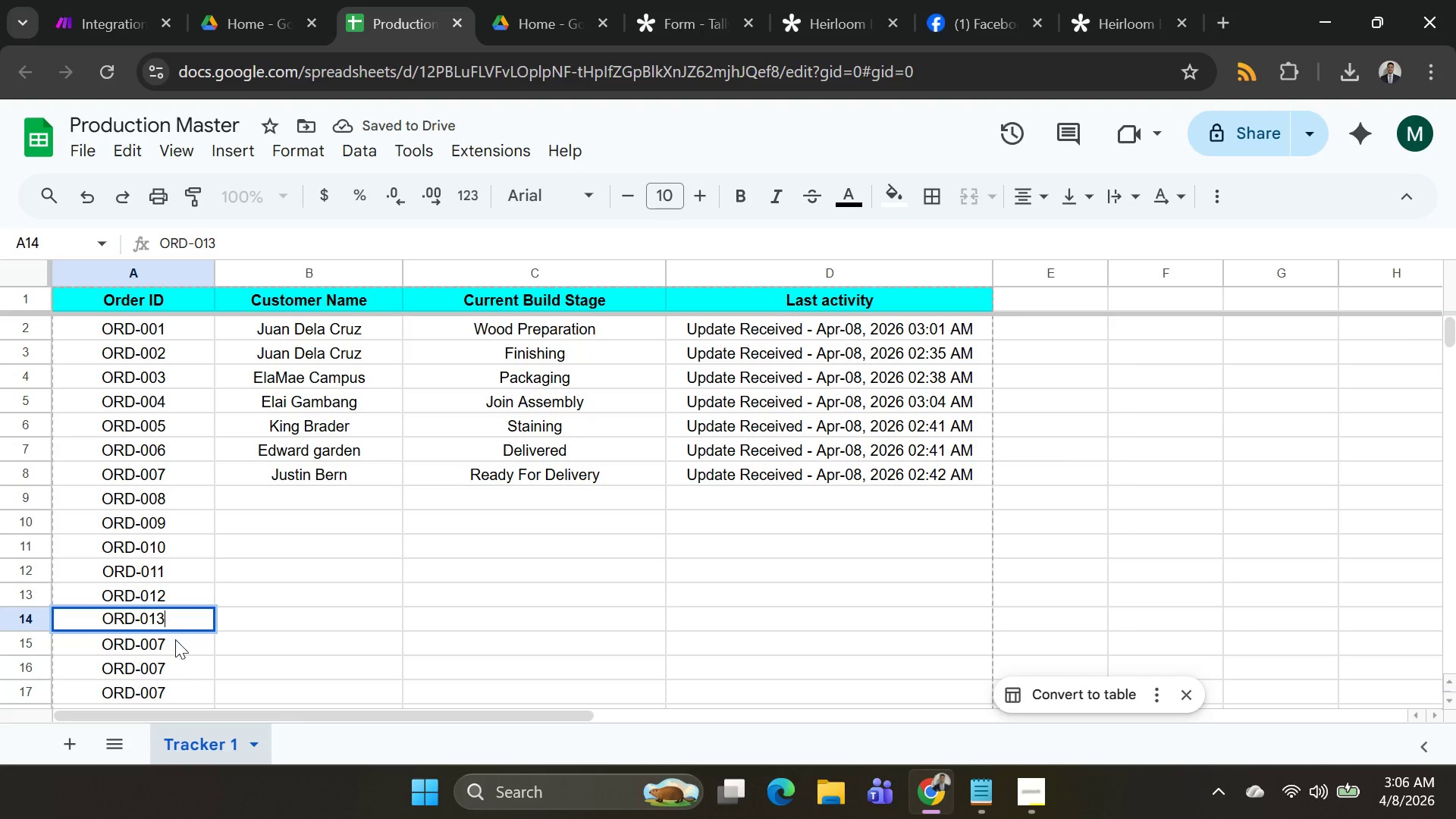 
double_click([179, 643])
 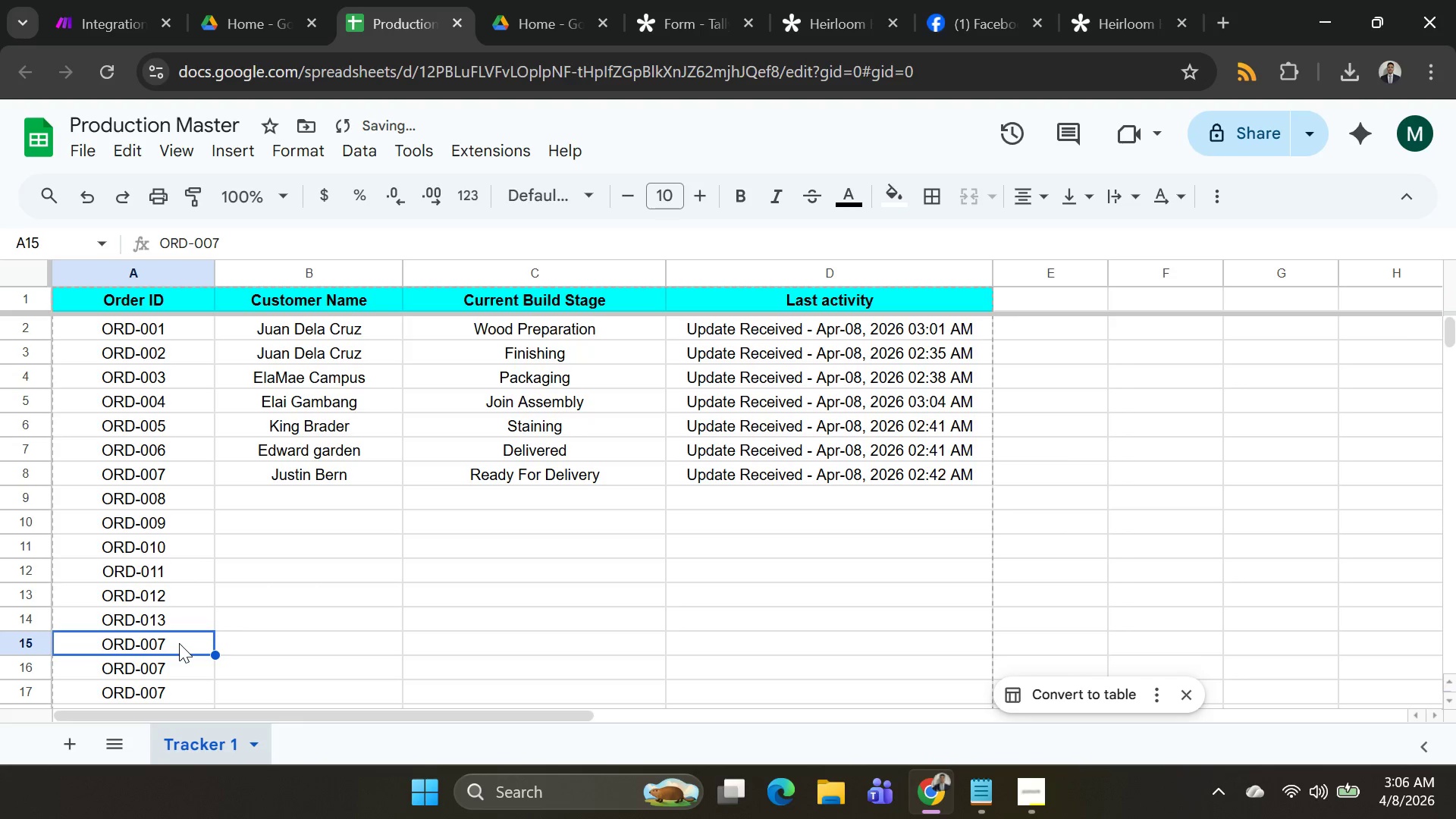 
double_click([179, 643])
 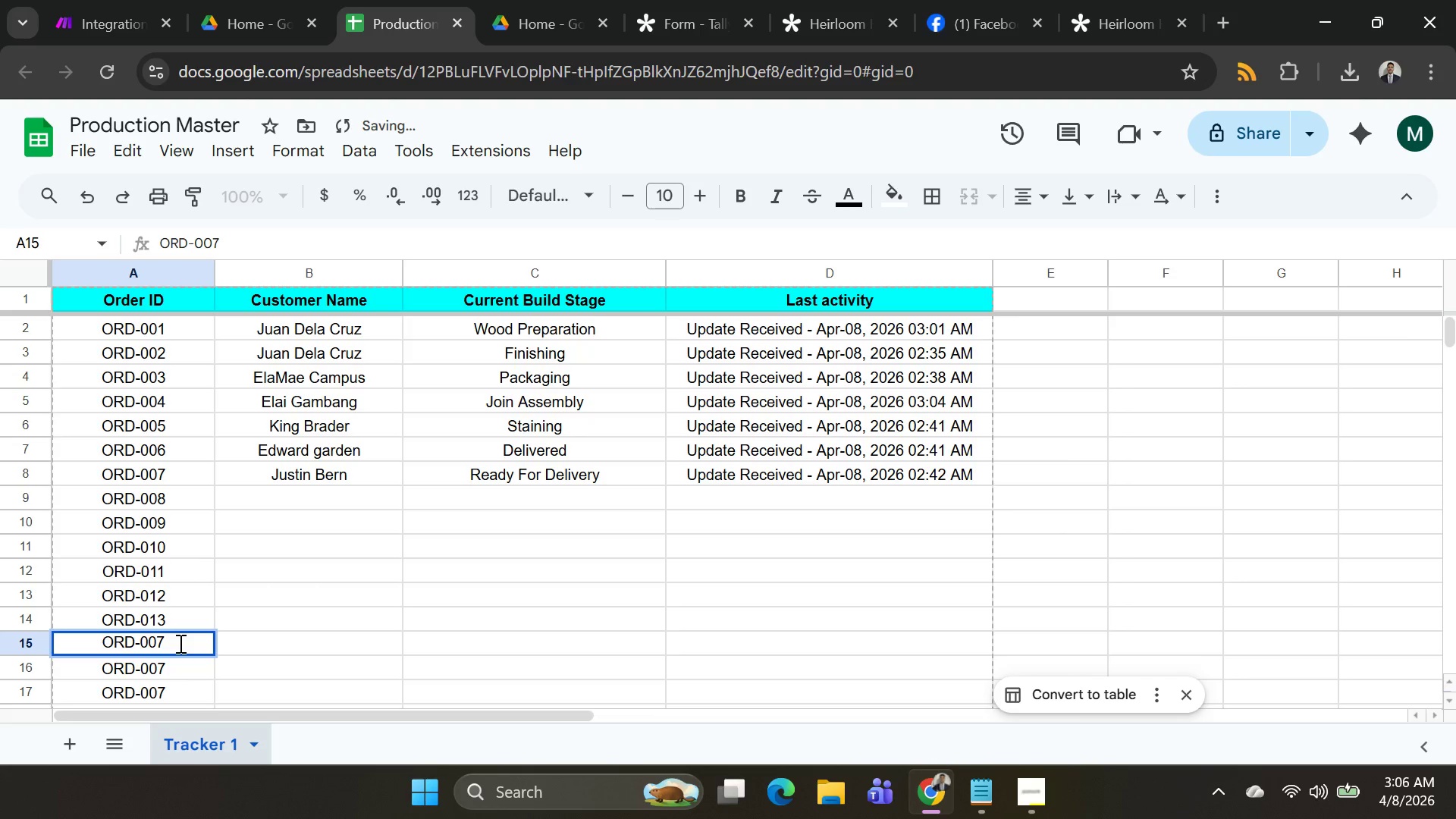 
key(Backspace)
key(Backspace)
type(14)
 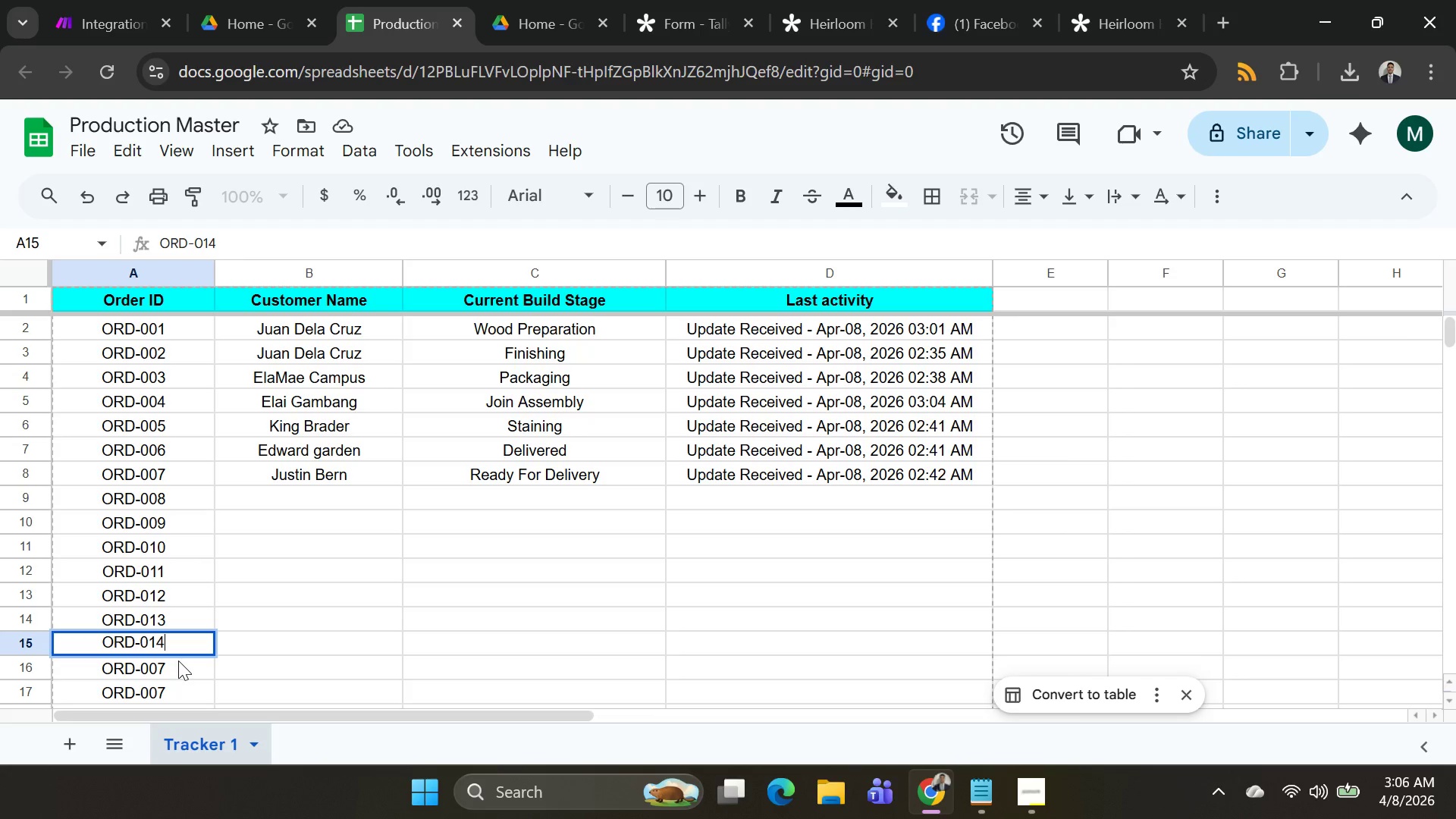 
double_click([178, 661])
 